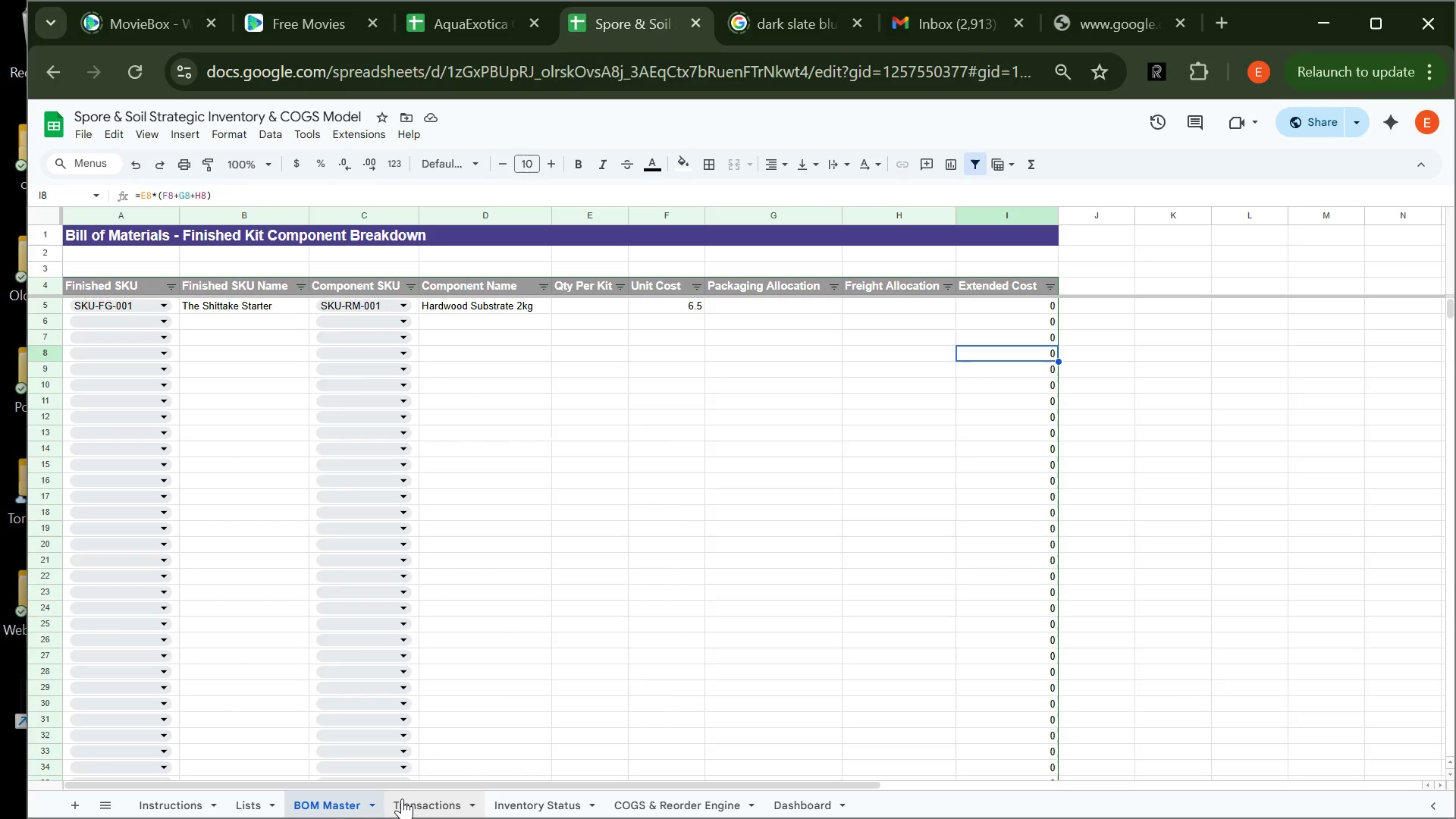 
left_click([440, 800])
 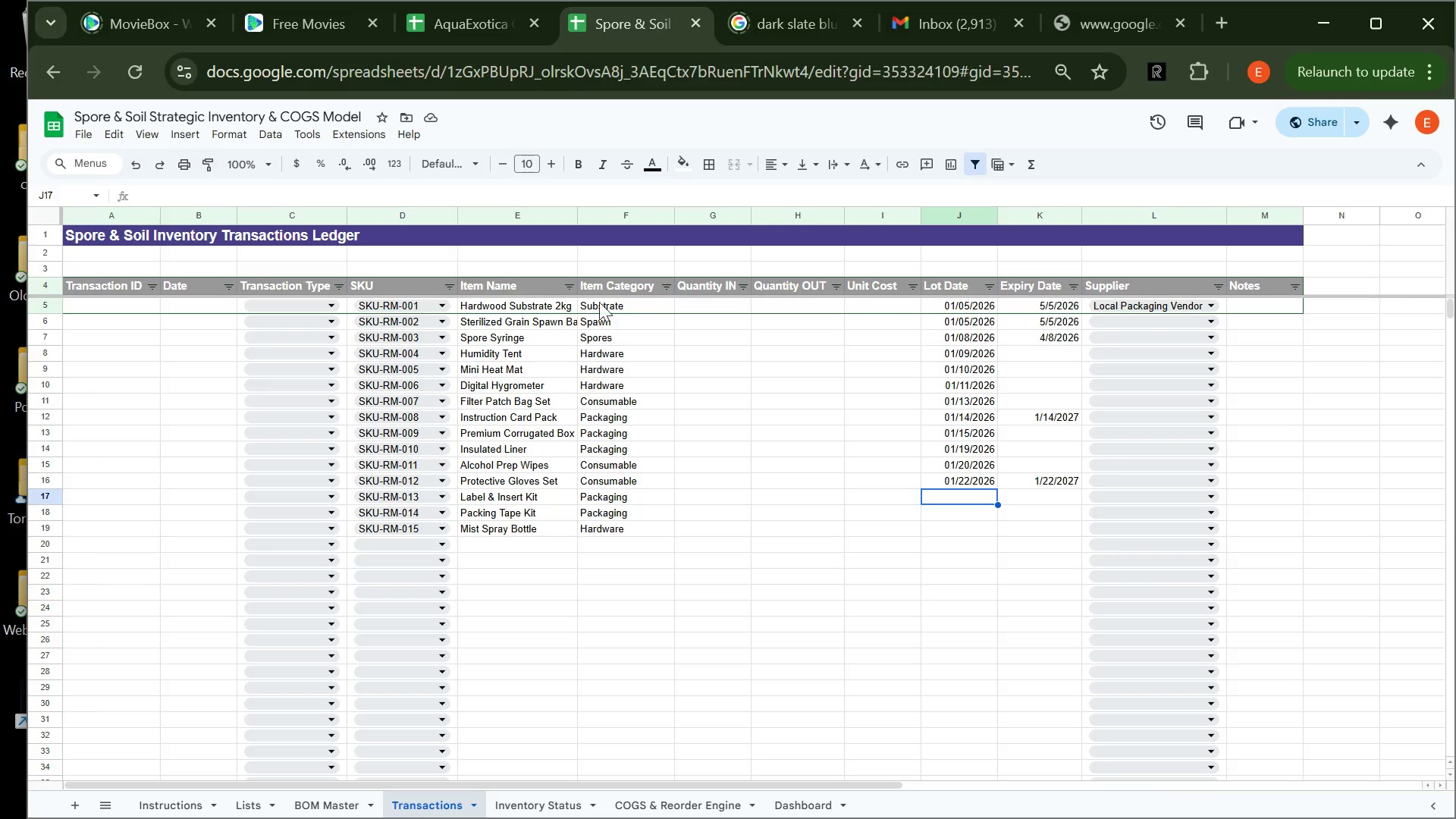 
wait(5.16)
 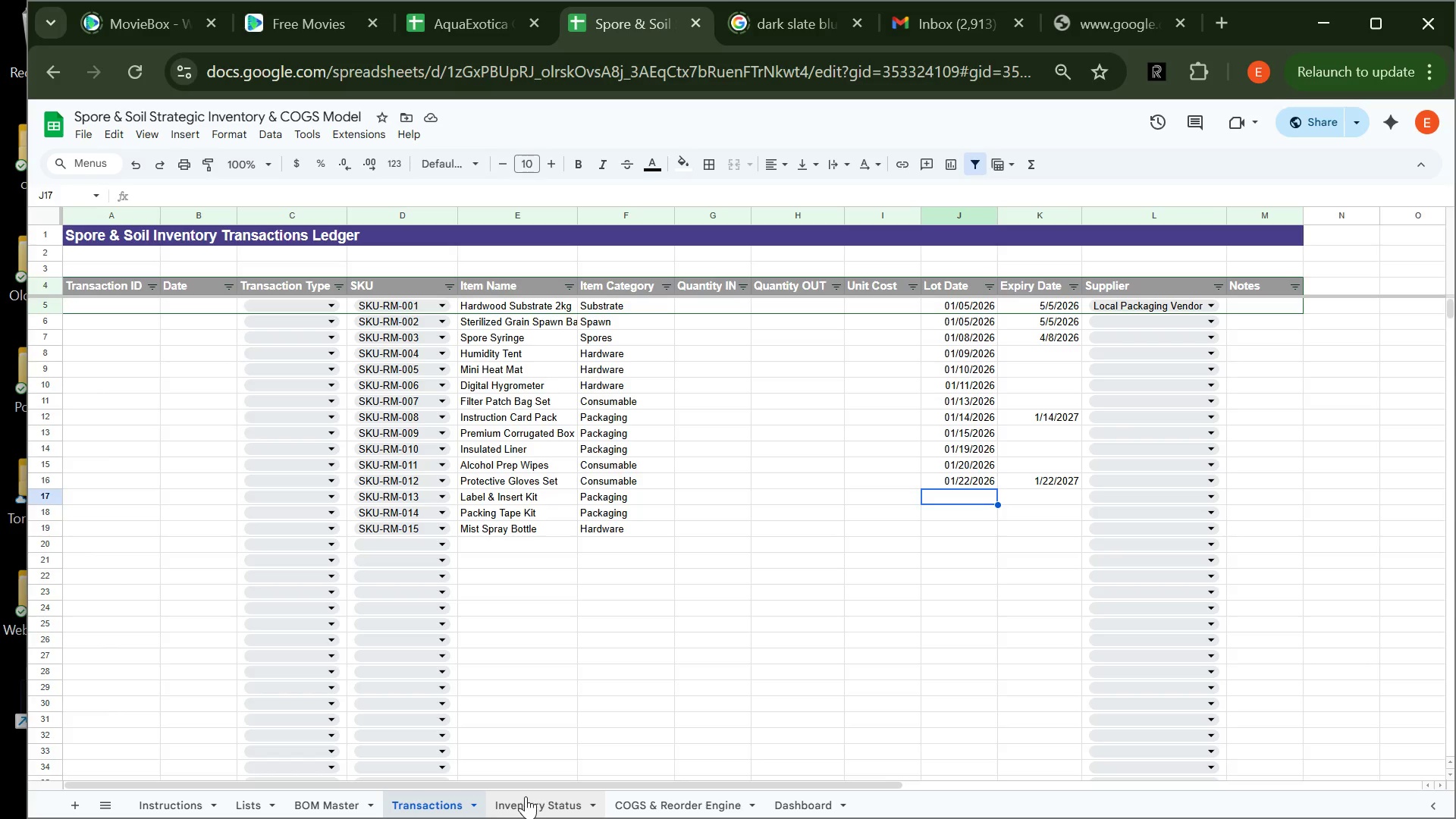 
left_click_drag(start_coordinate=[579, 217], to_coordinate=[594, 213])
 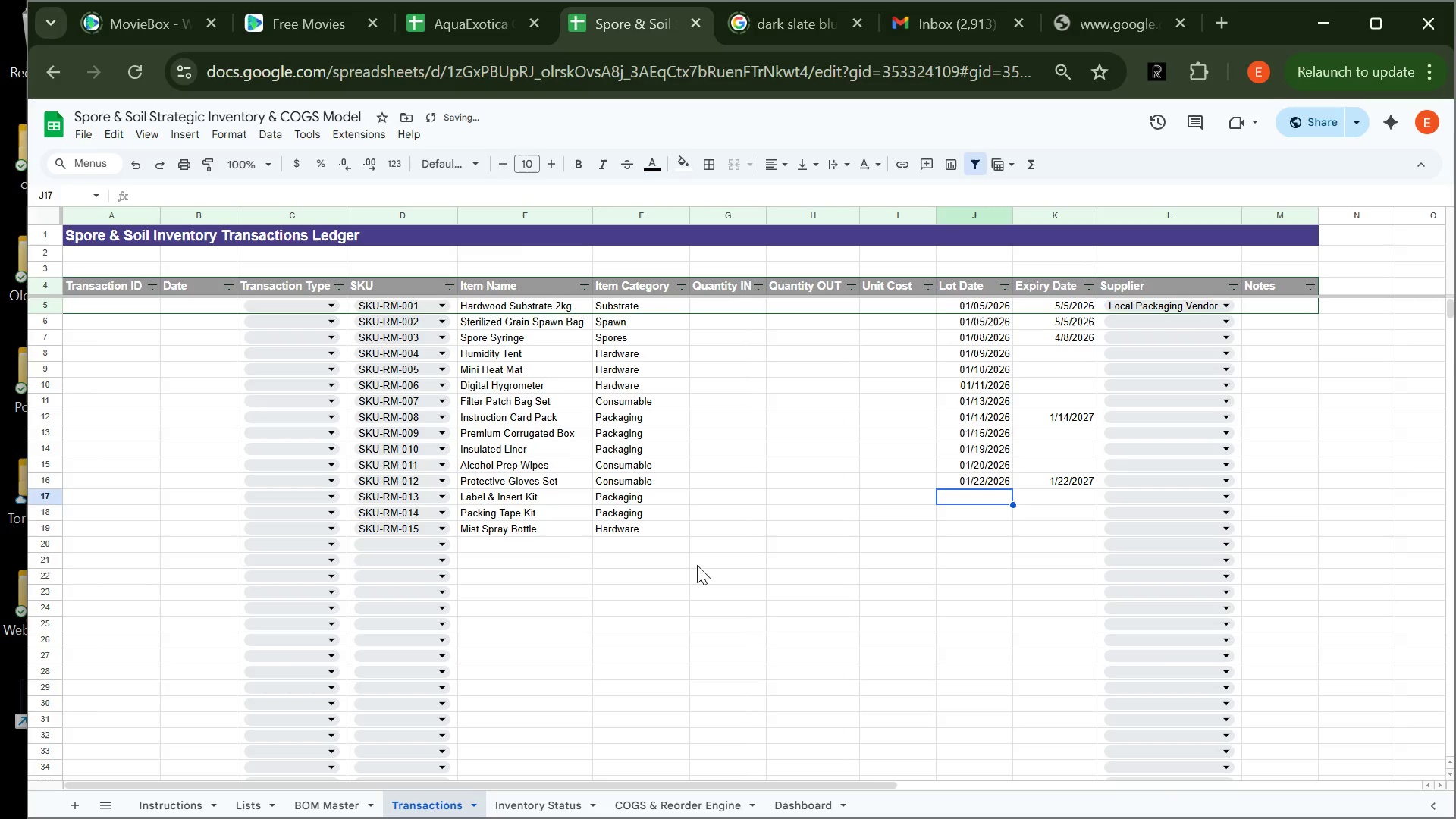 
left_click([699, 566])
 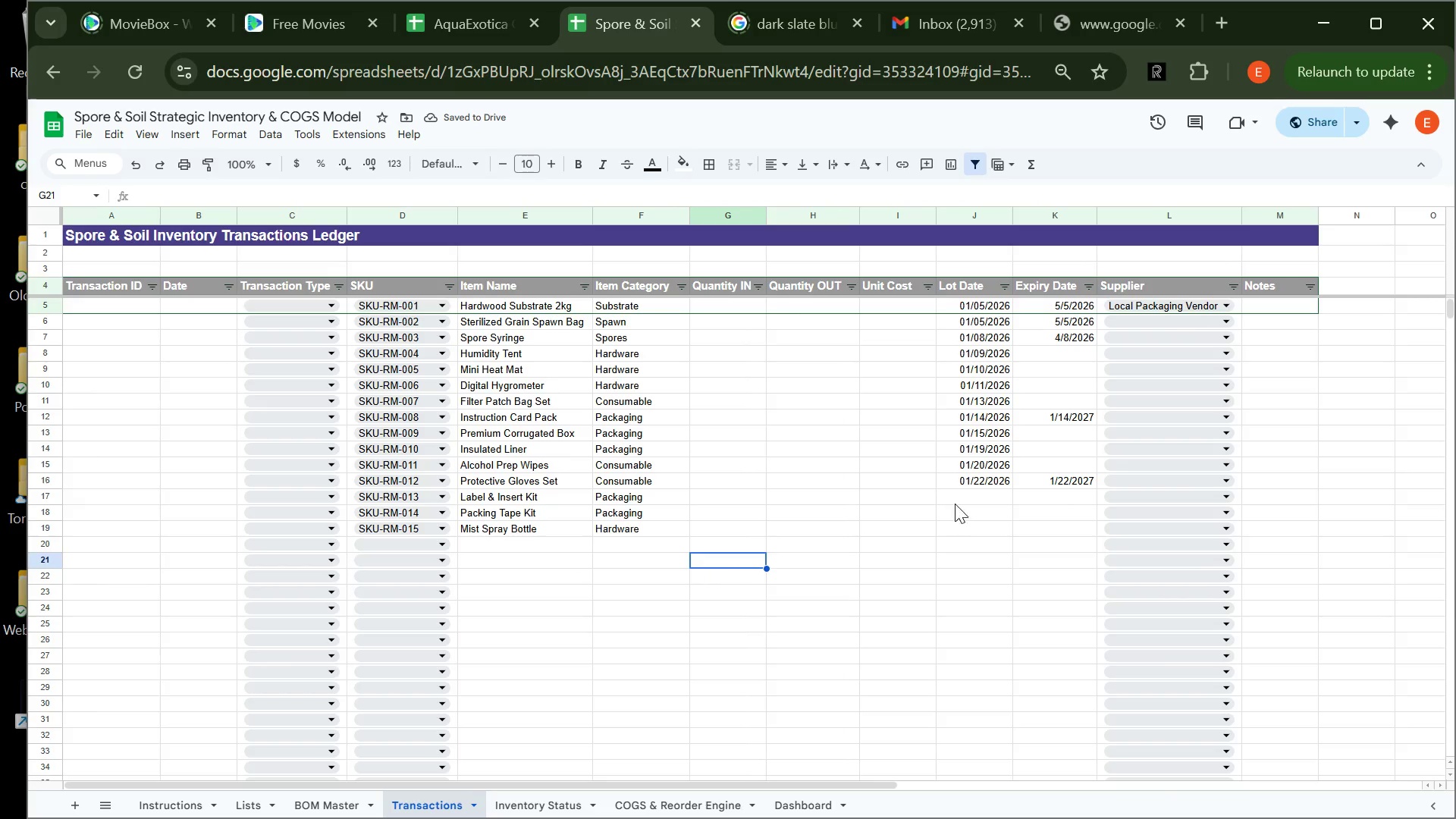 
left_click([984, 493])
 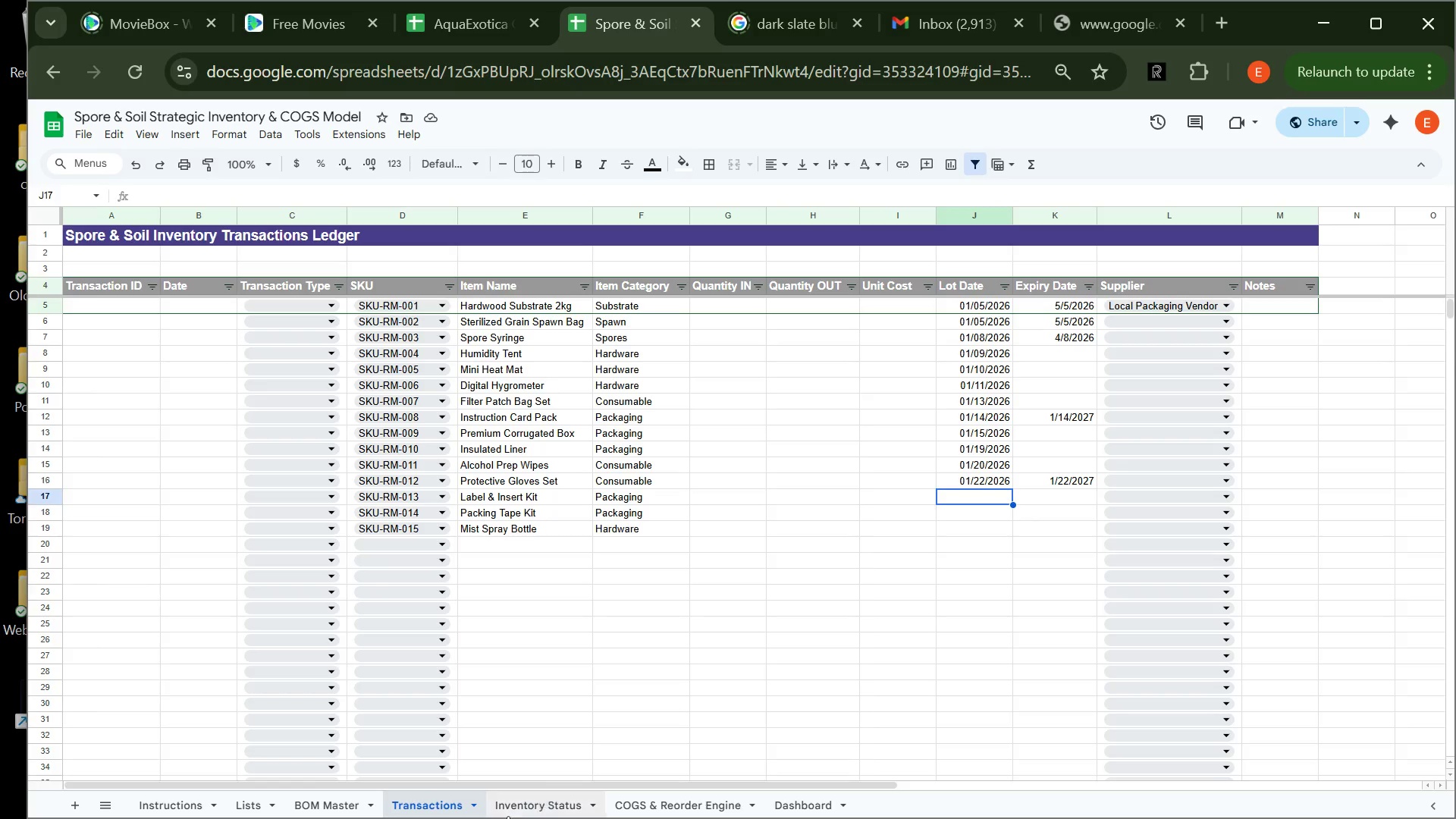 
left_click([345, 799])
 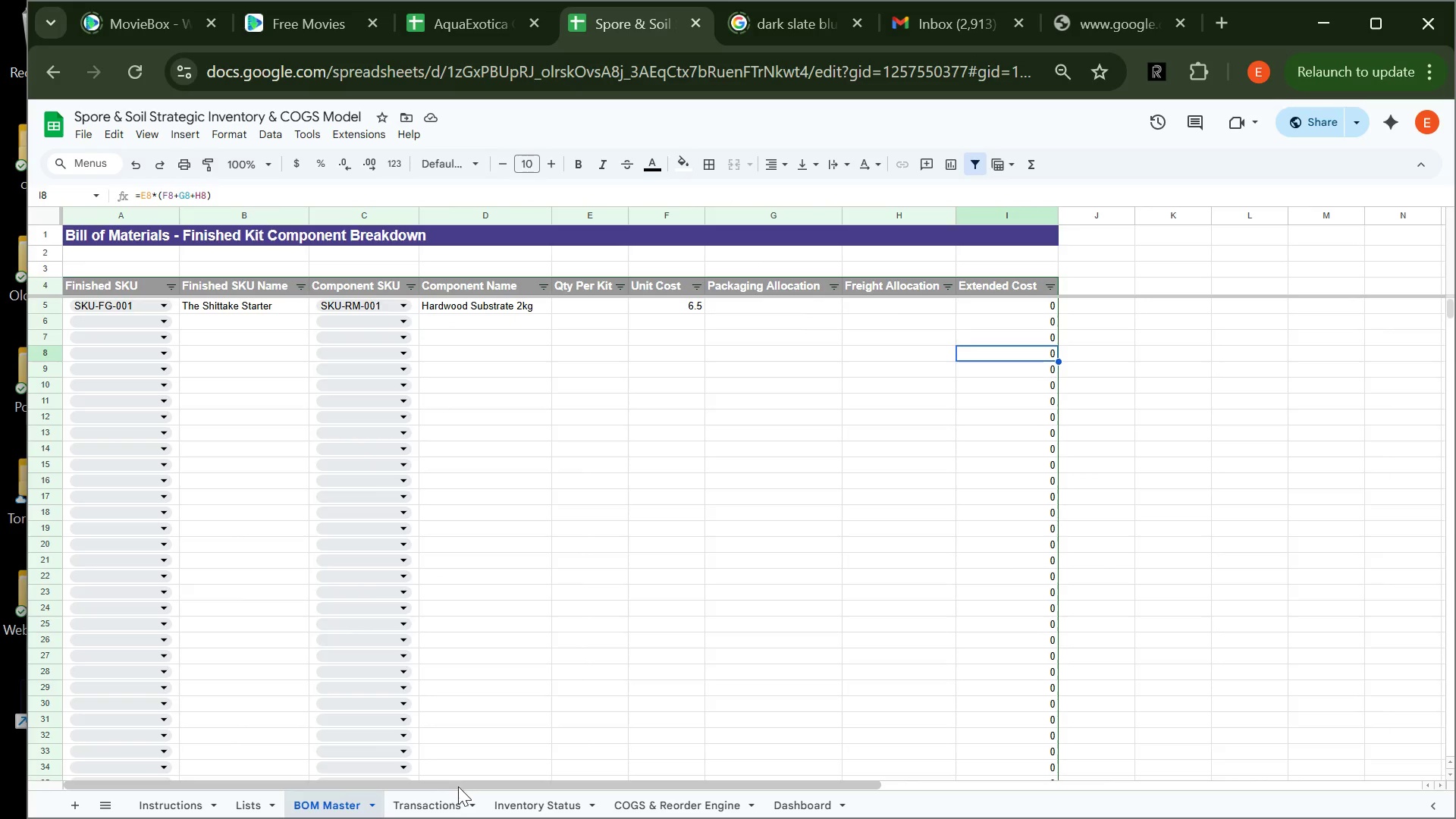 
left_click([429, 802])
 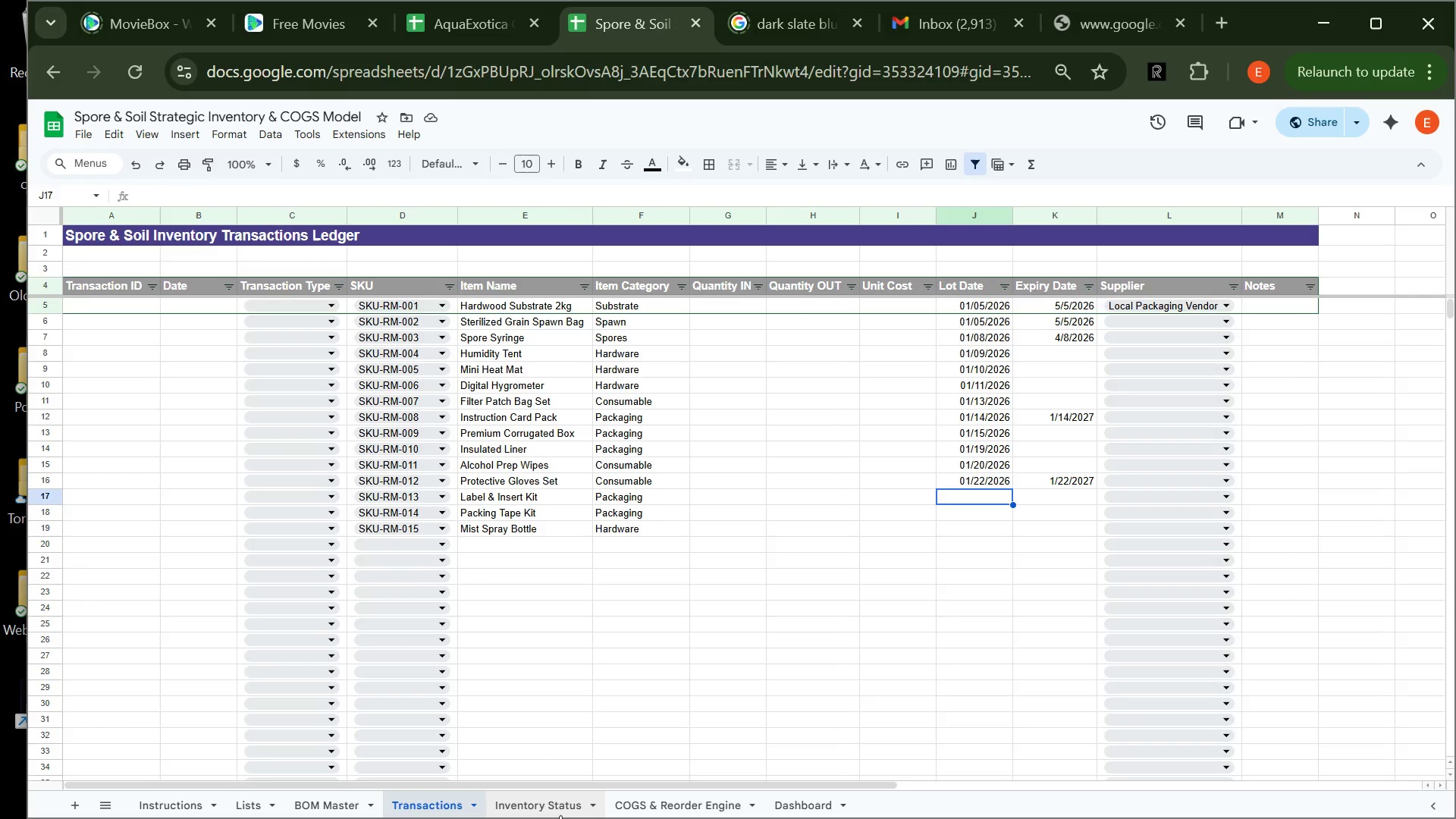 
left_click([562, 815])
 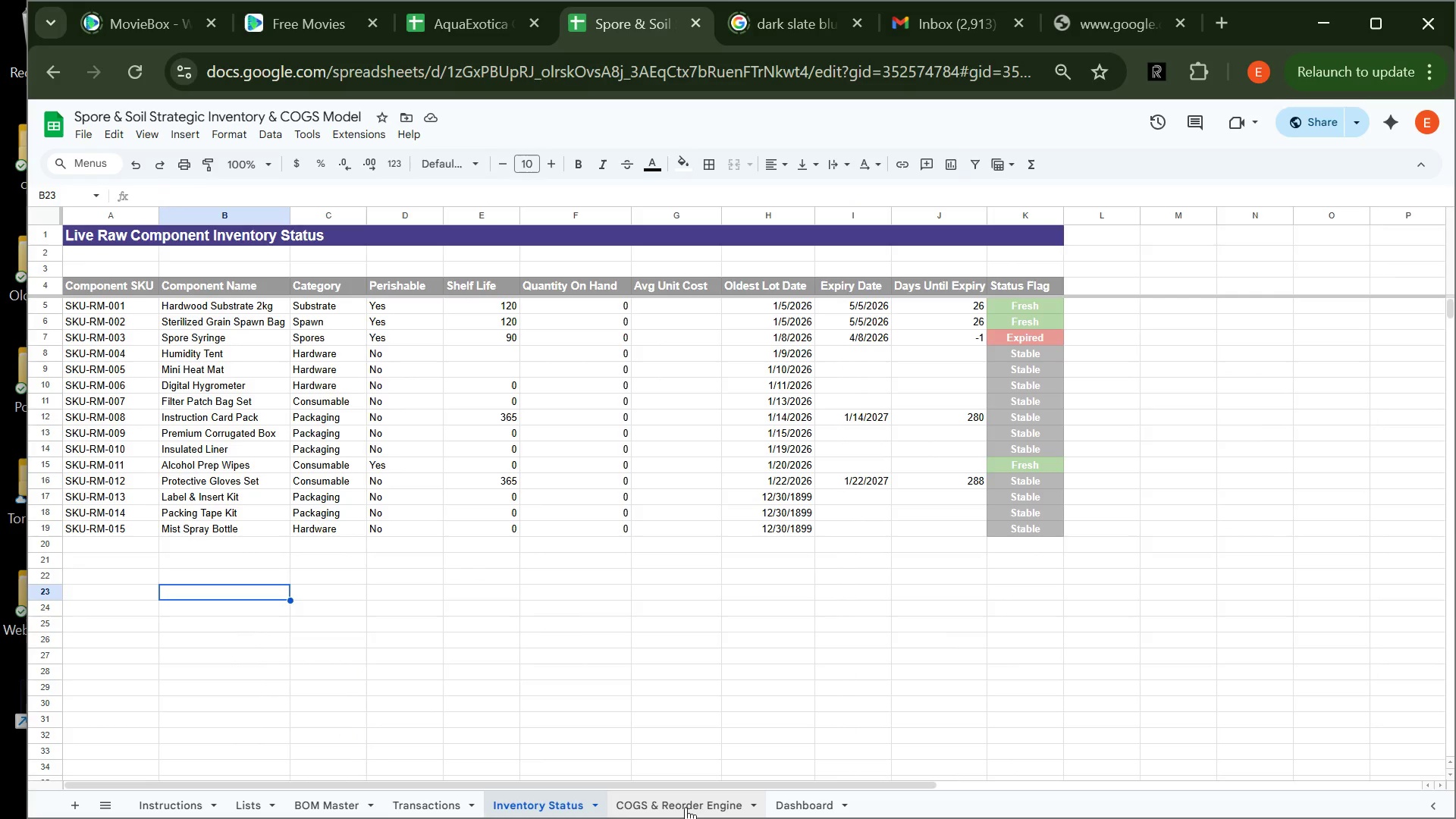 
left_click([695, 807])
 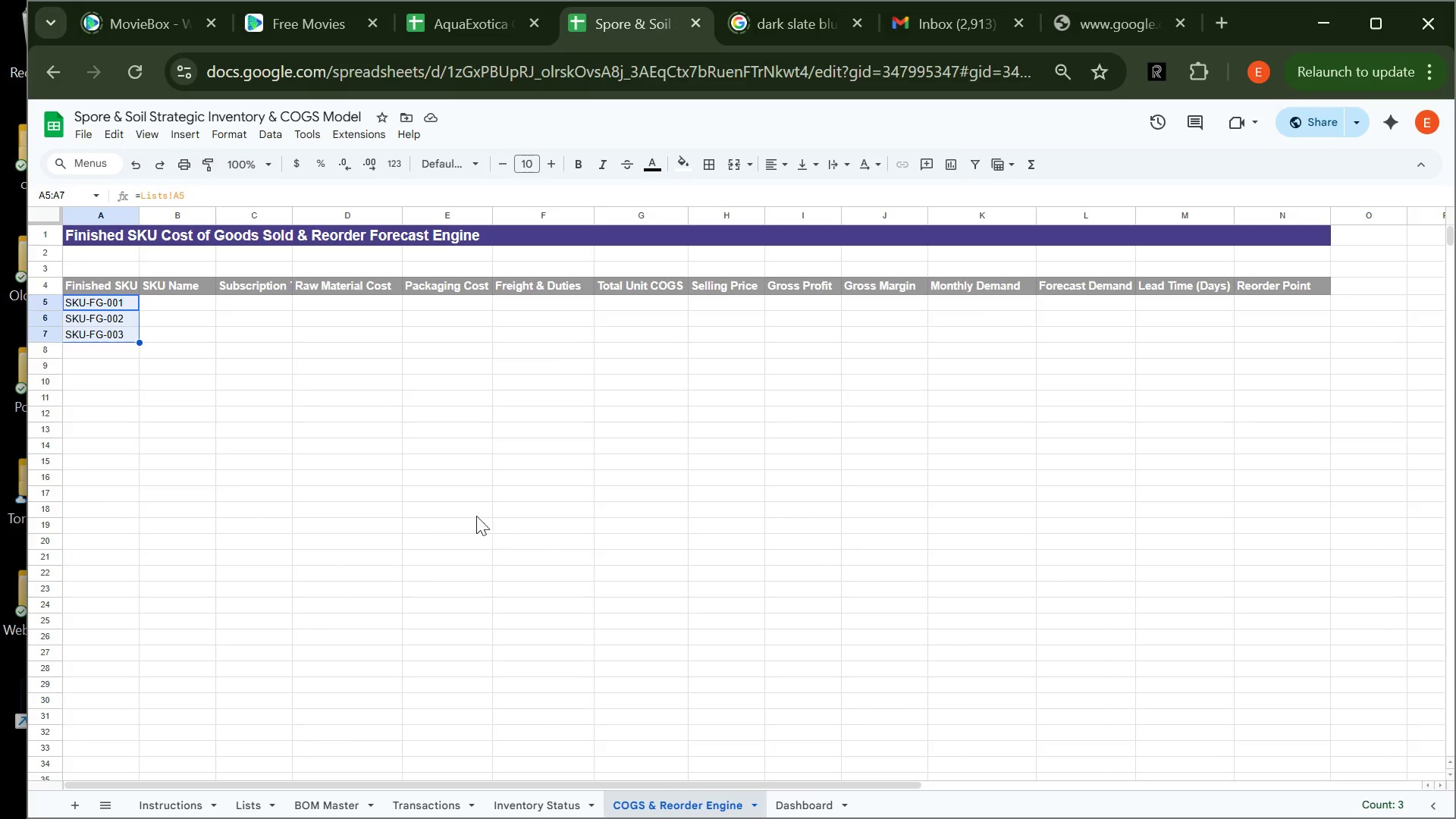 
left_click([464, 500])
 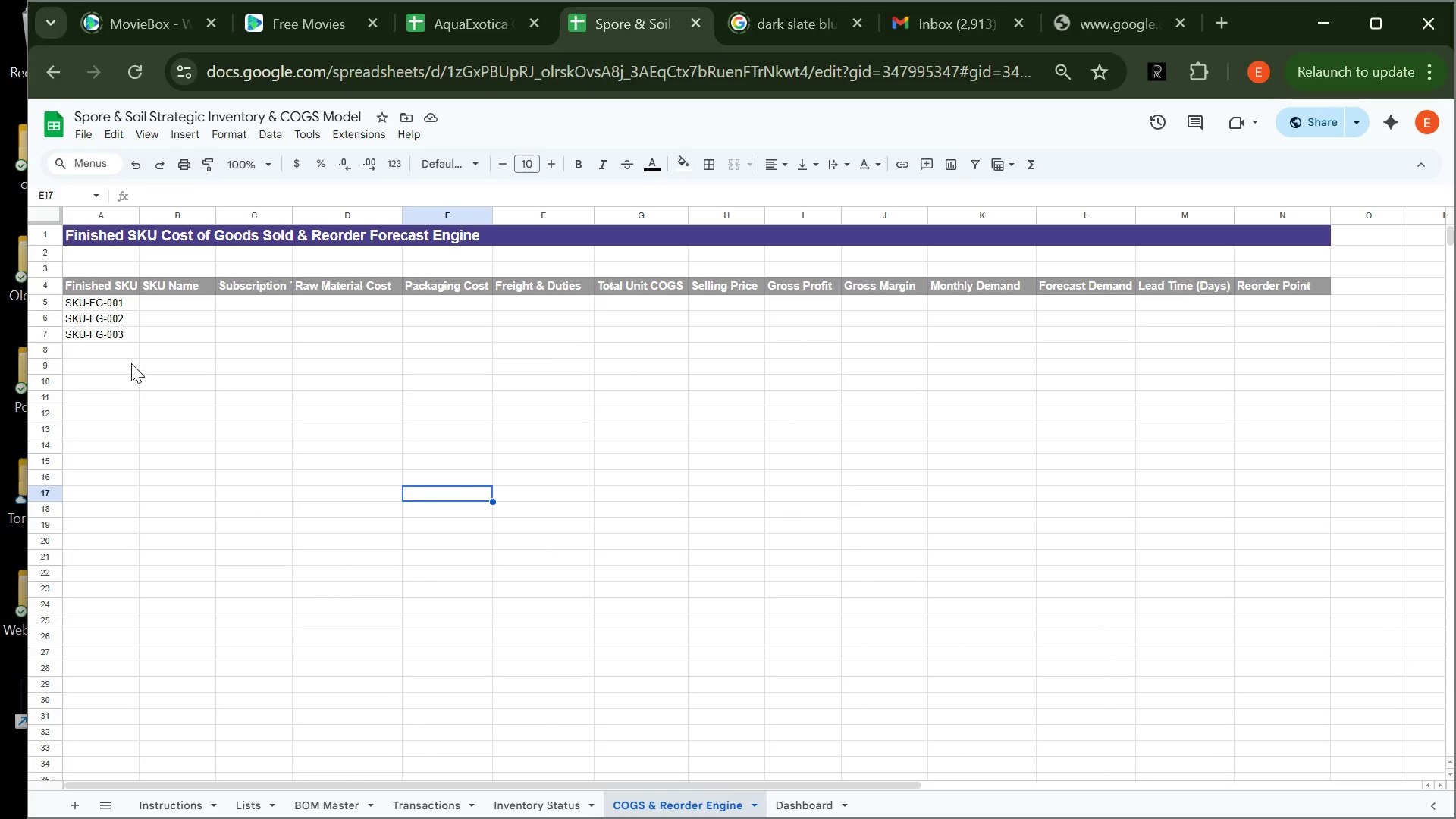 
wait(10.03)
 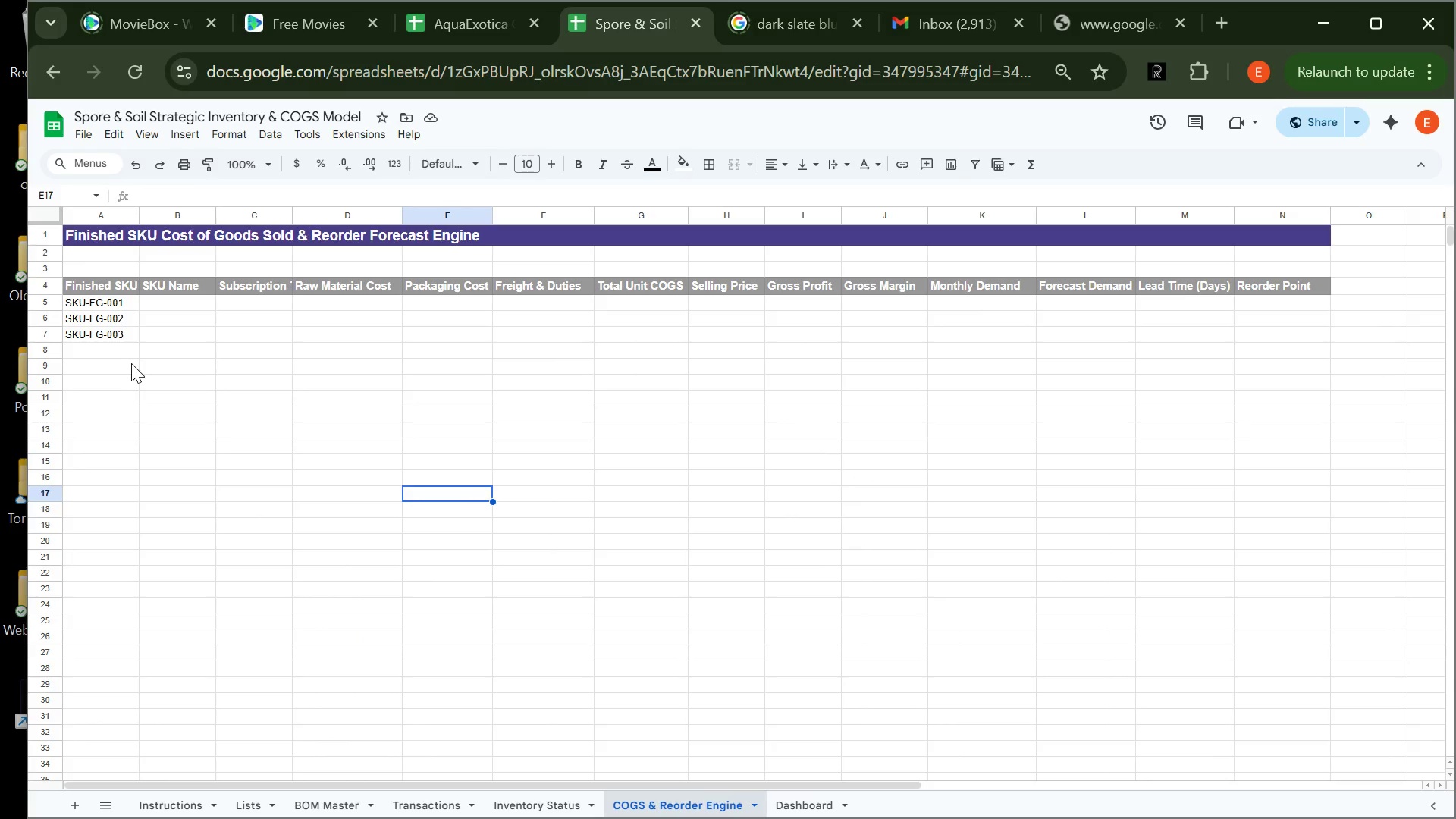 
left_click([159, 302])
 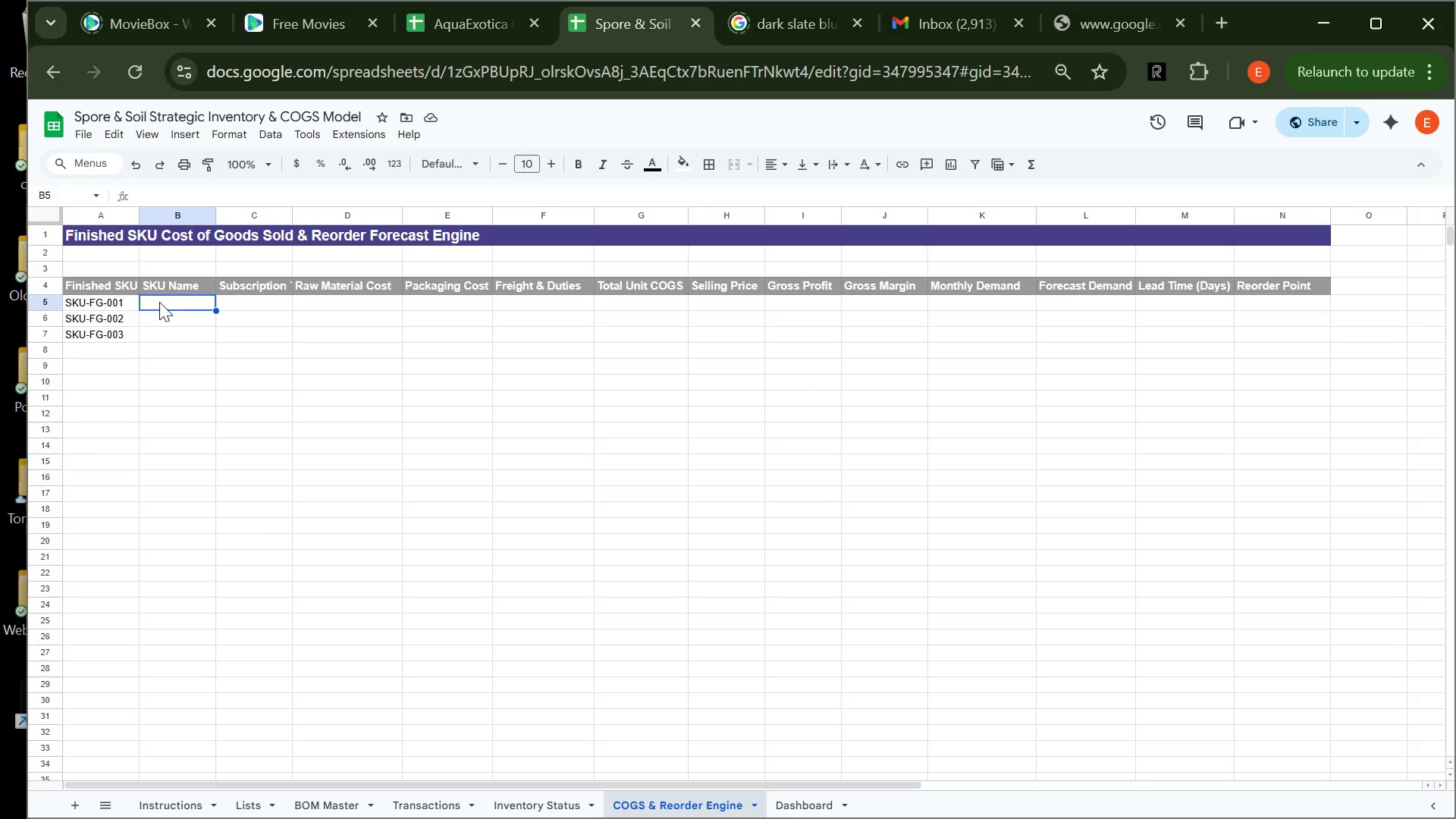 
wait(6.59)
 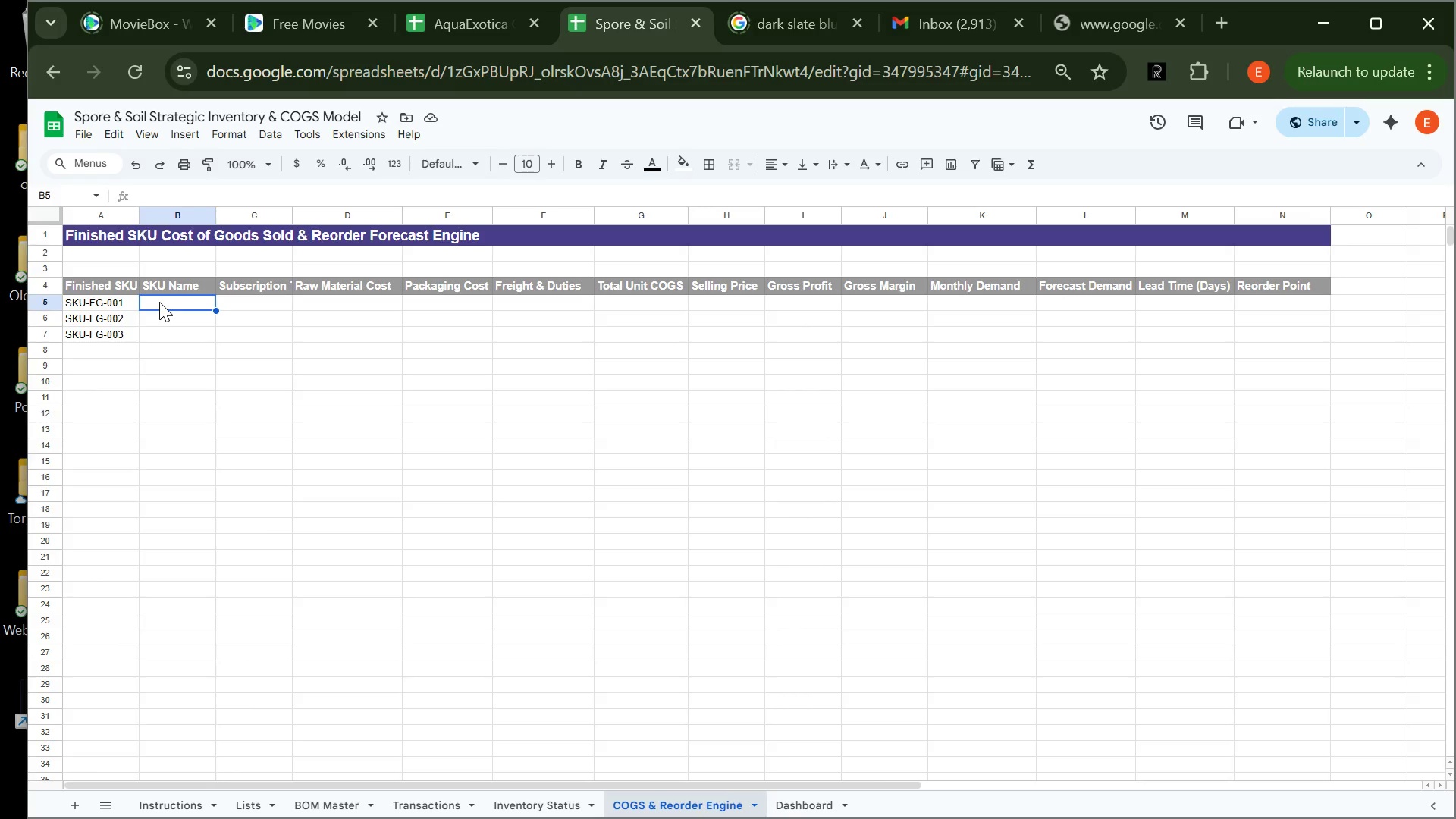 
type(=VLOOKUP(A5,Lists!A5:B7)
 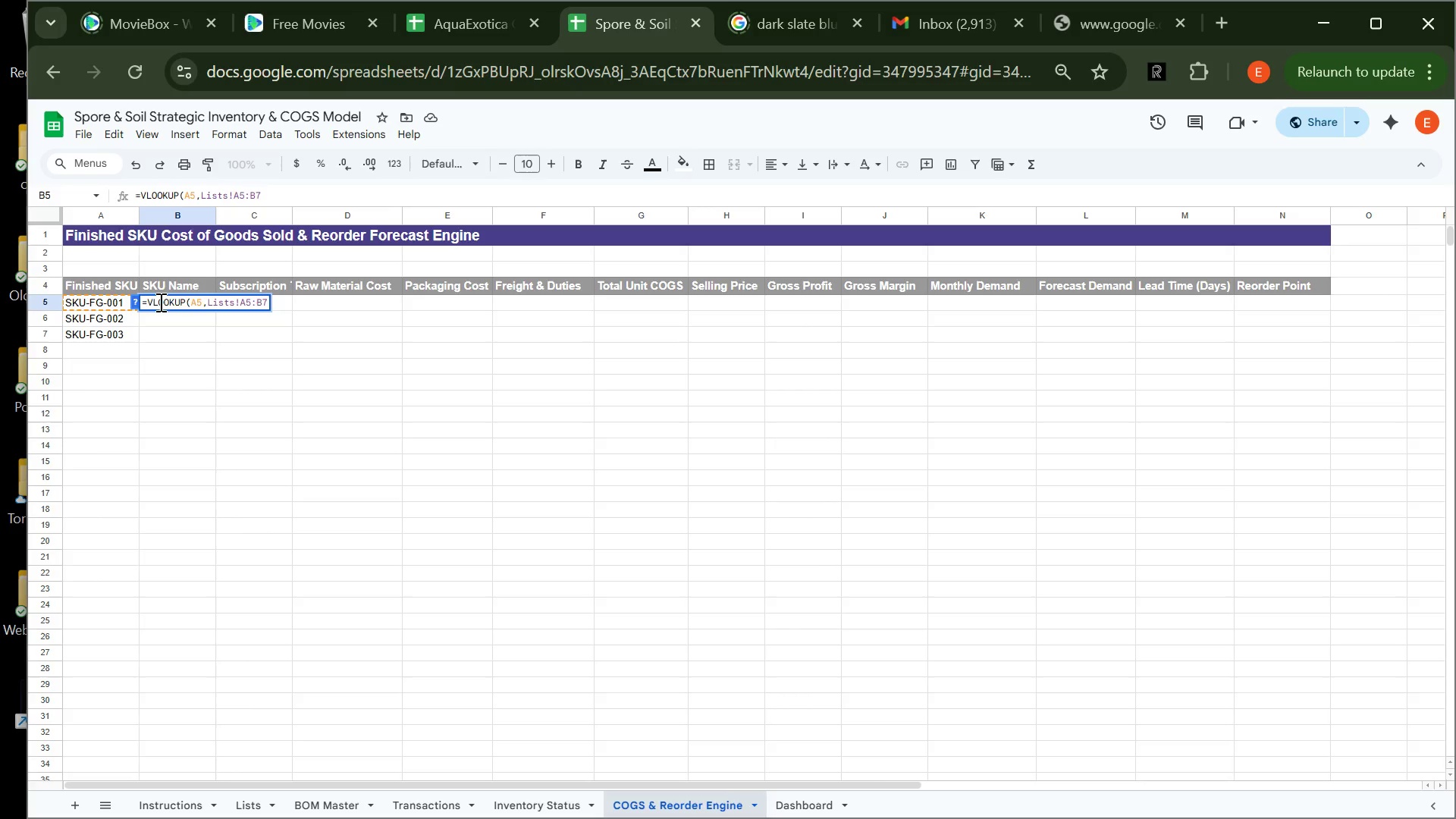 
wait(7.25)
 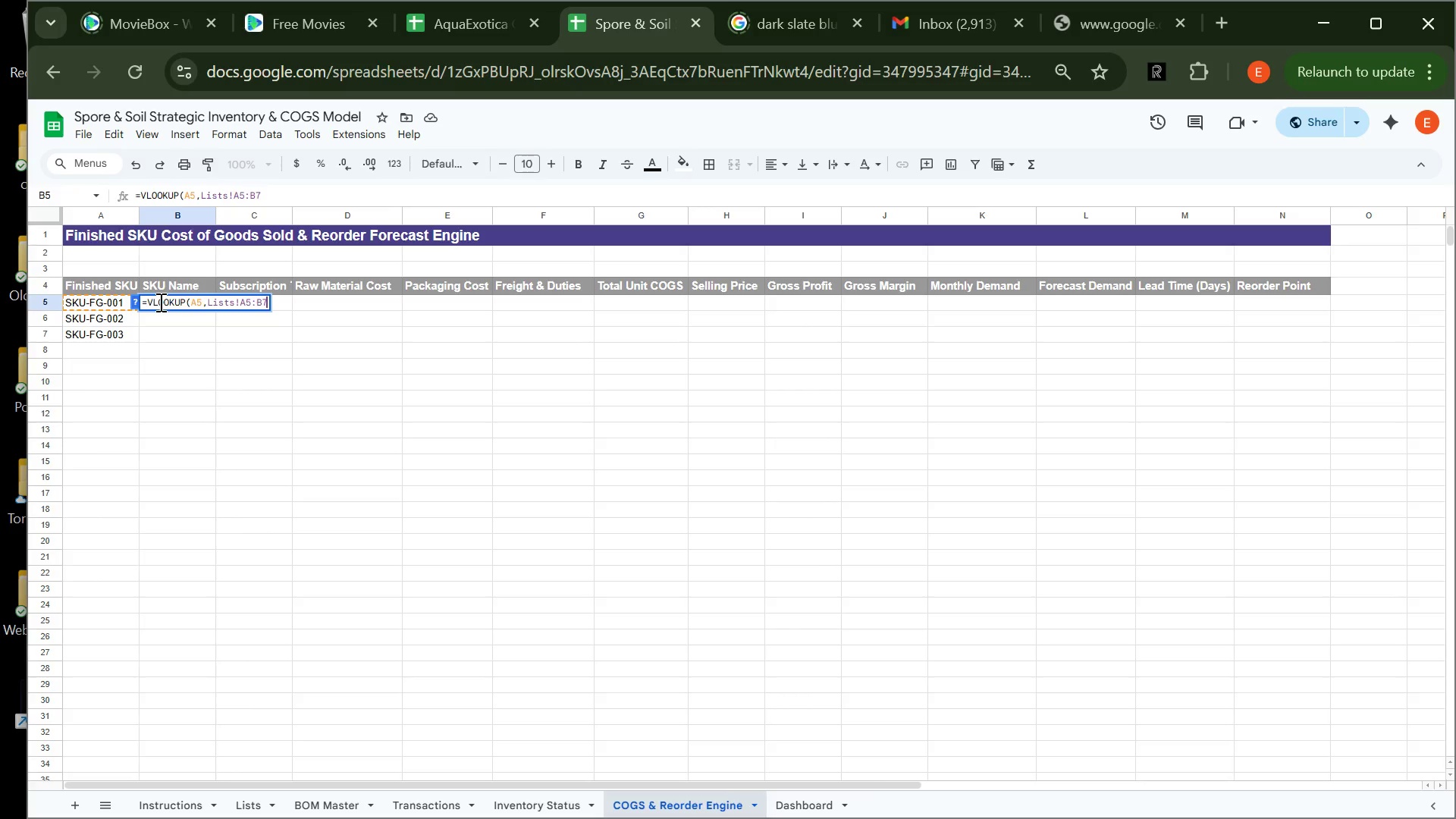 
type(,2,FALSE))
 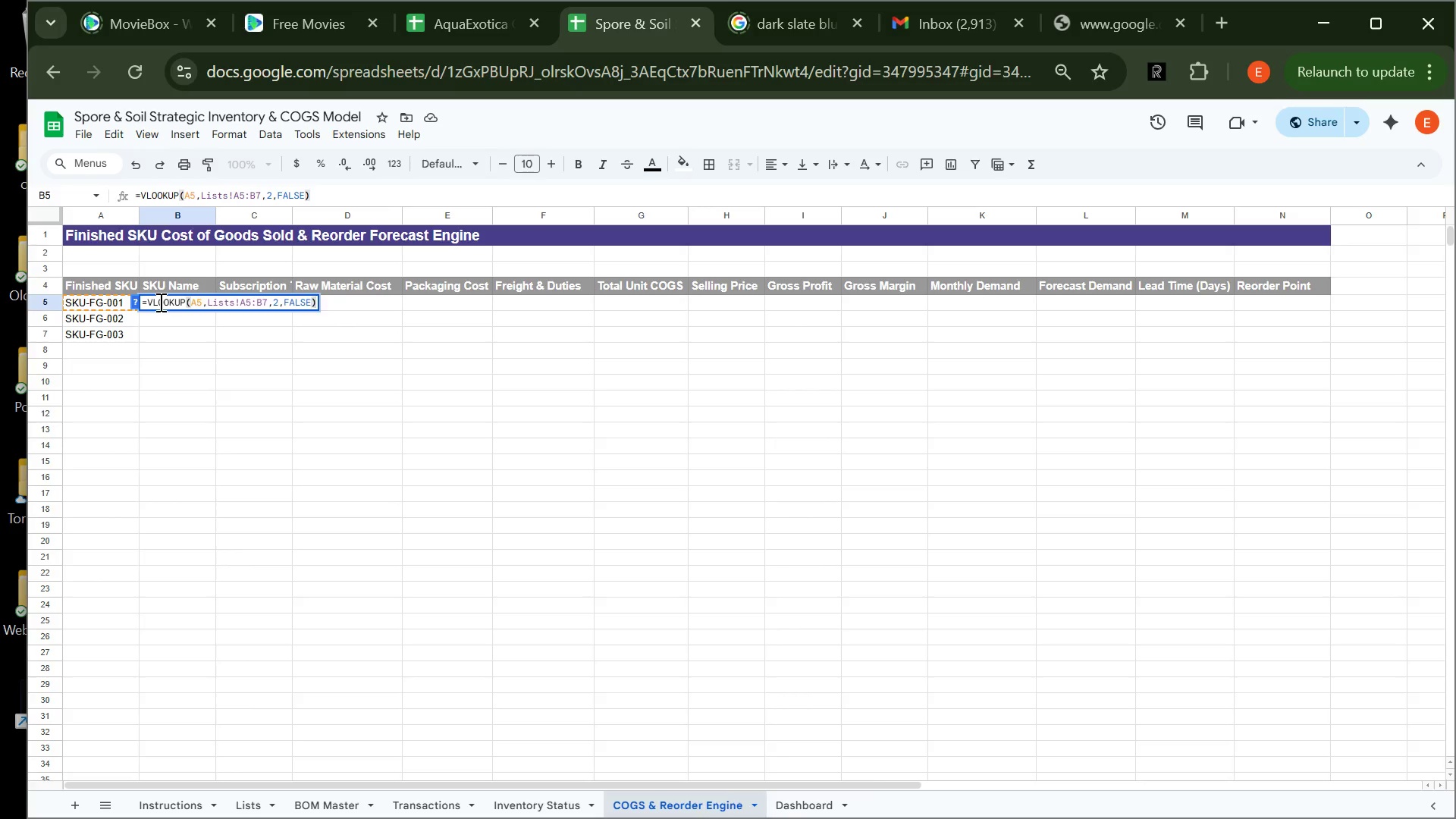 
wait(10.78)
 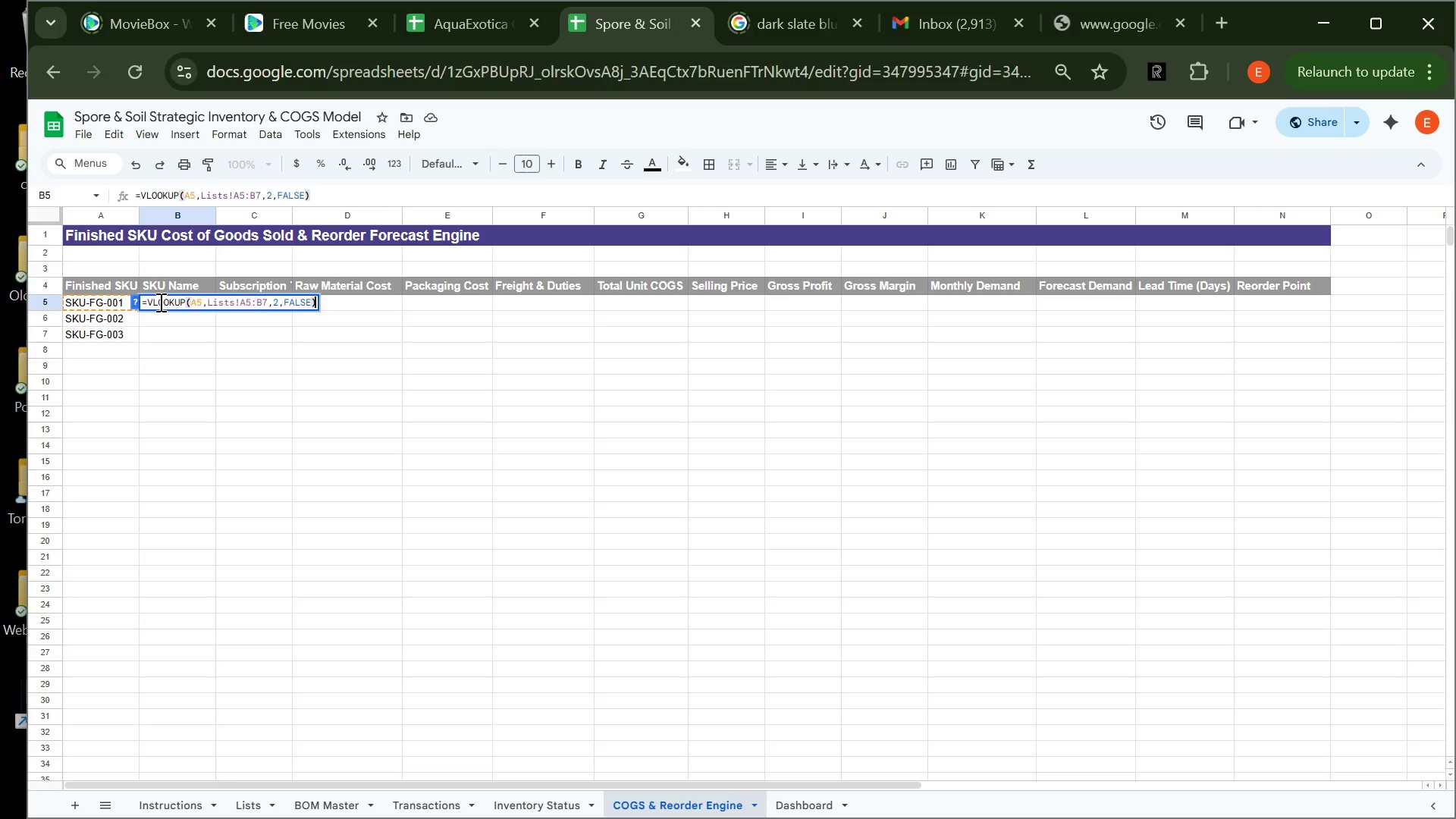 
key(Enter)
 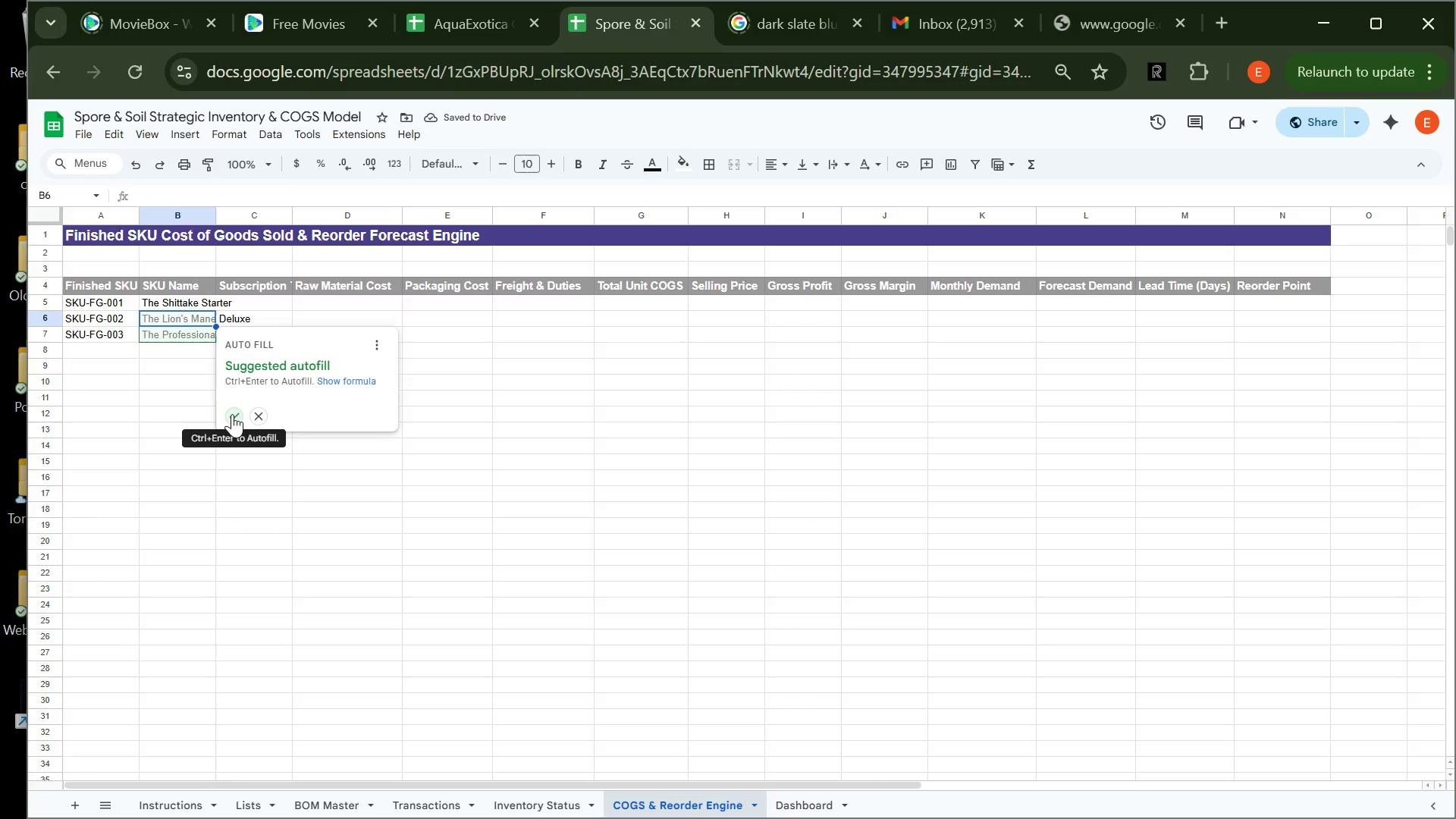 
left_click([232, 414])
 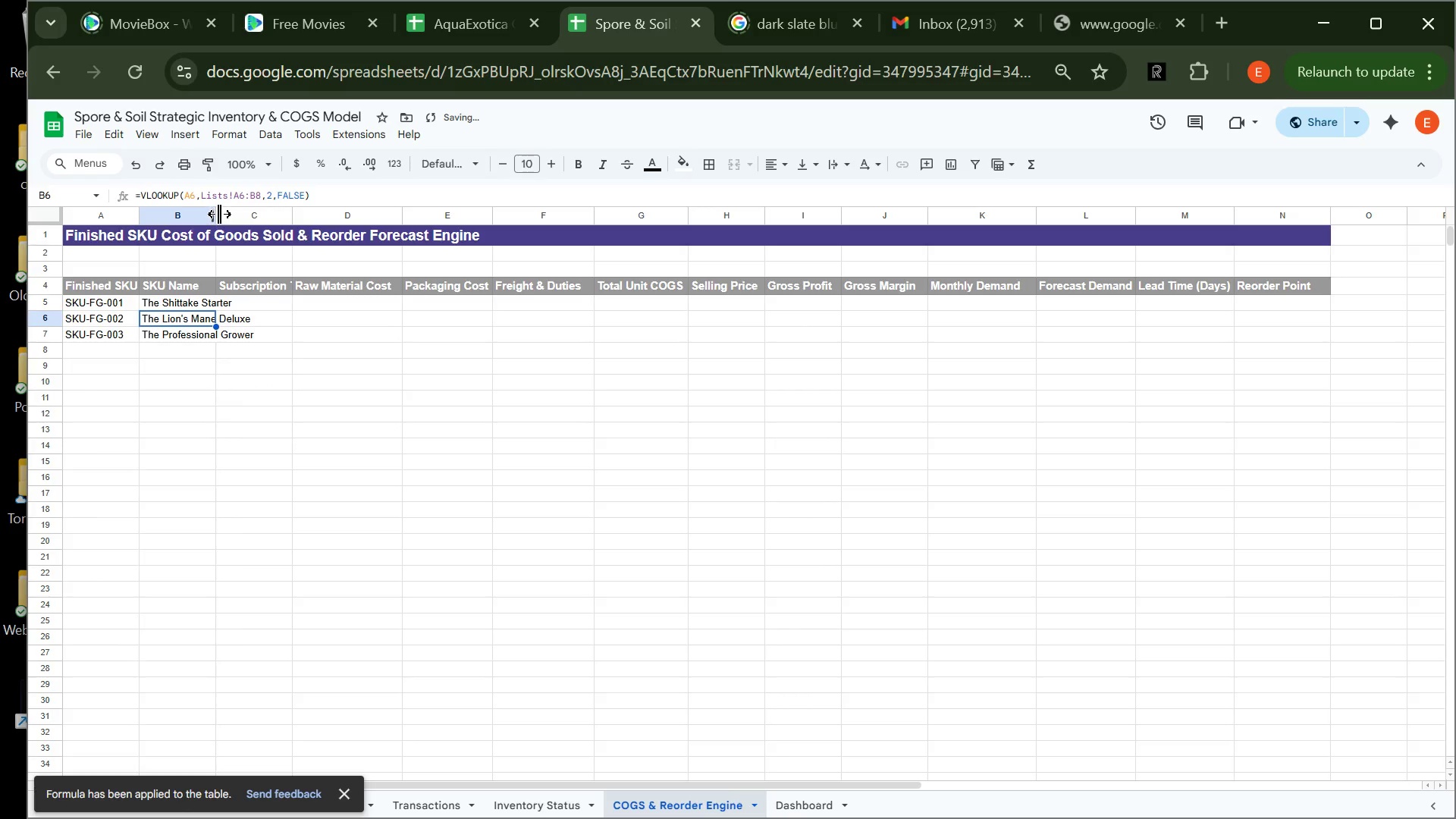 
left_click_drag(start_coordinate=[219, 214], to_coordinate=[266, 214])
 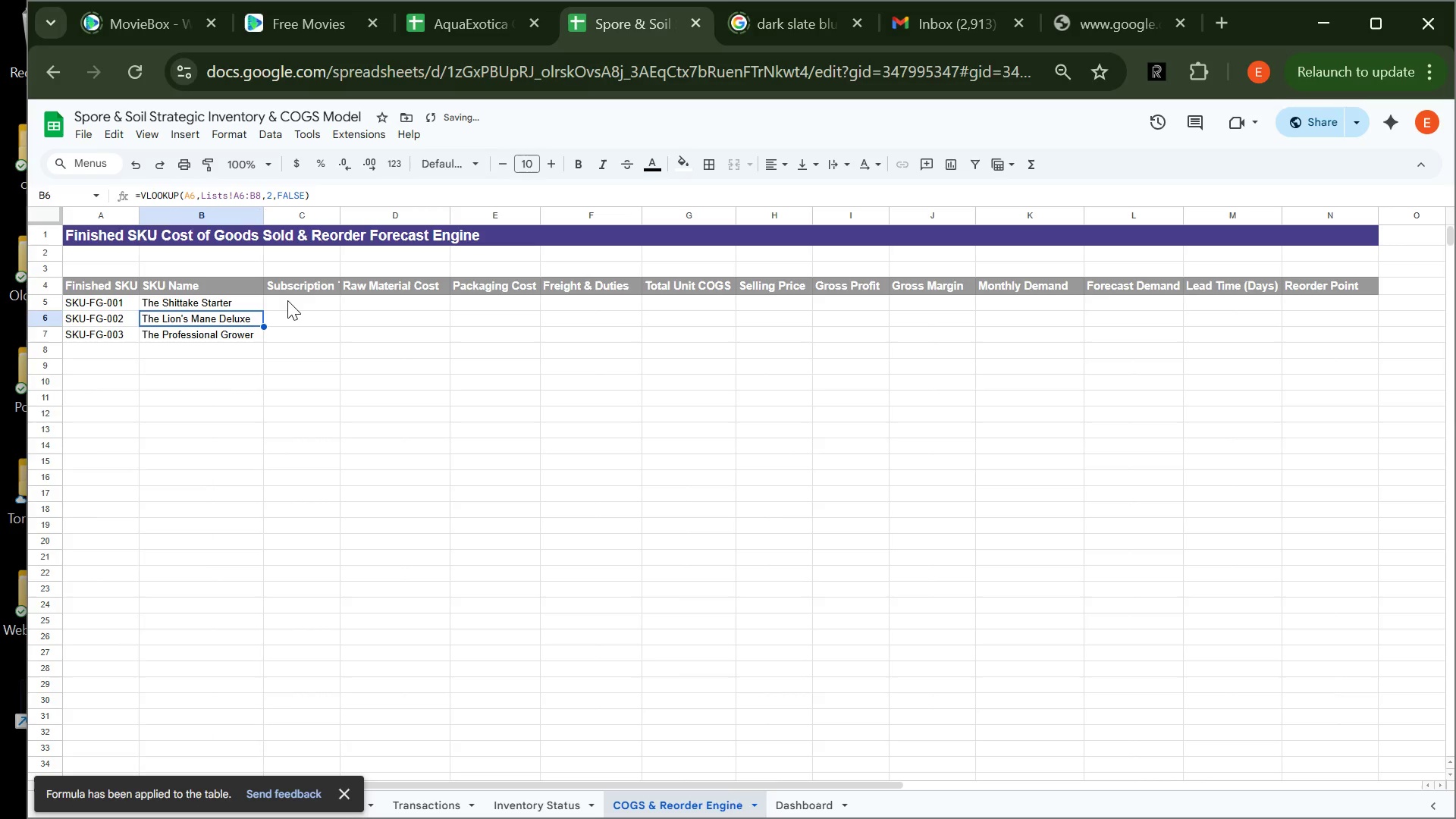 
left_click([287, 300])
 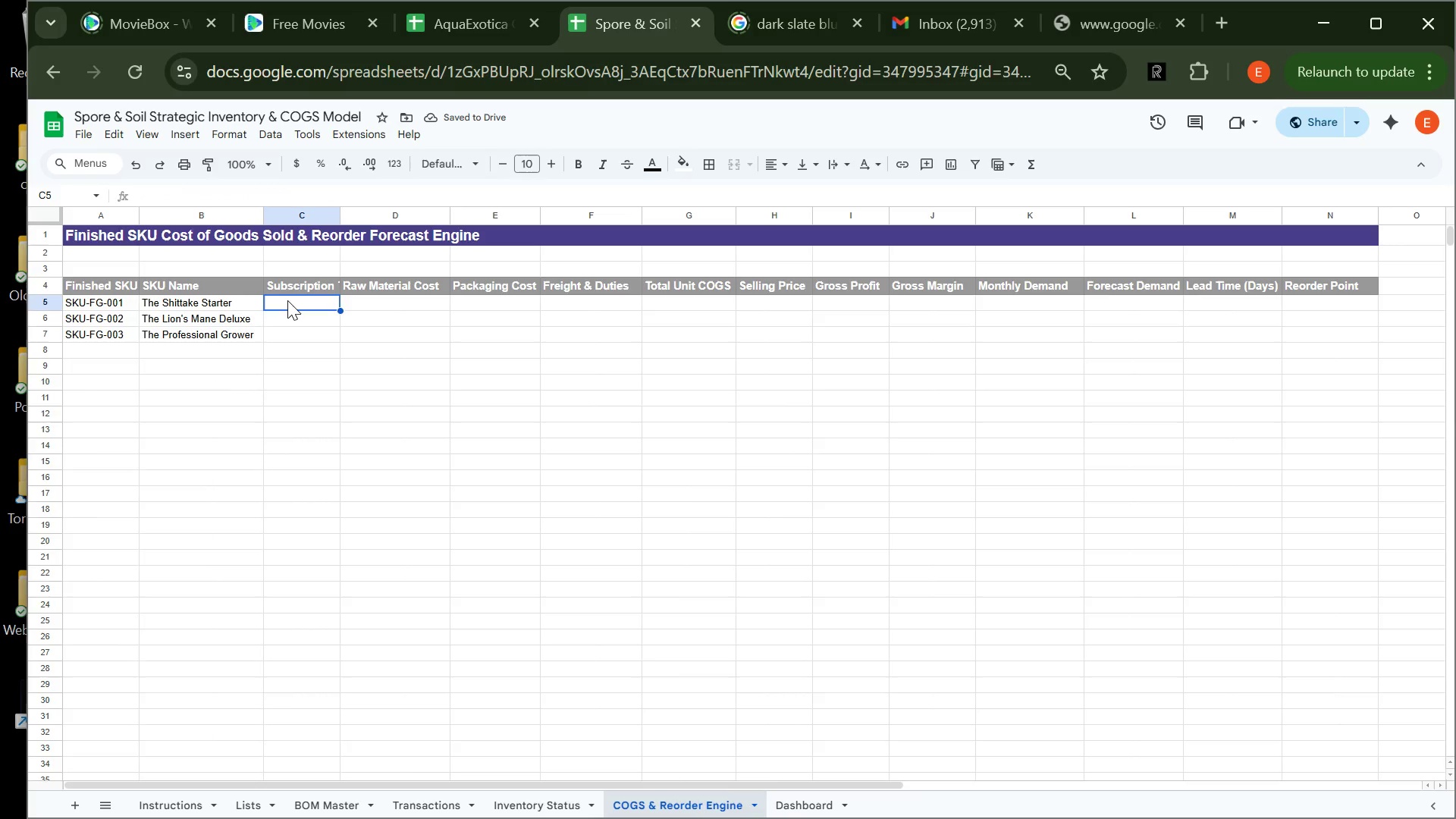 
type(=VLOOKUP()
 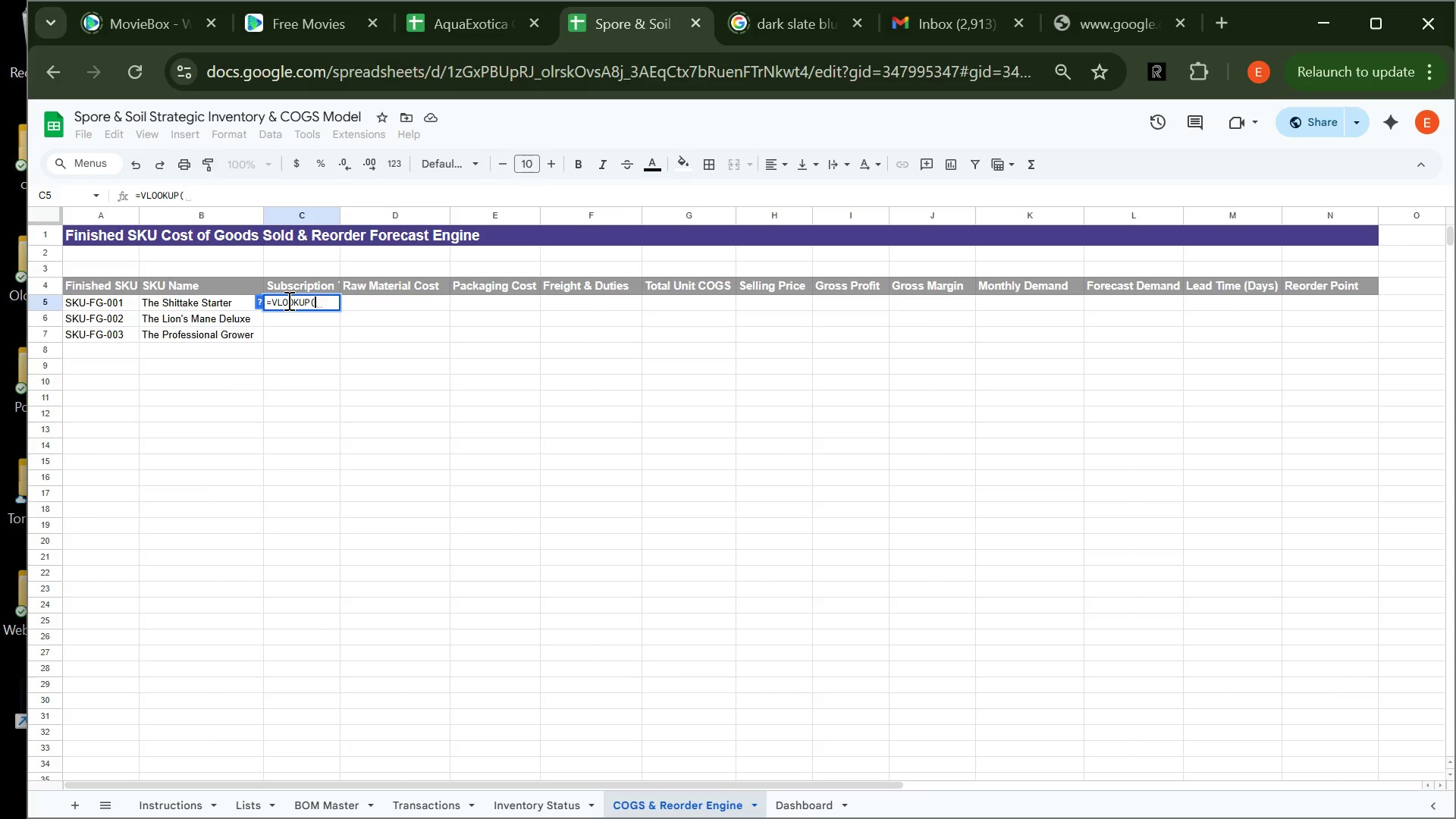 
wait(6.84)
 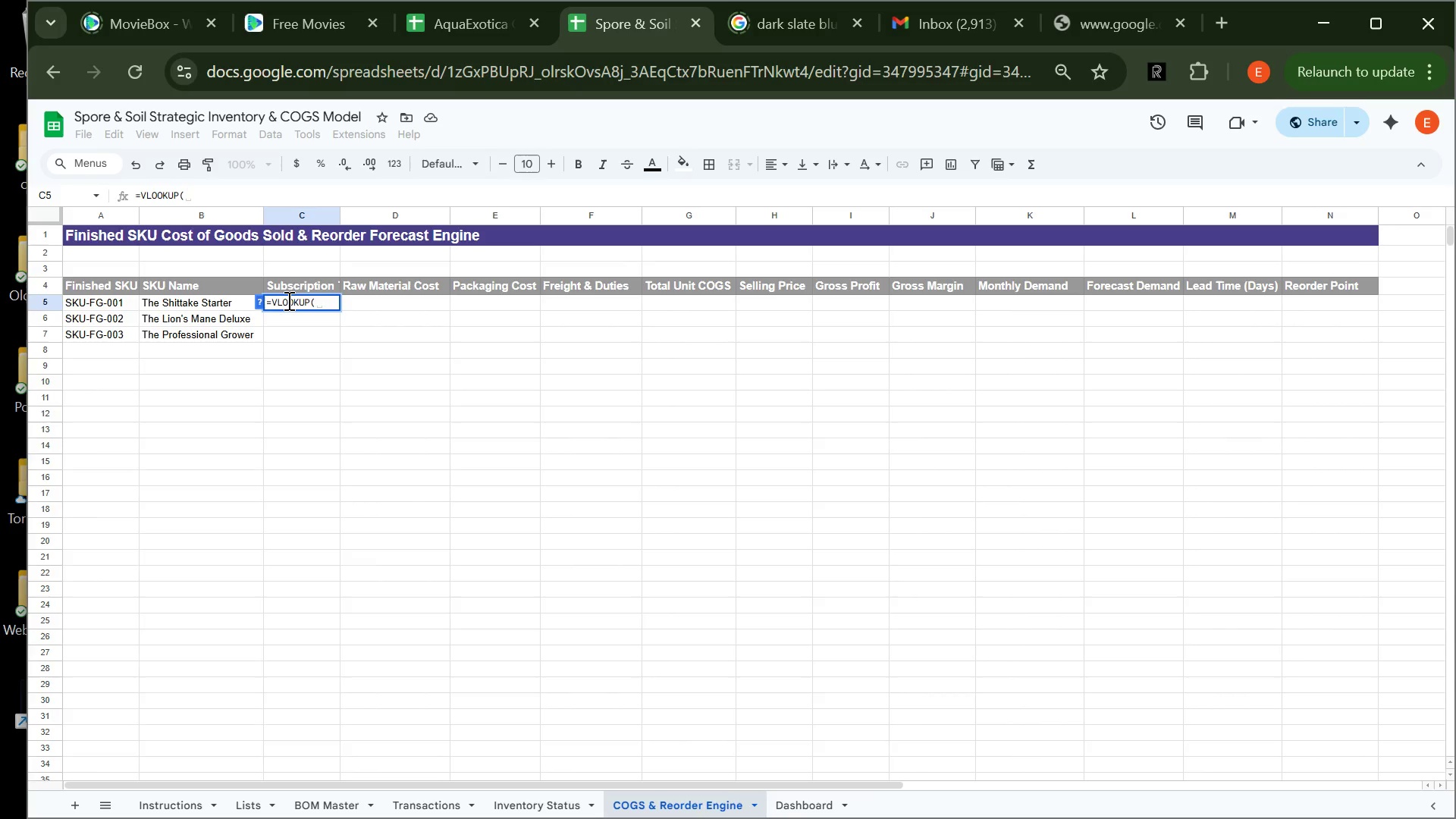 
type(A5,l)
key(Backspace)
type(Lists!A5:C7,3,FALSE))
 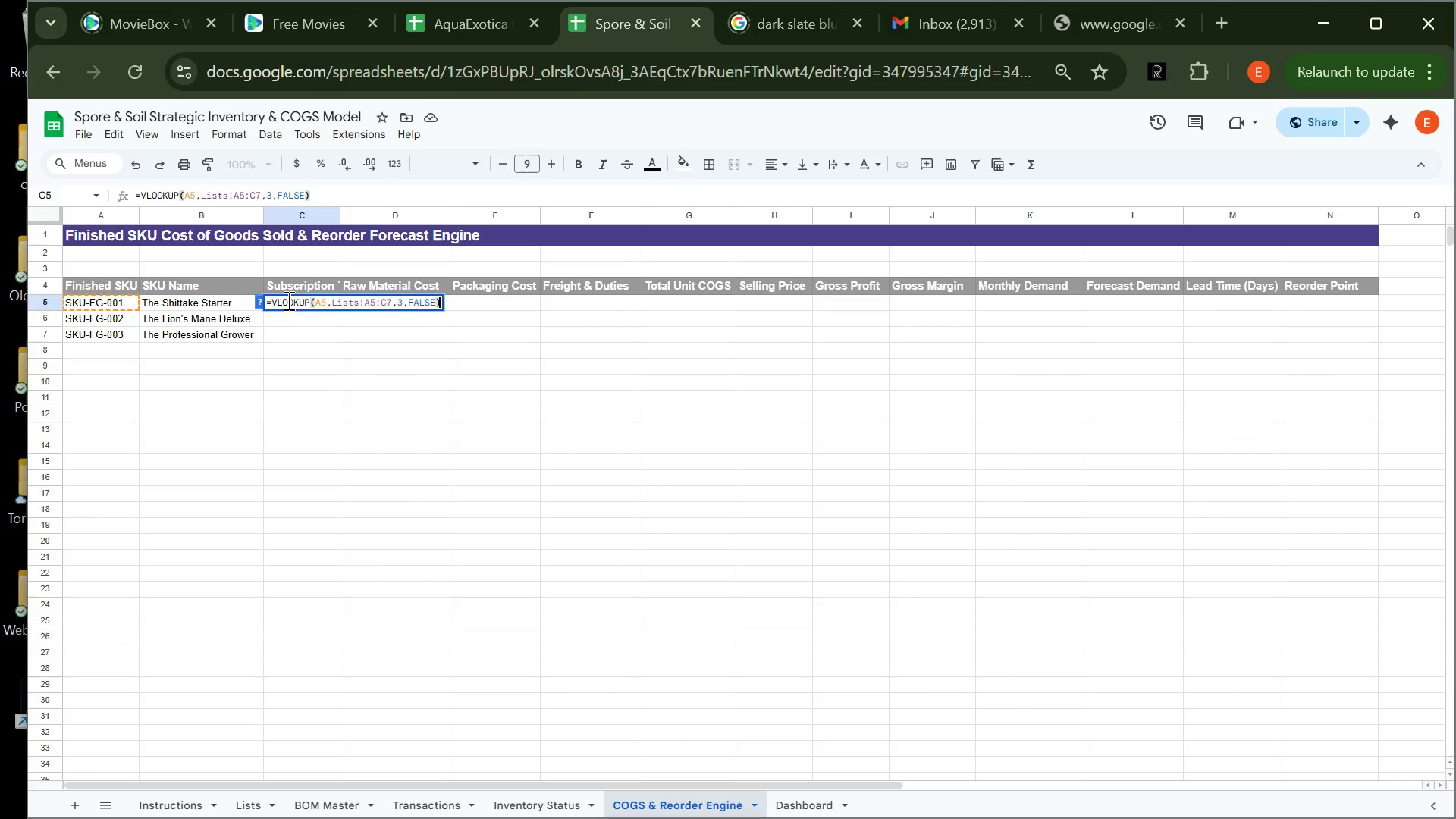 
key(Enter)
 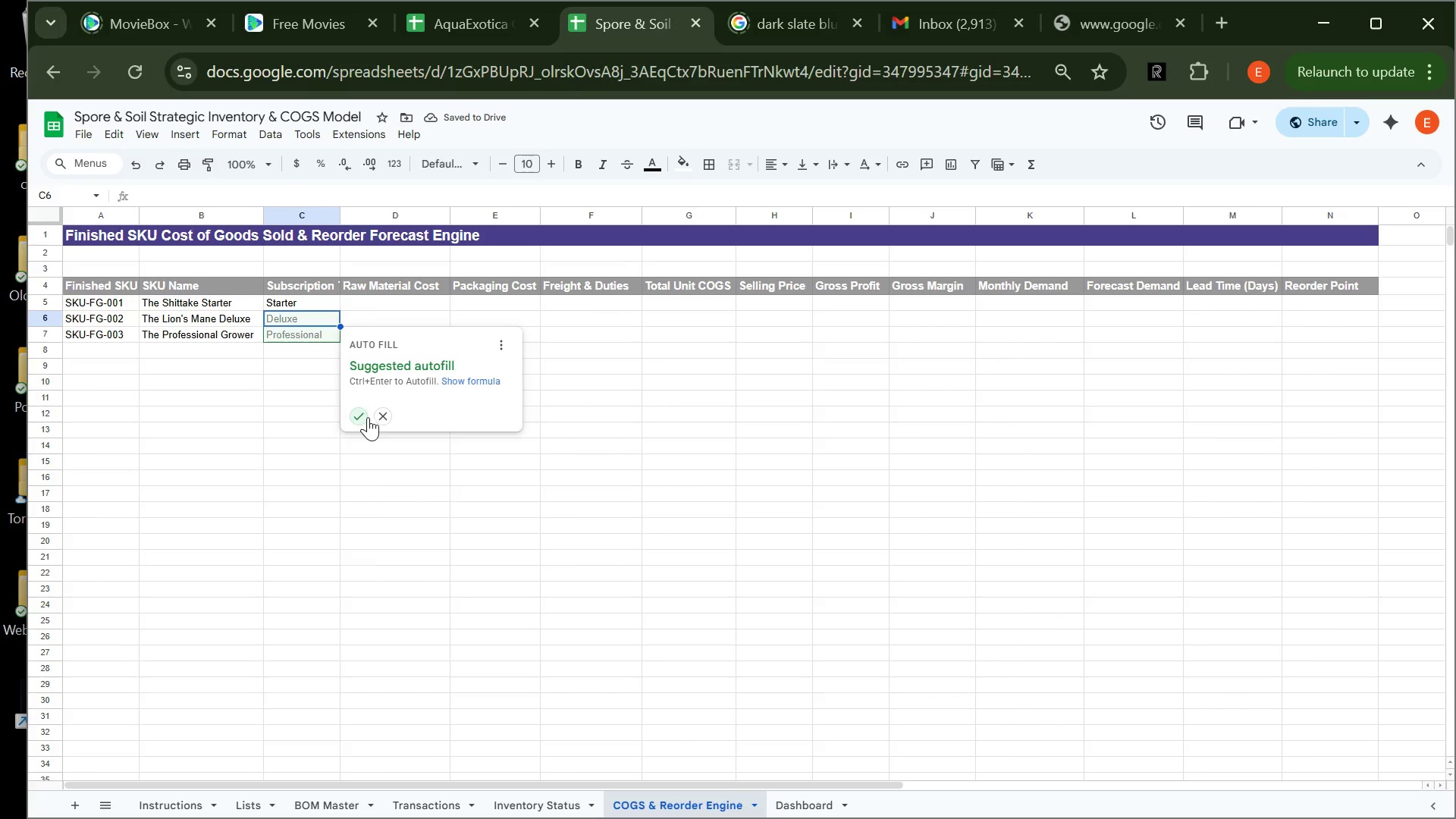 
left_click([384, 417])
 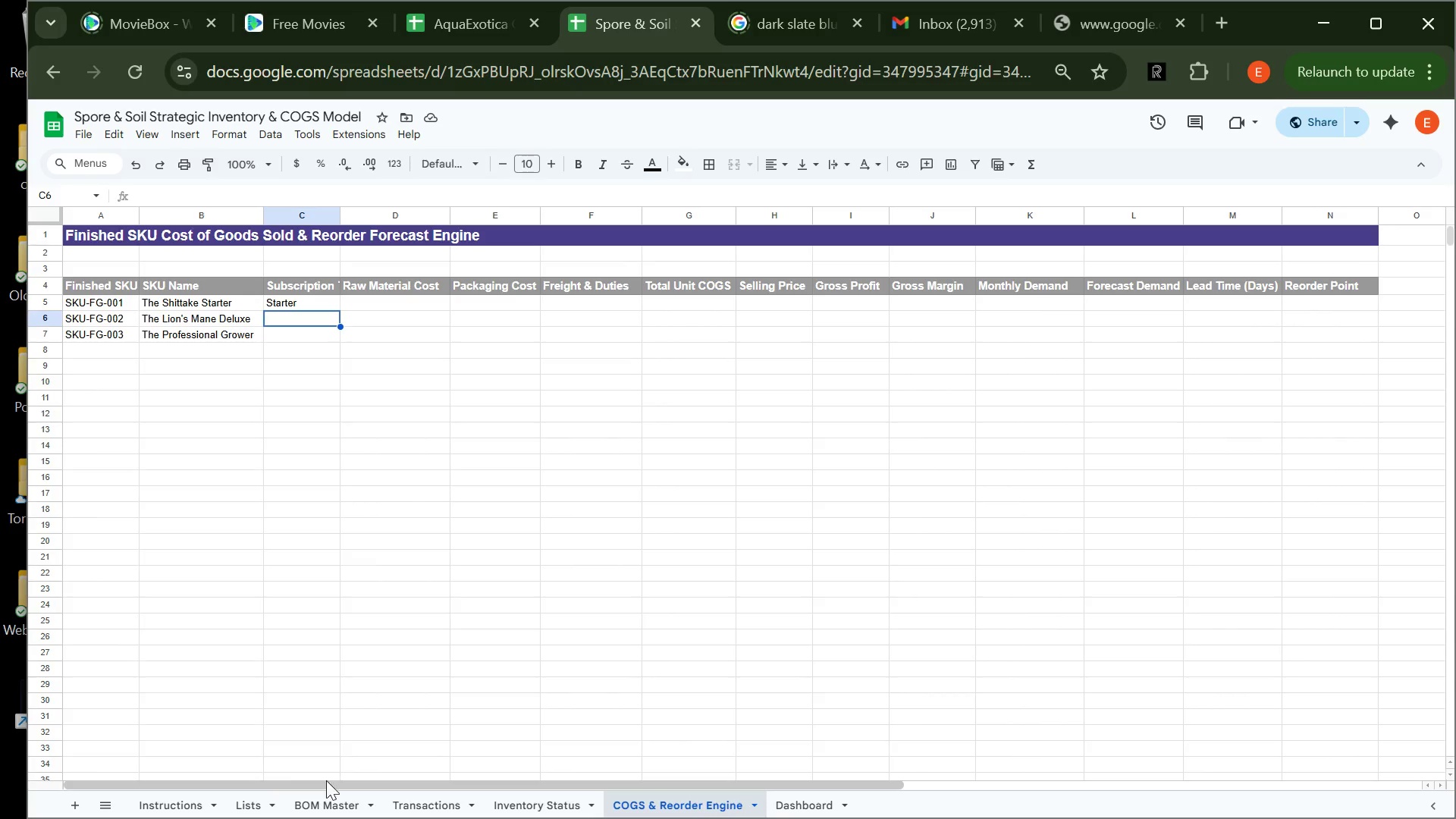 
wait(5.63)
 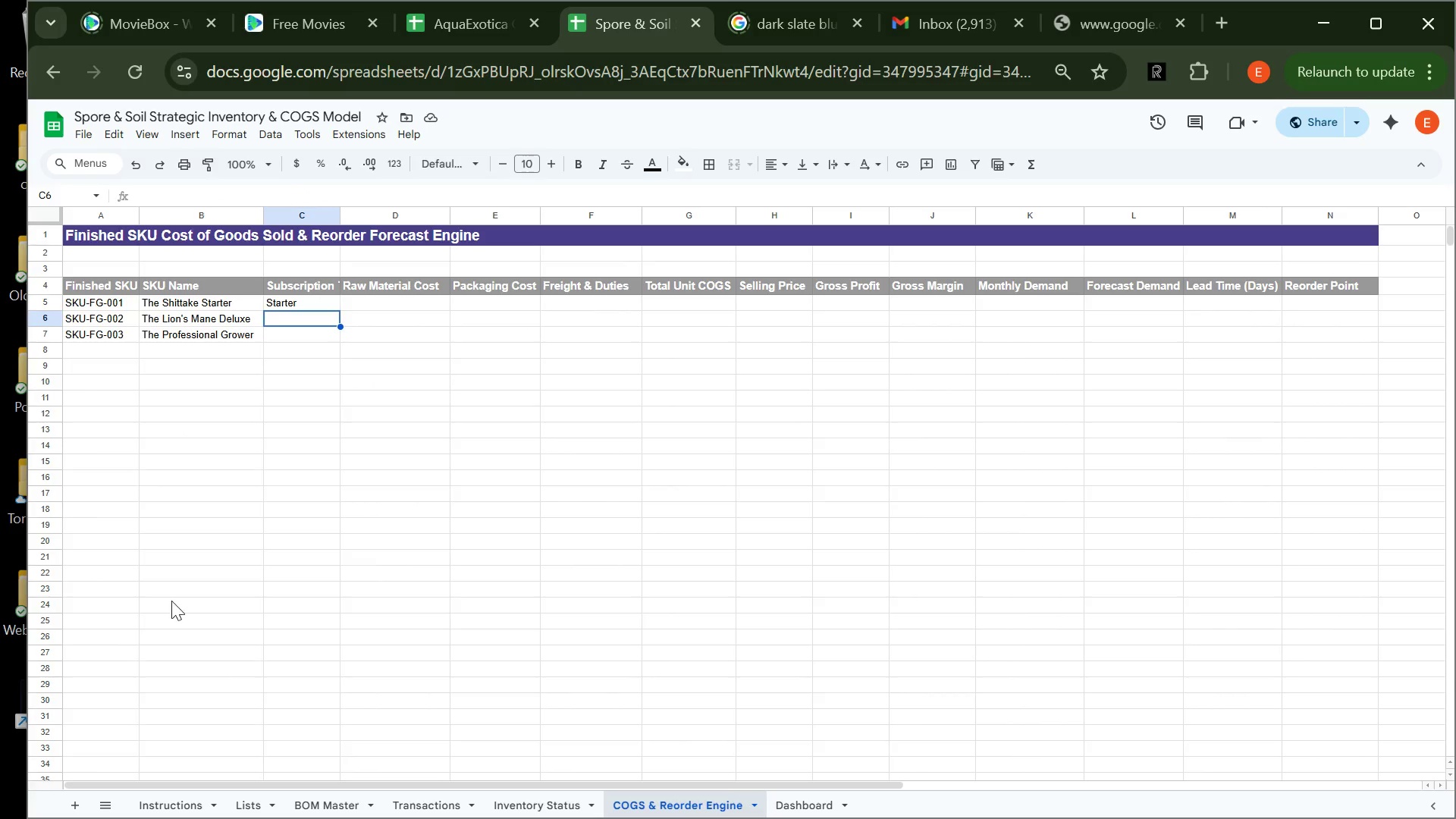 
mouse_move([480, 810])
 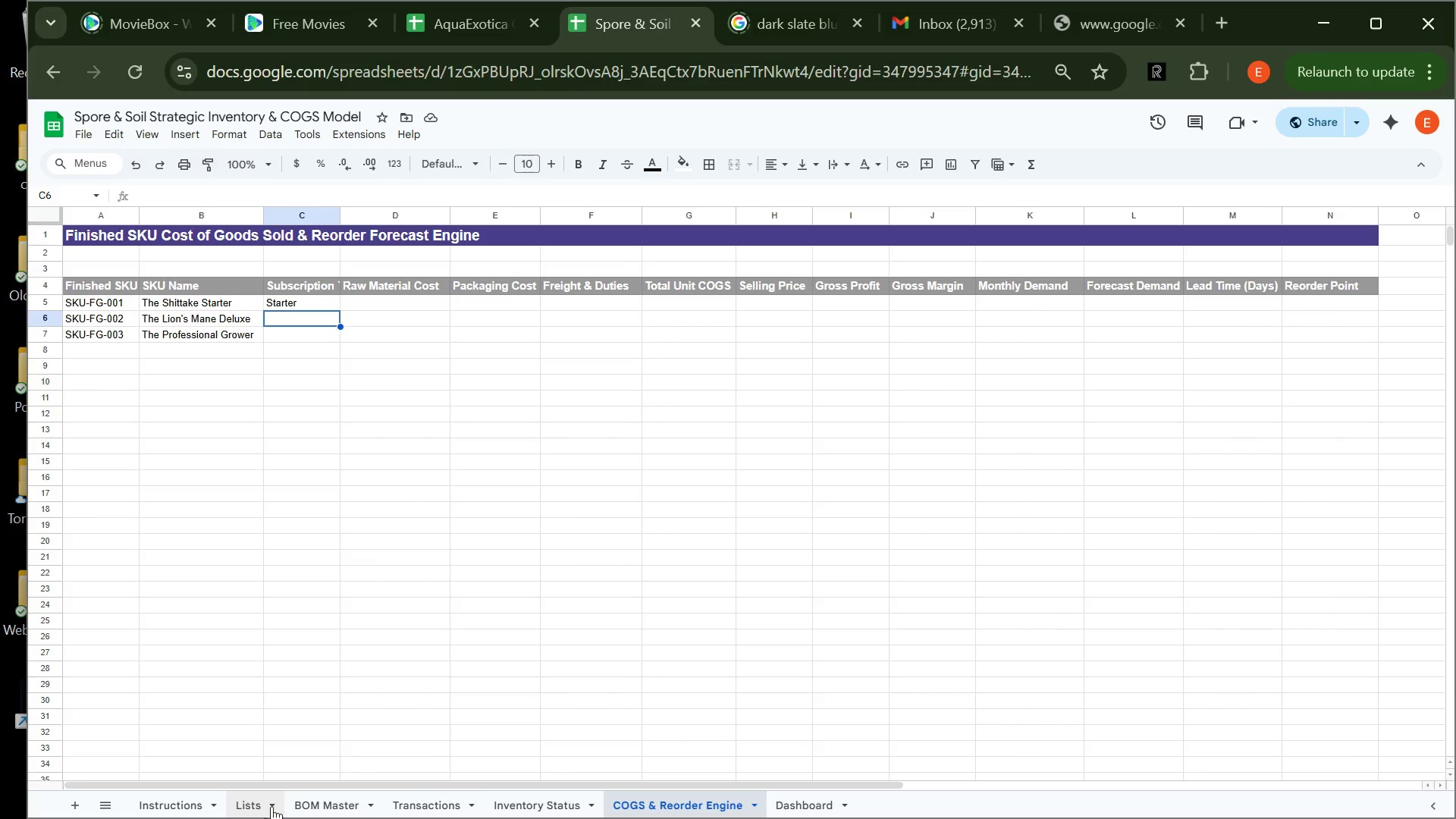 
left_click([261, 805])
 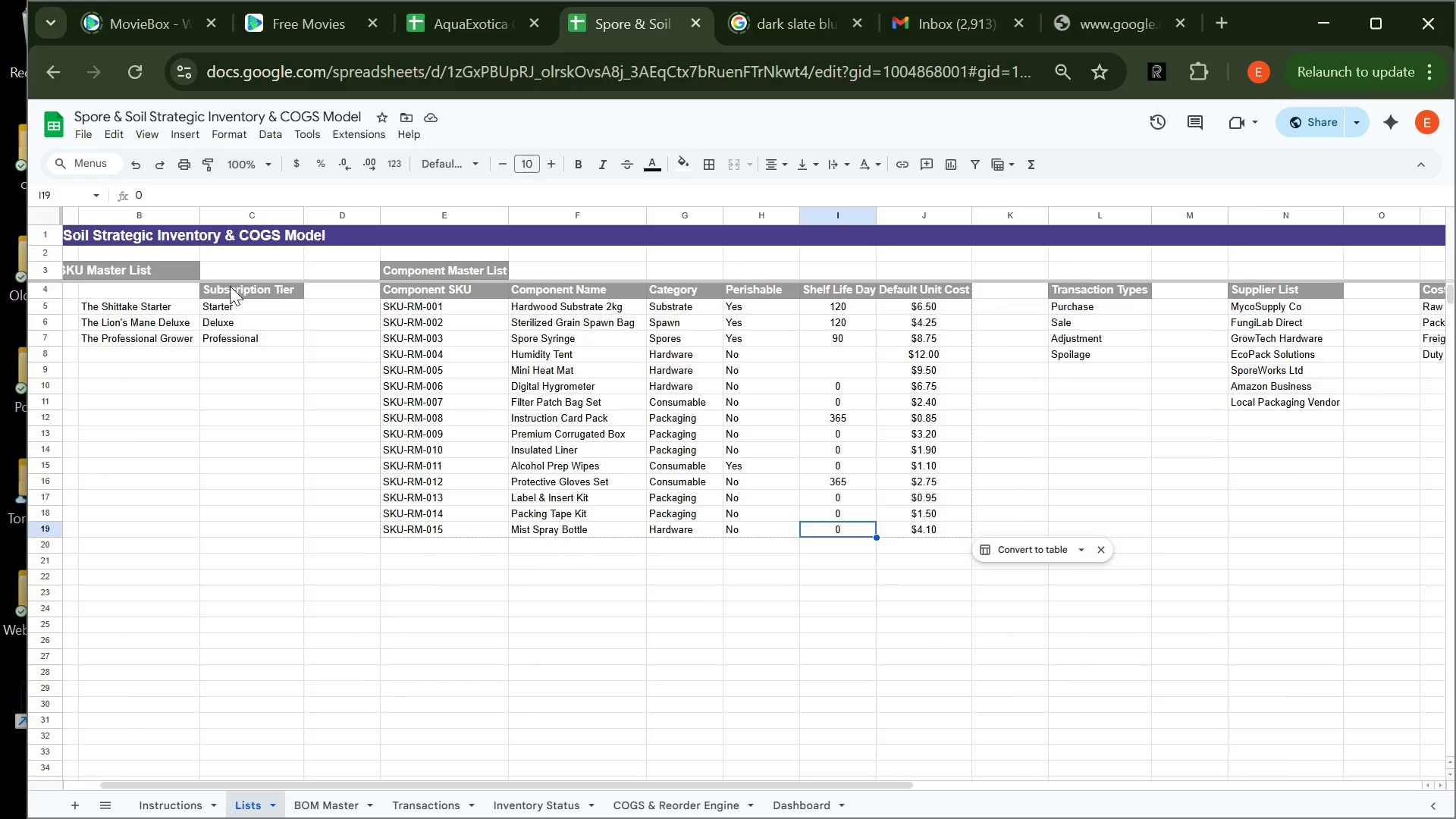 
left_click([219, 303])
 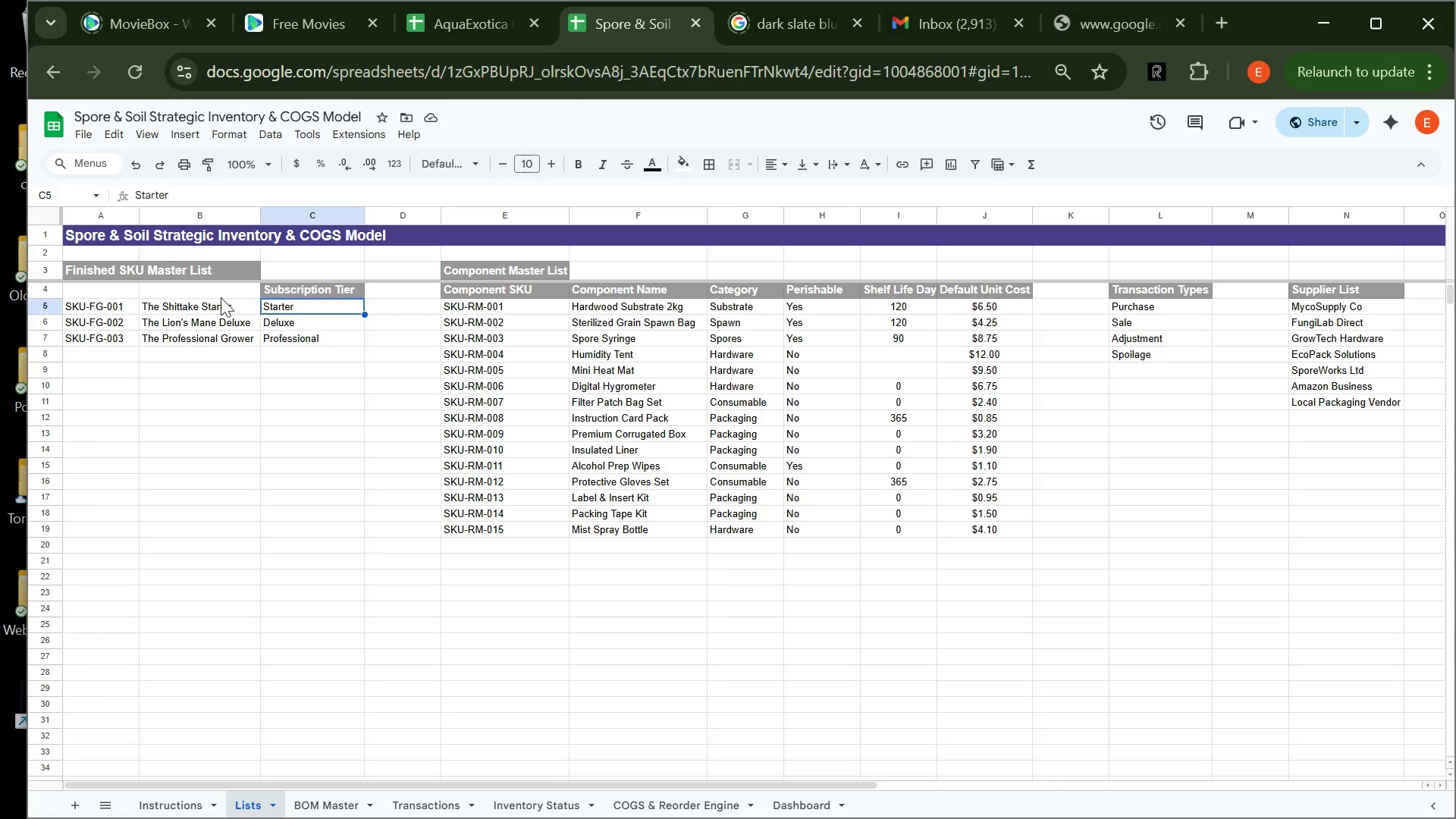 
left_click([187, 302])
 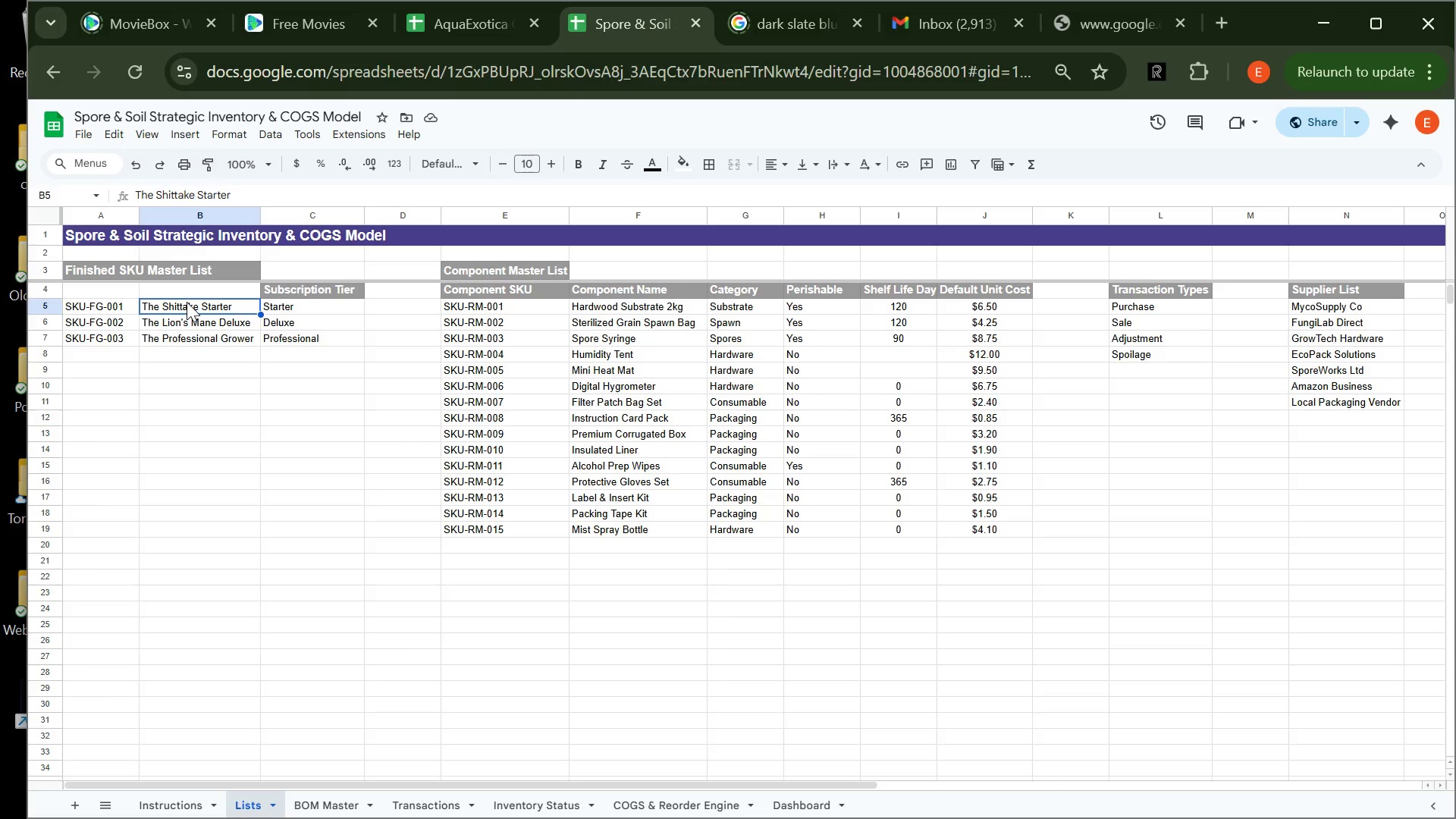 
left_click_drag(start_coordinate=[187, 302], to_coordinate=[293, 337])
 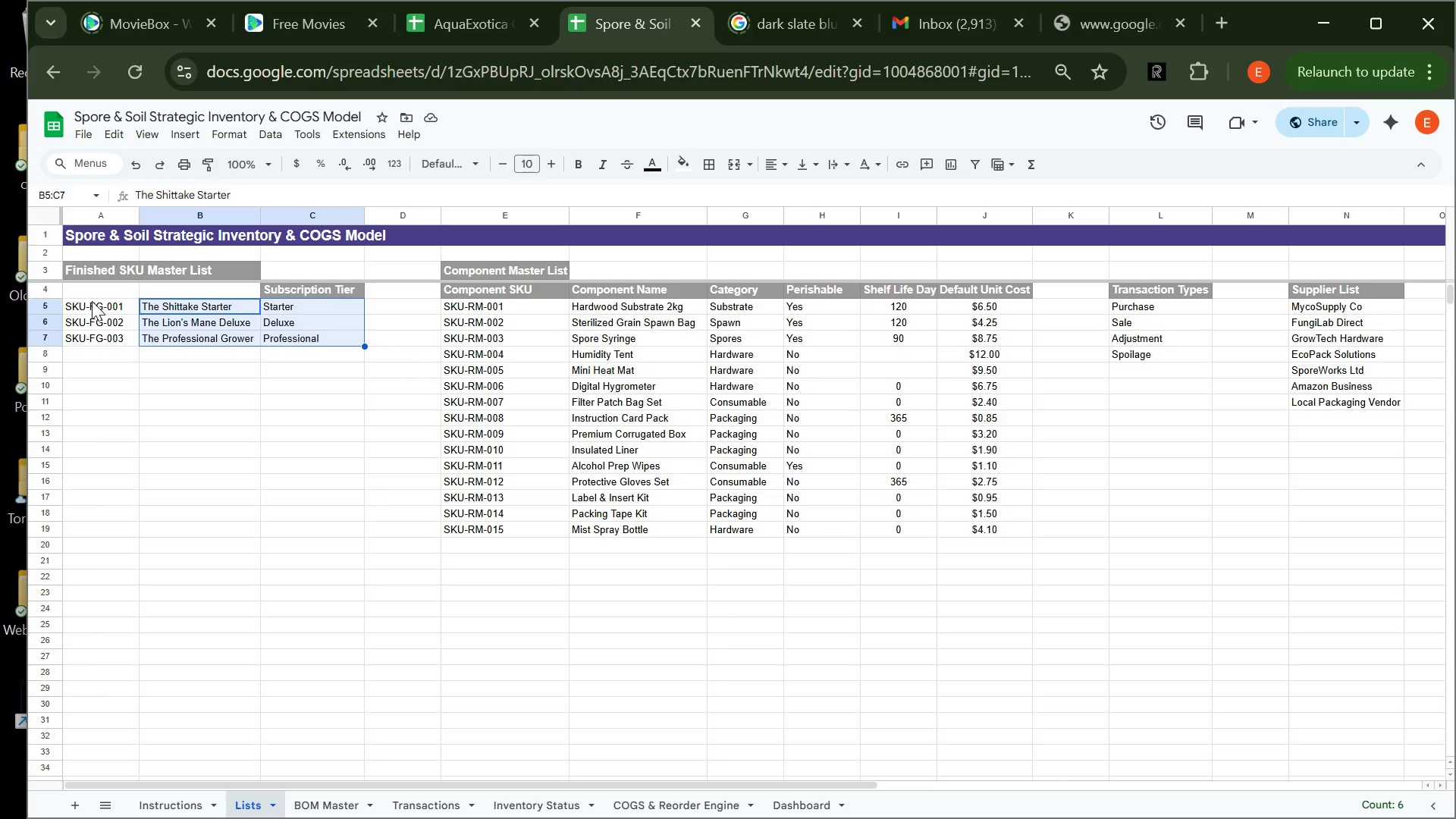 
left_click([93, 302])
 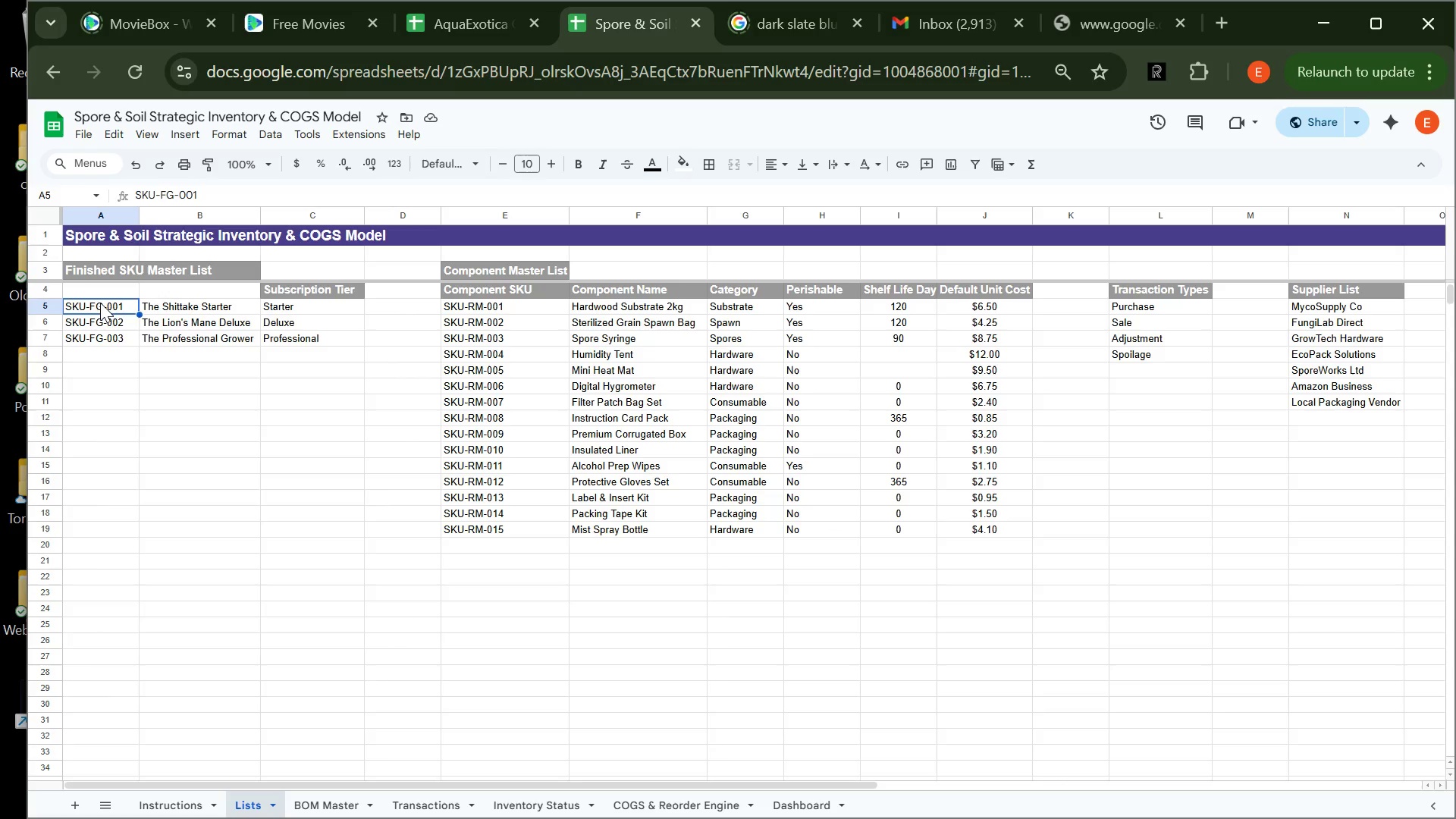 
left_click_drag(start_coordinate=[93, 302], to_coordinate=[284, 339])
 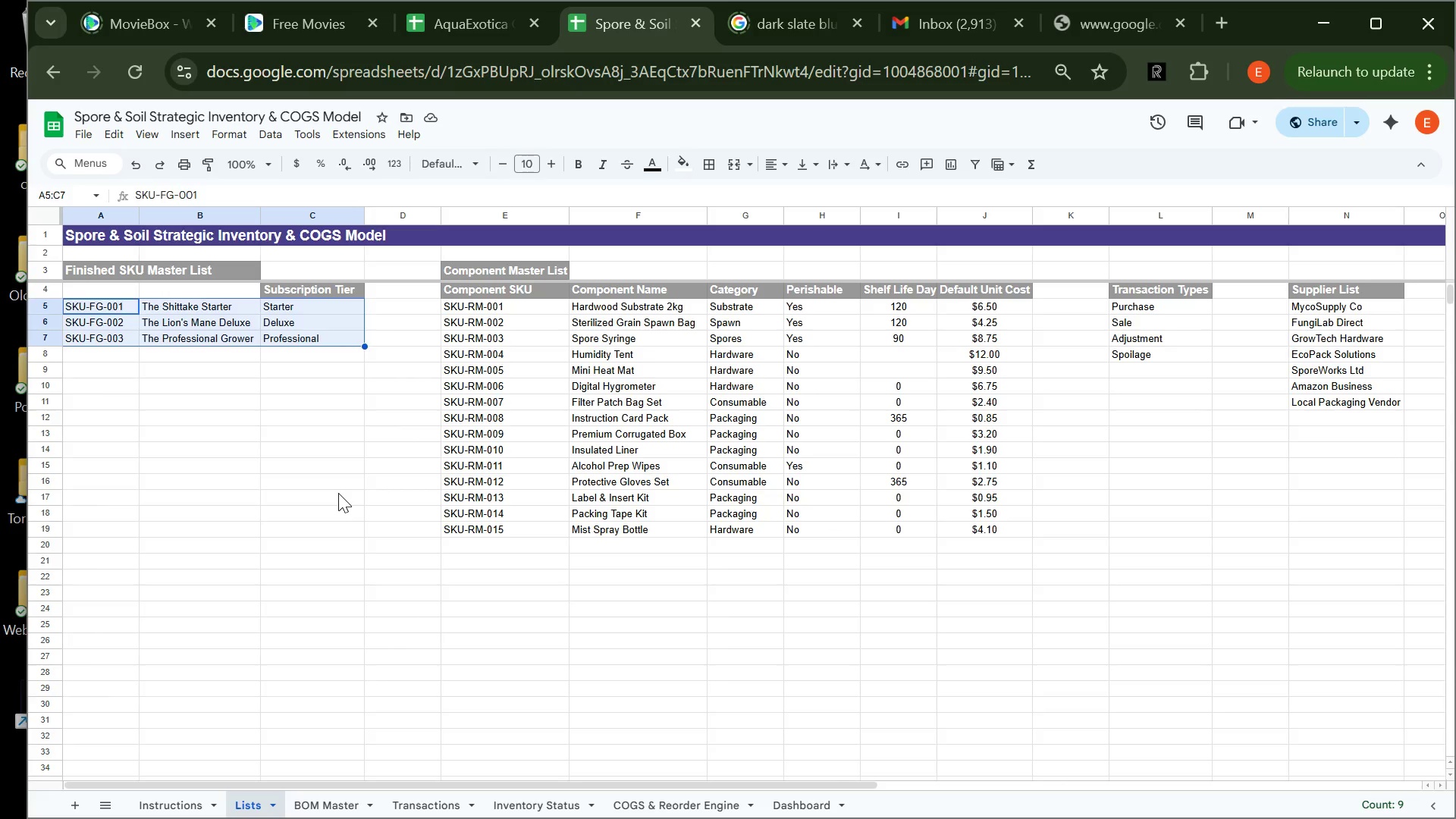 
left_click([338, 493])
 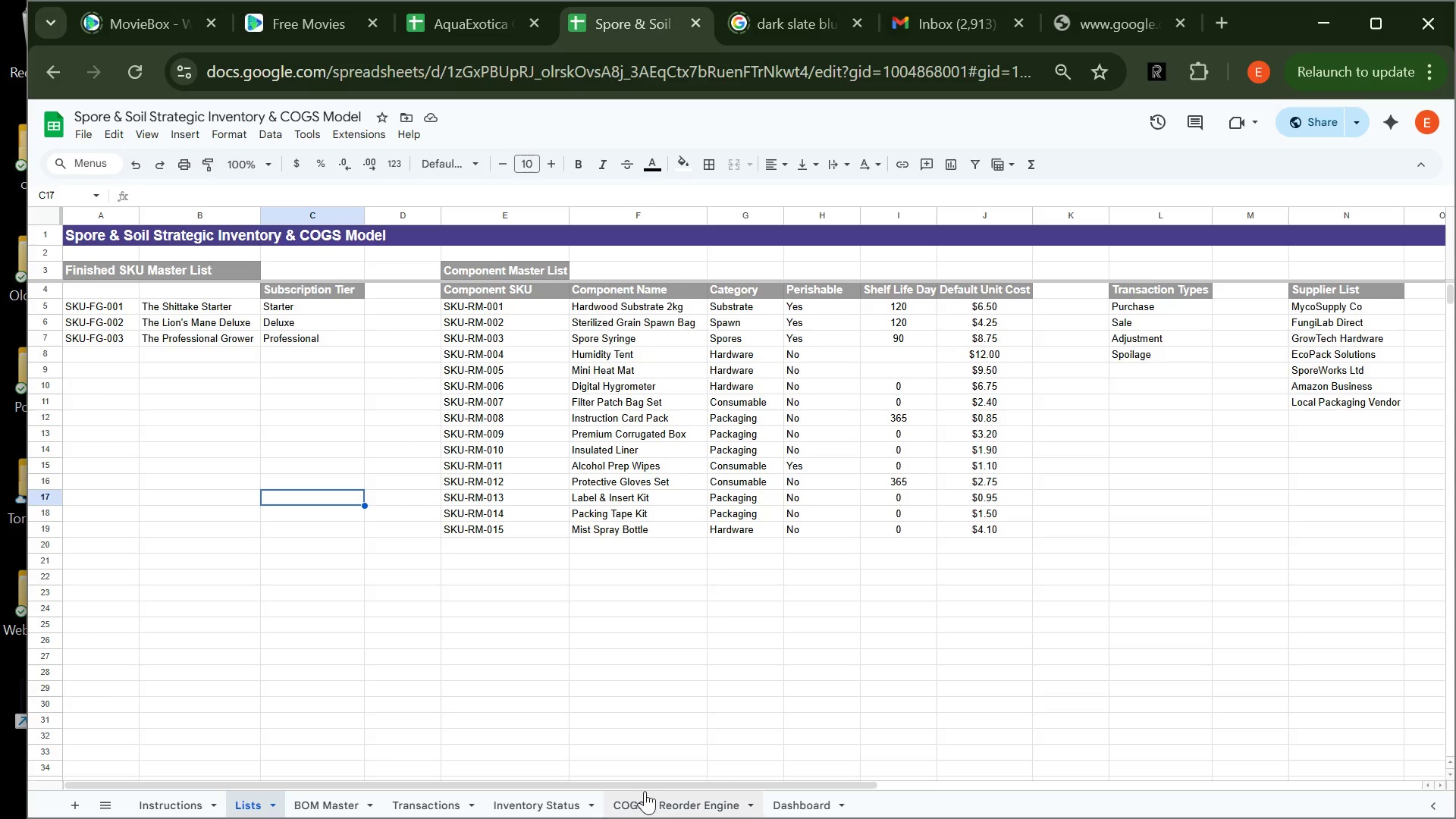 
left_click([659, 799])
 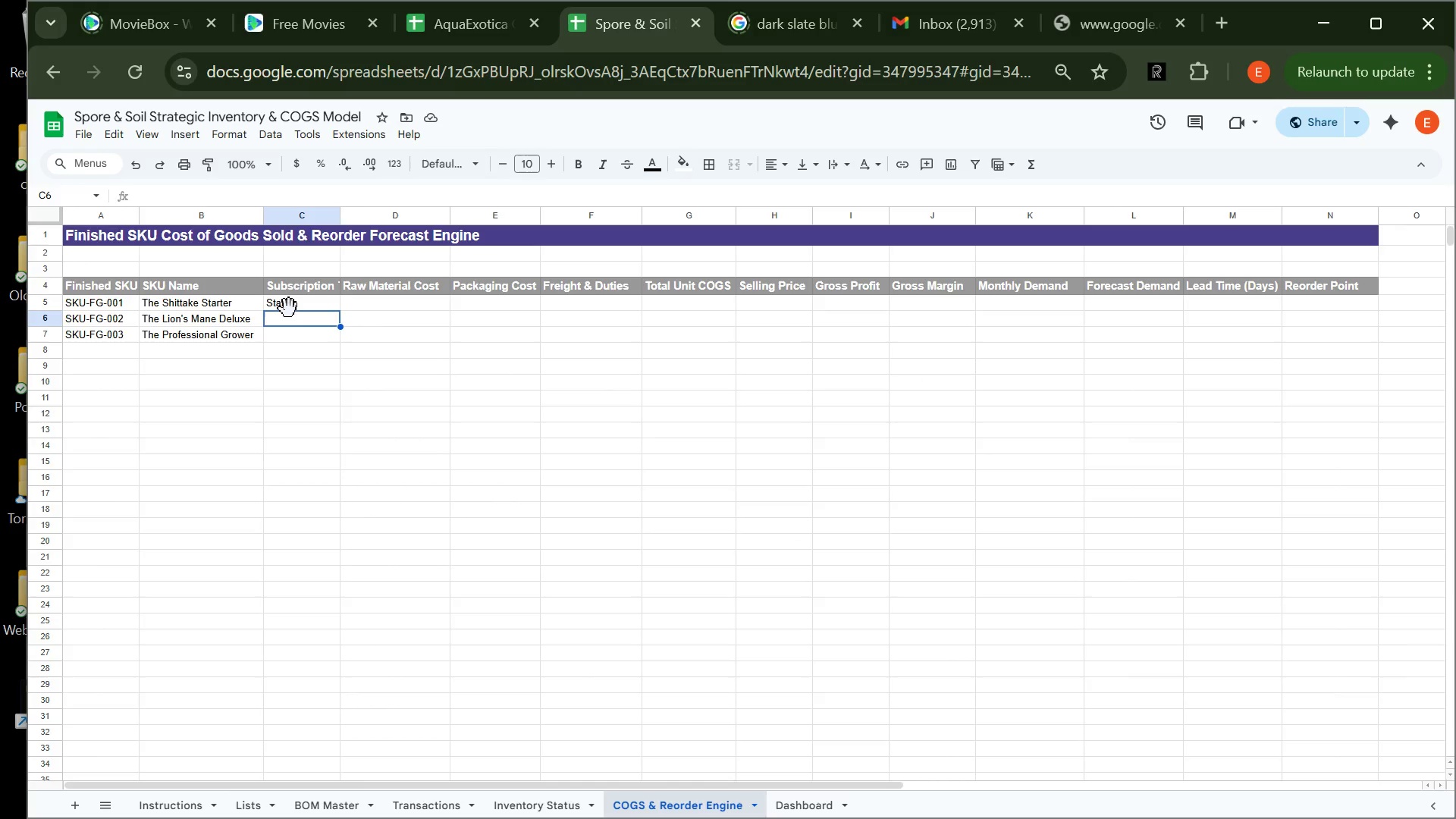 
left_click([296, 320])
 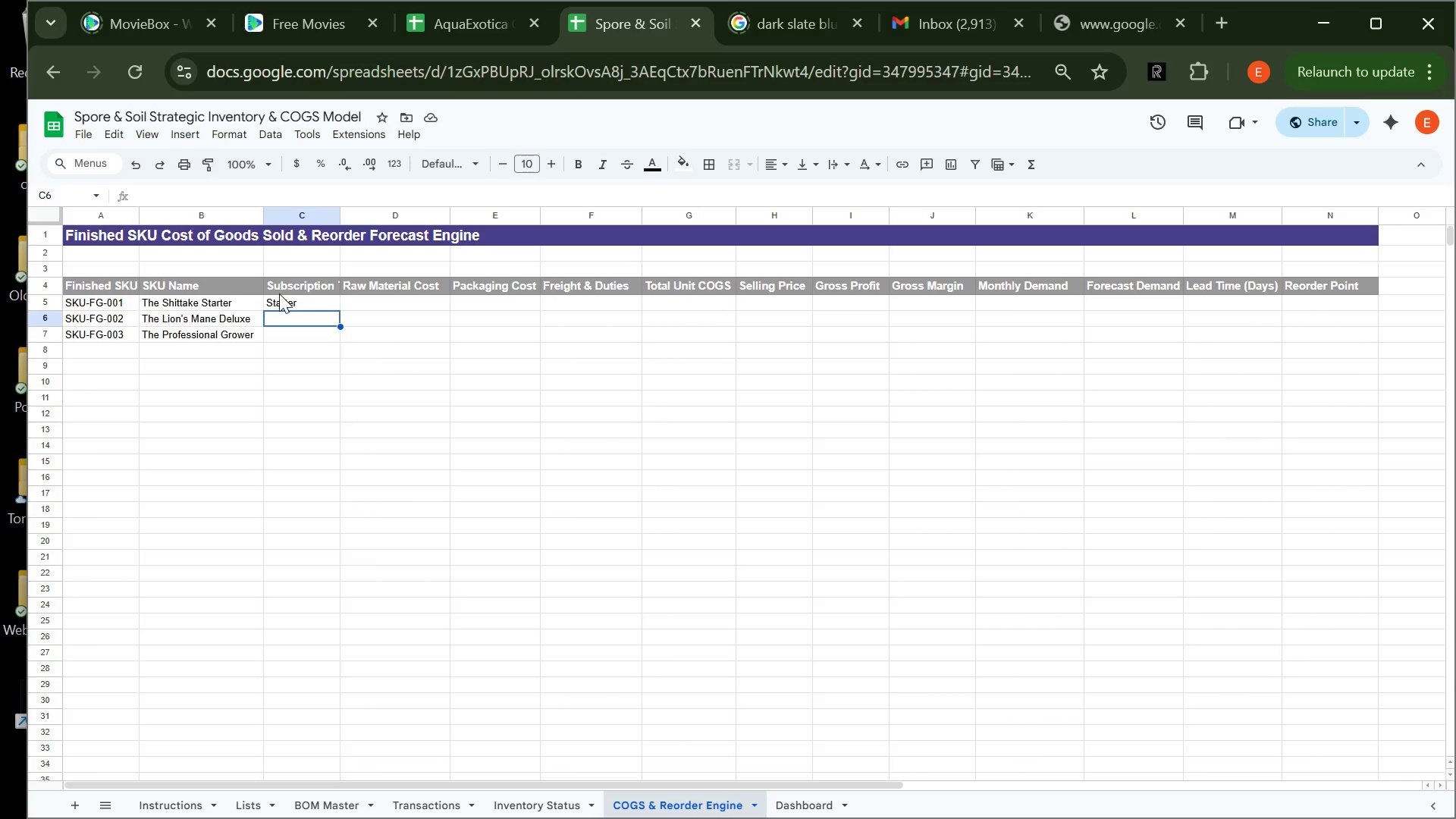 
left_click([287, 297])
 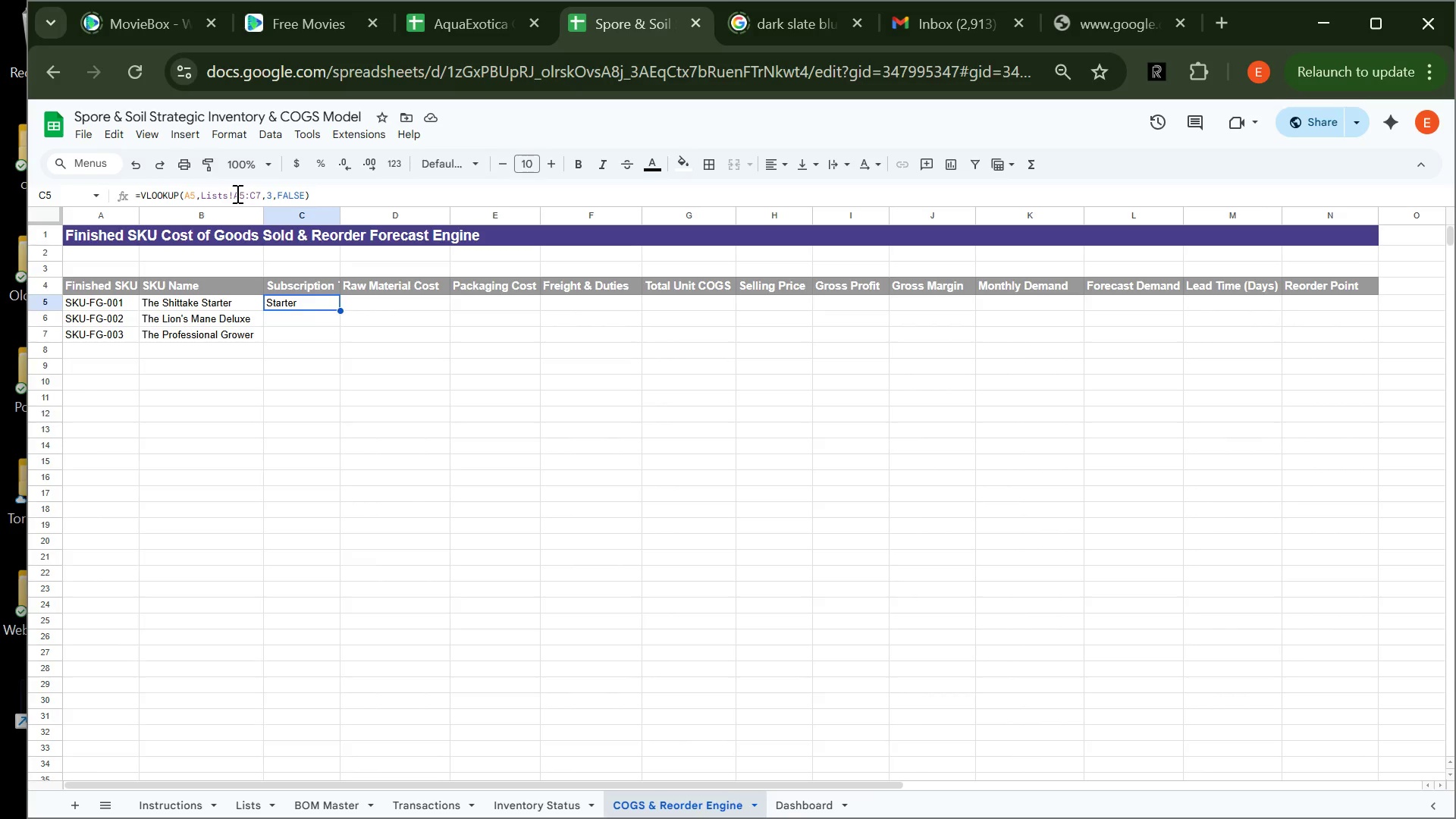 
left_click([236, 193])
 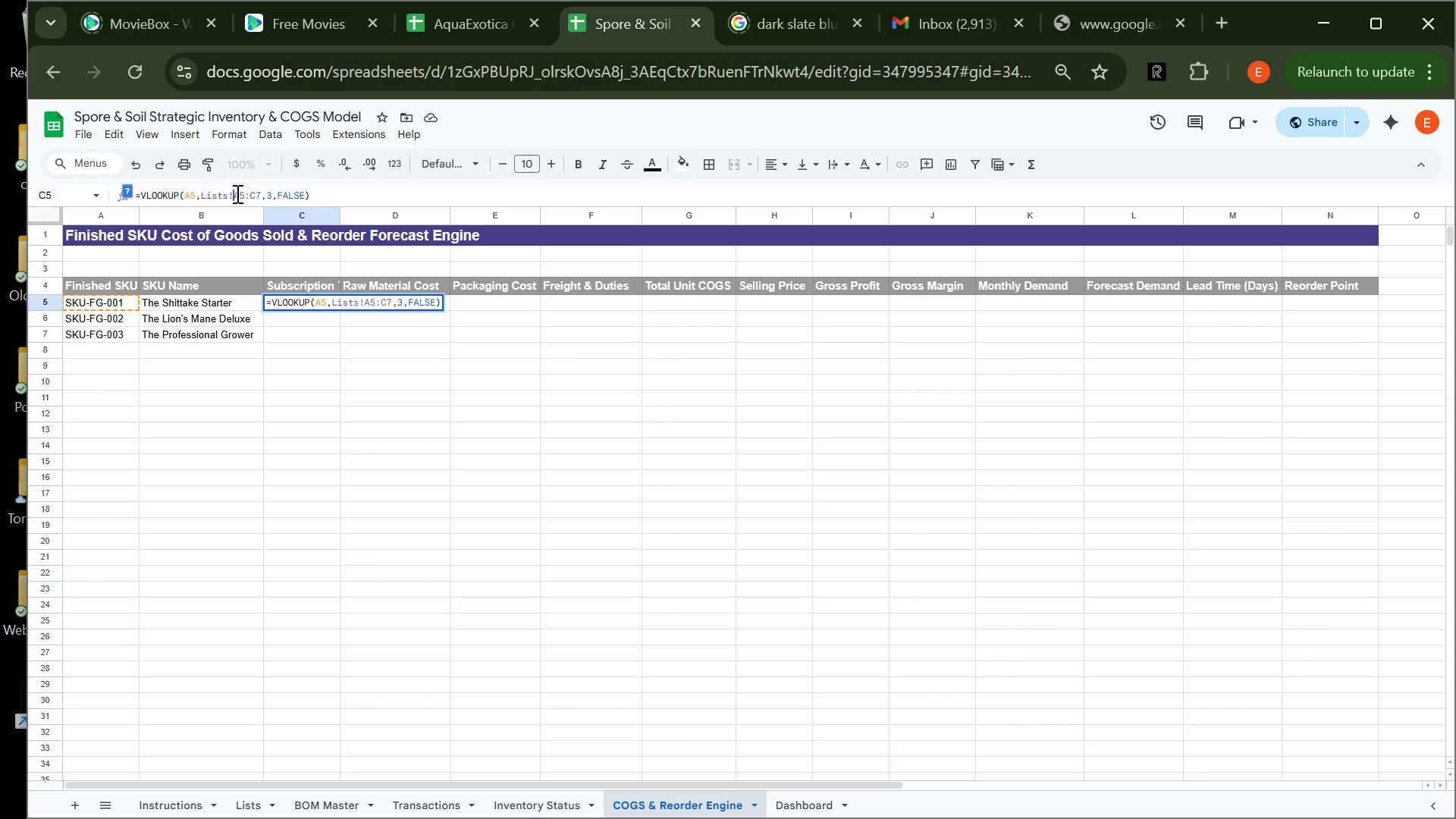 
key(Shift+4)
 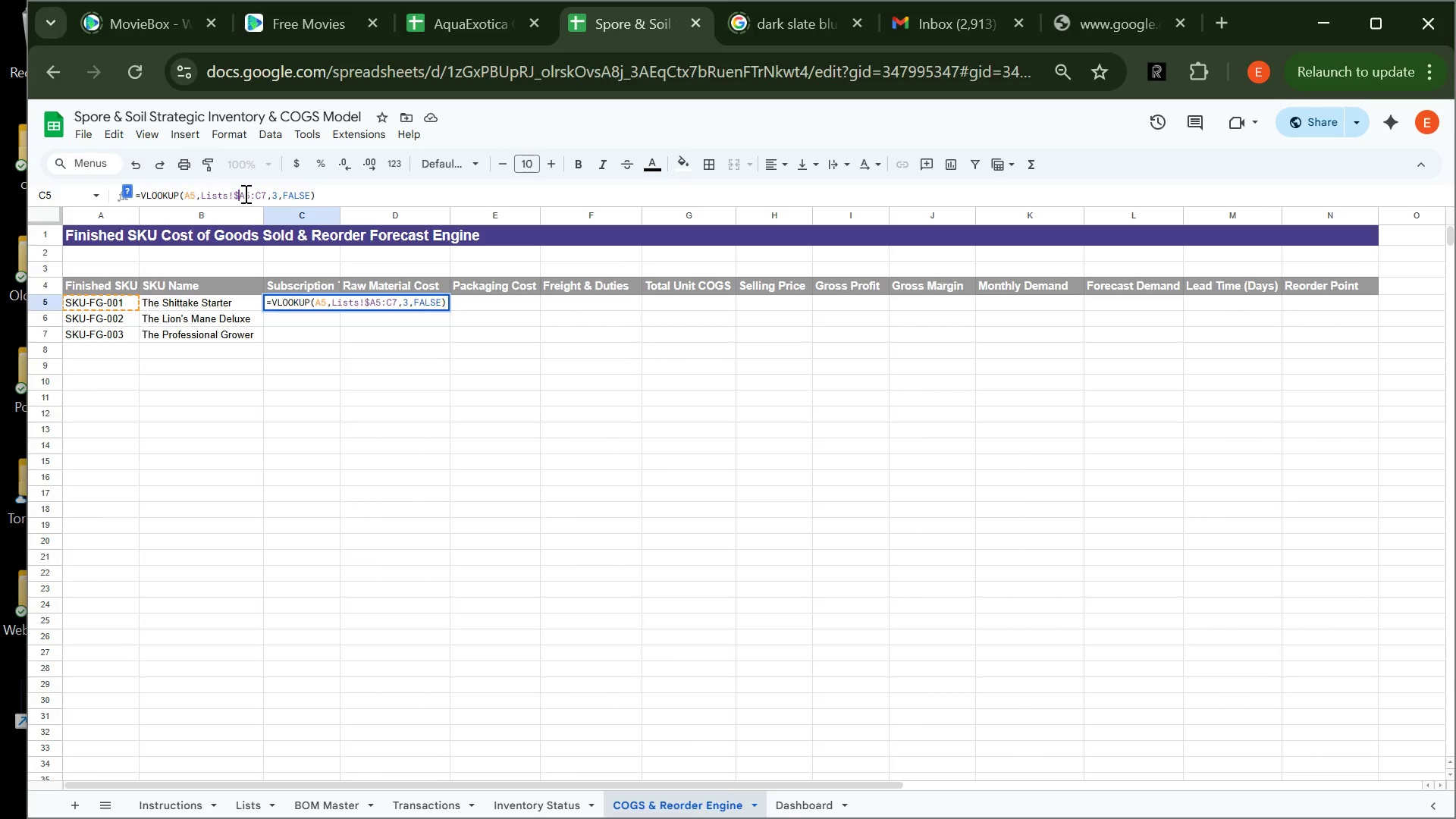 
left_click([244, 193])
 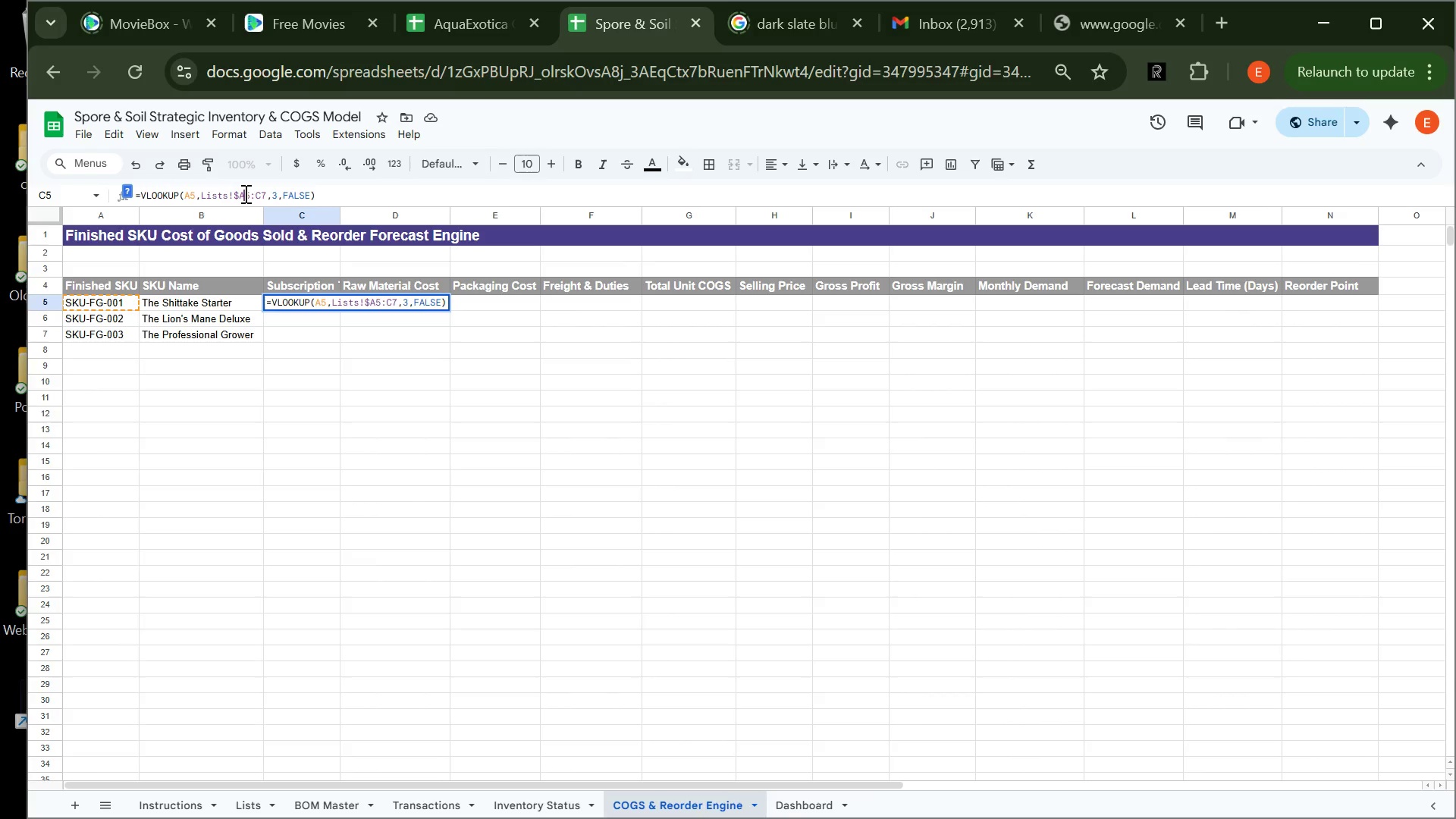 
key(Shift+4)
 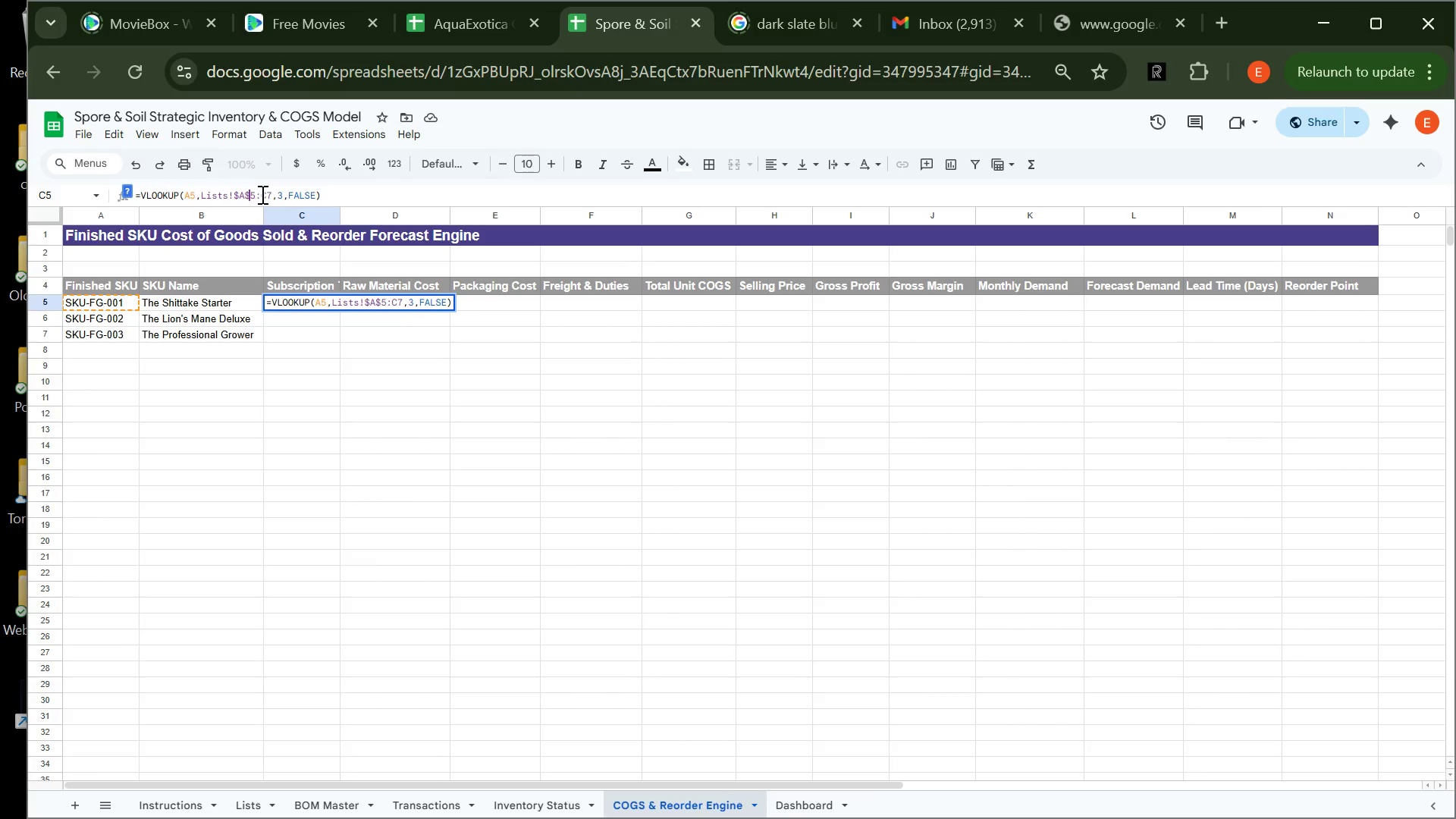 
left_click([262, 193])
 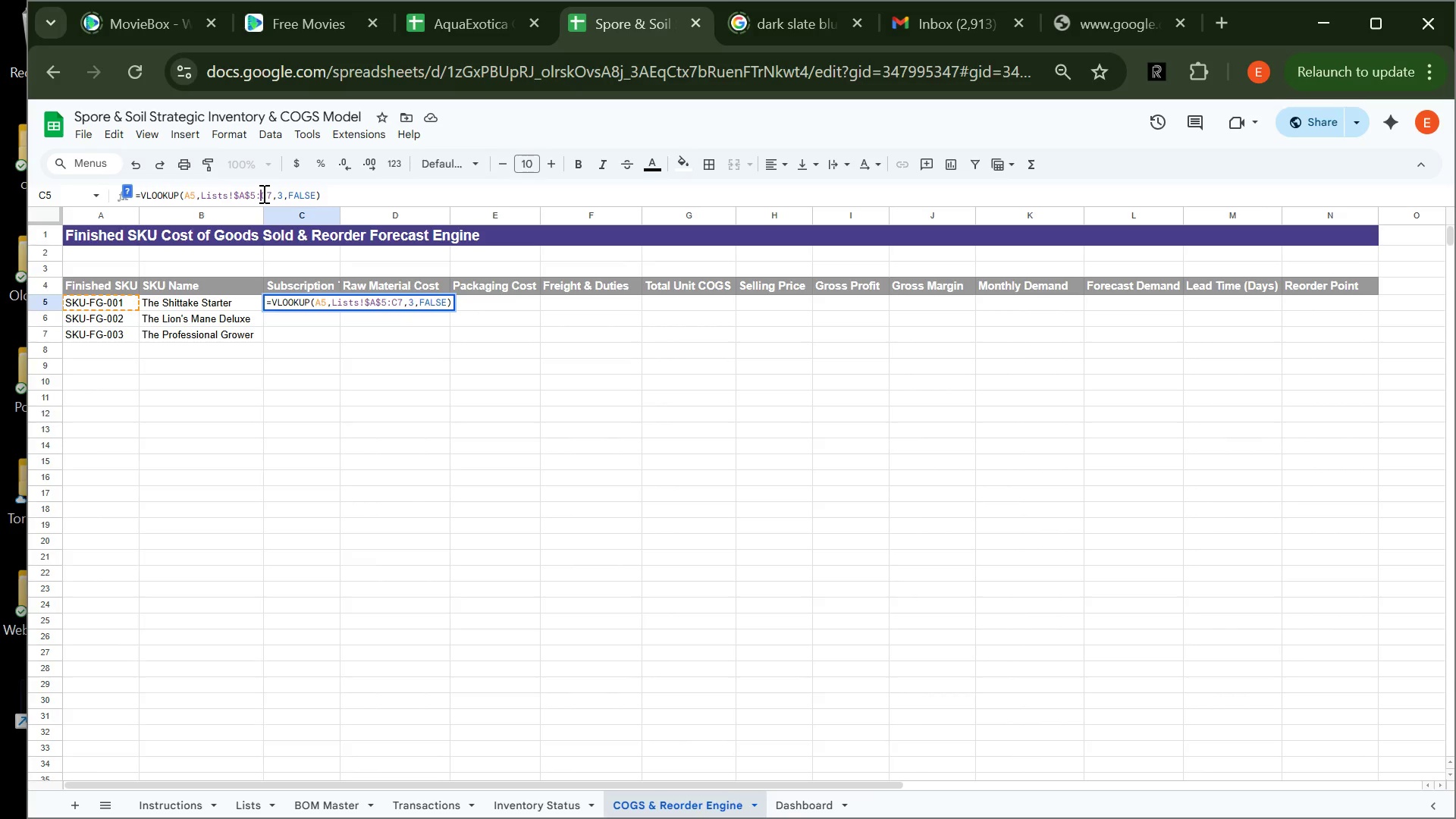 
key(Shift+4)
 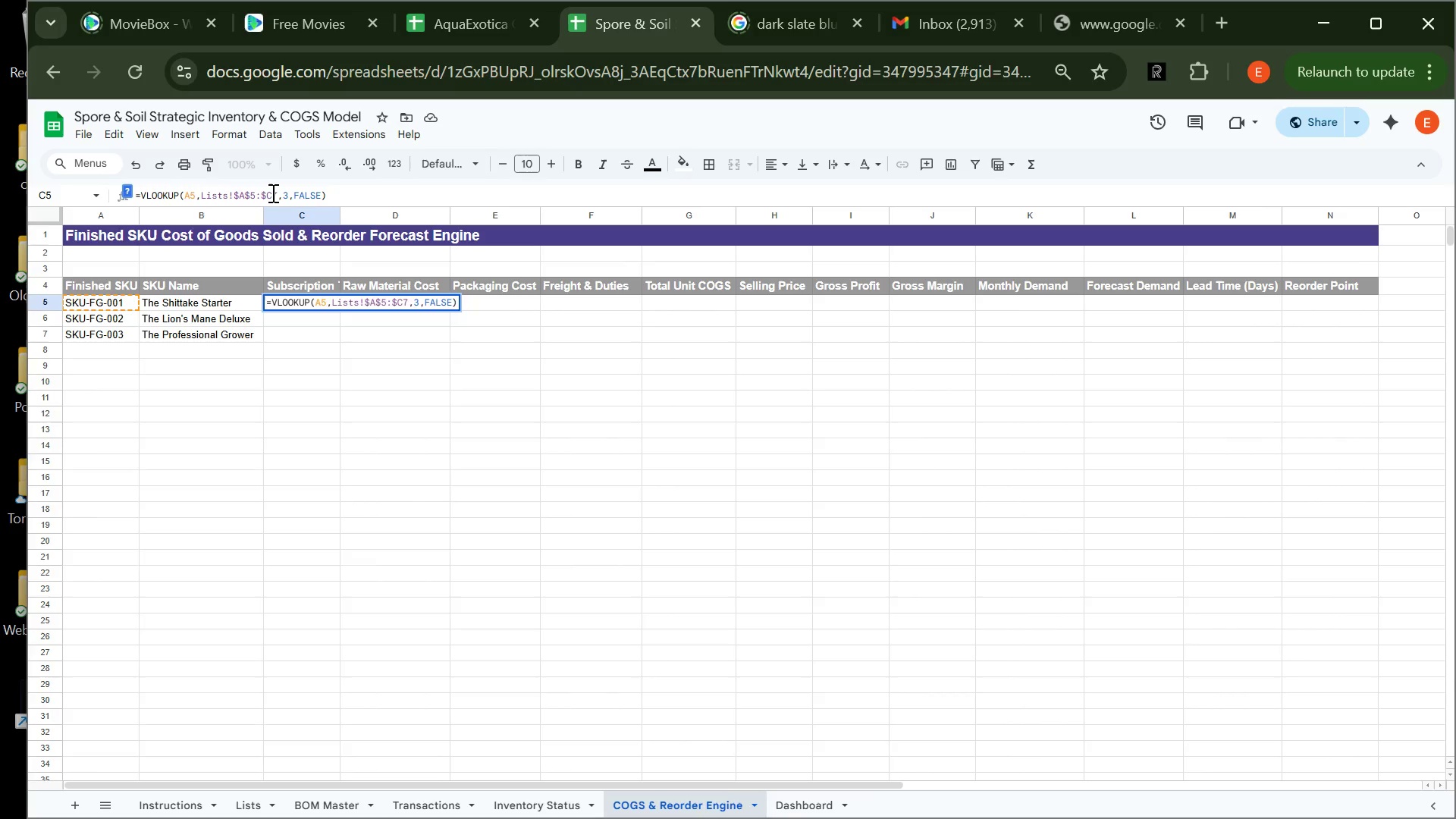 
left_click([271, 193])
 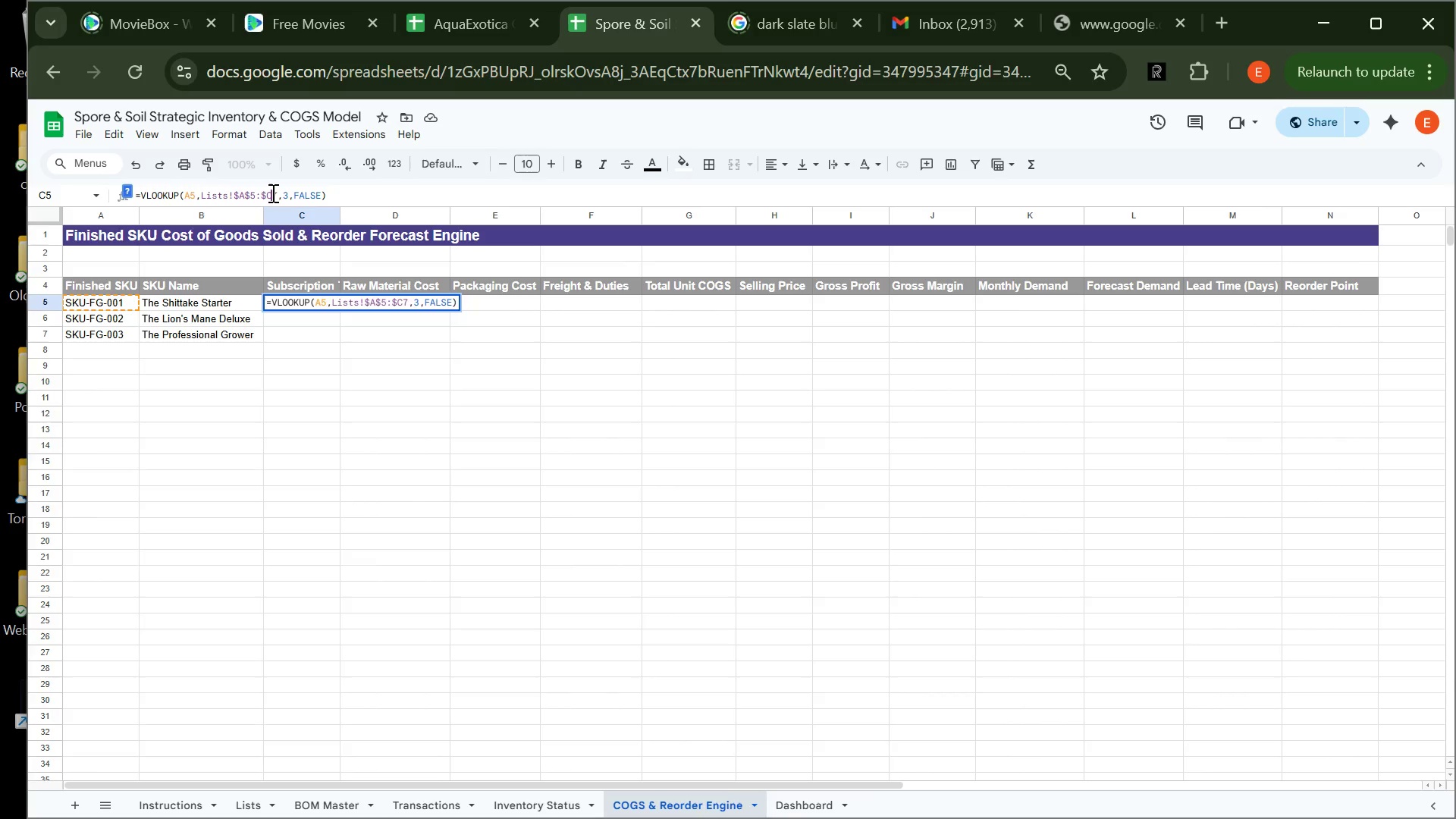 
key(Shift+4)
 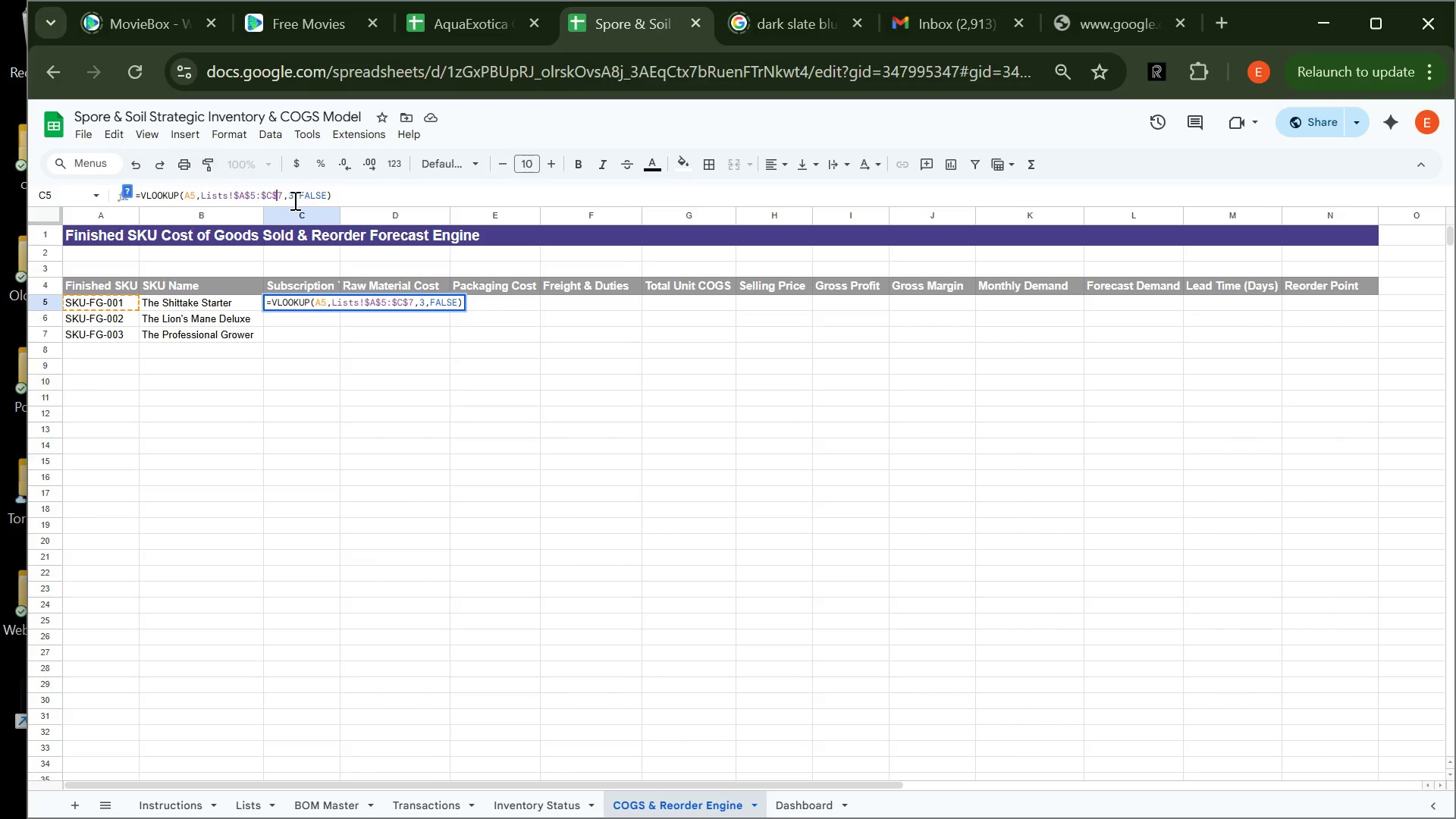 
key(Enter)
 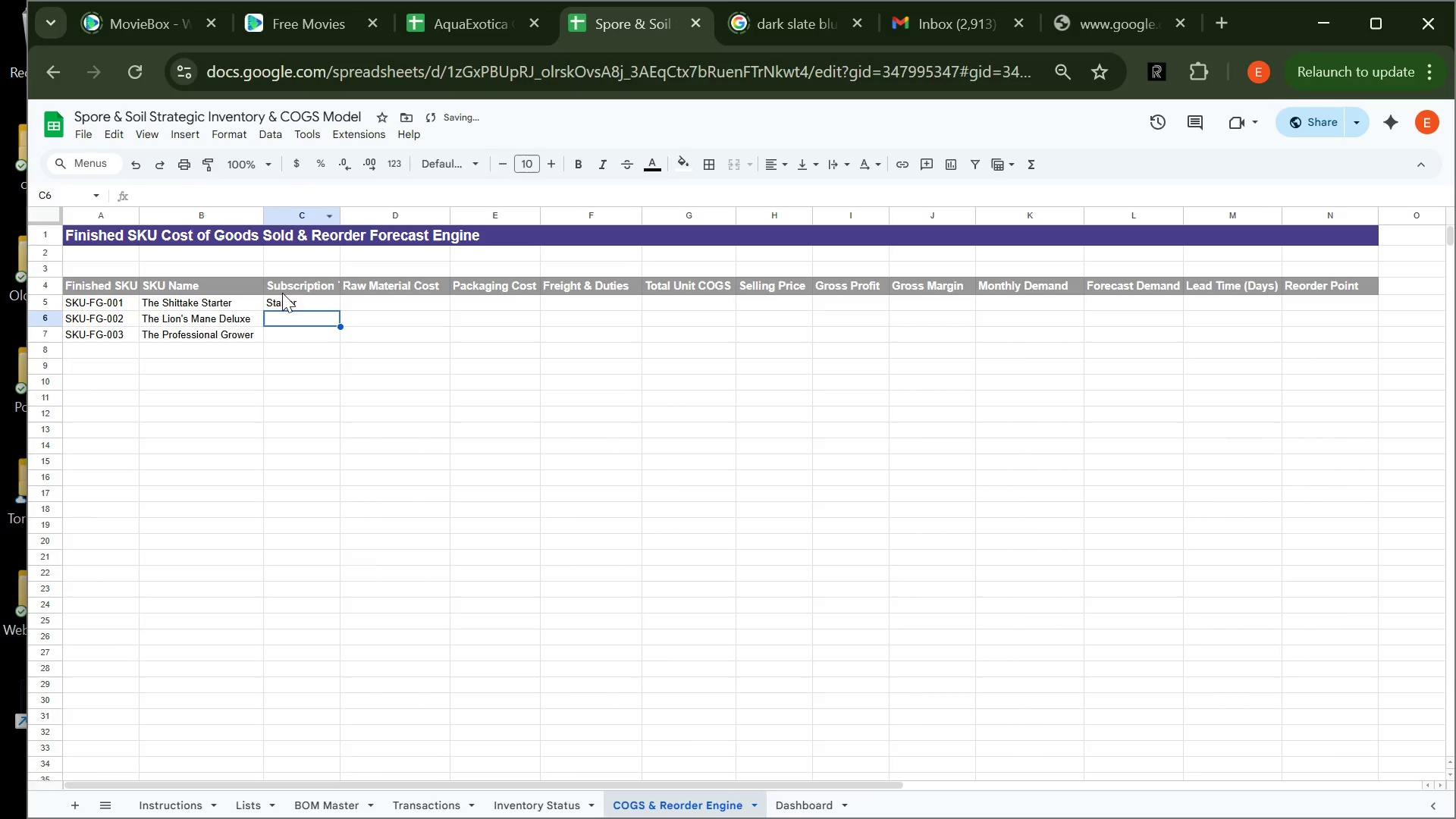 
left_click([293, 300])
 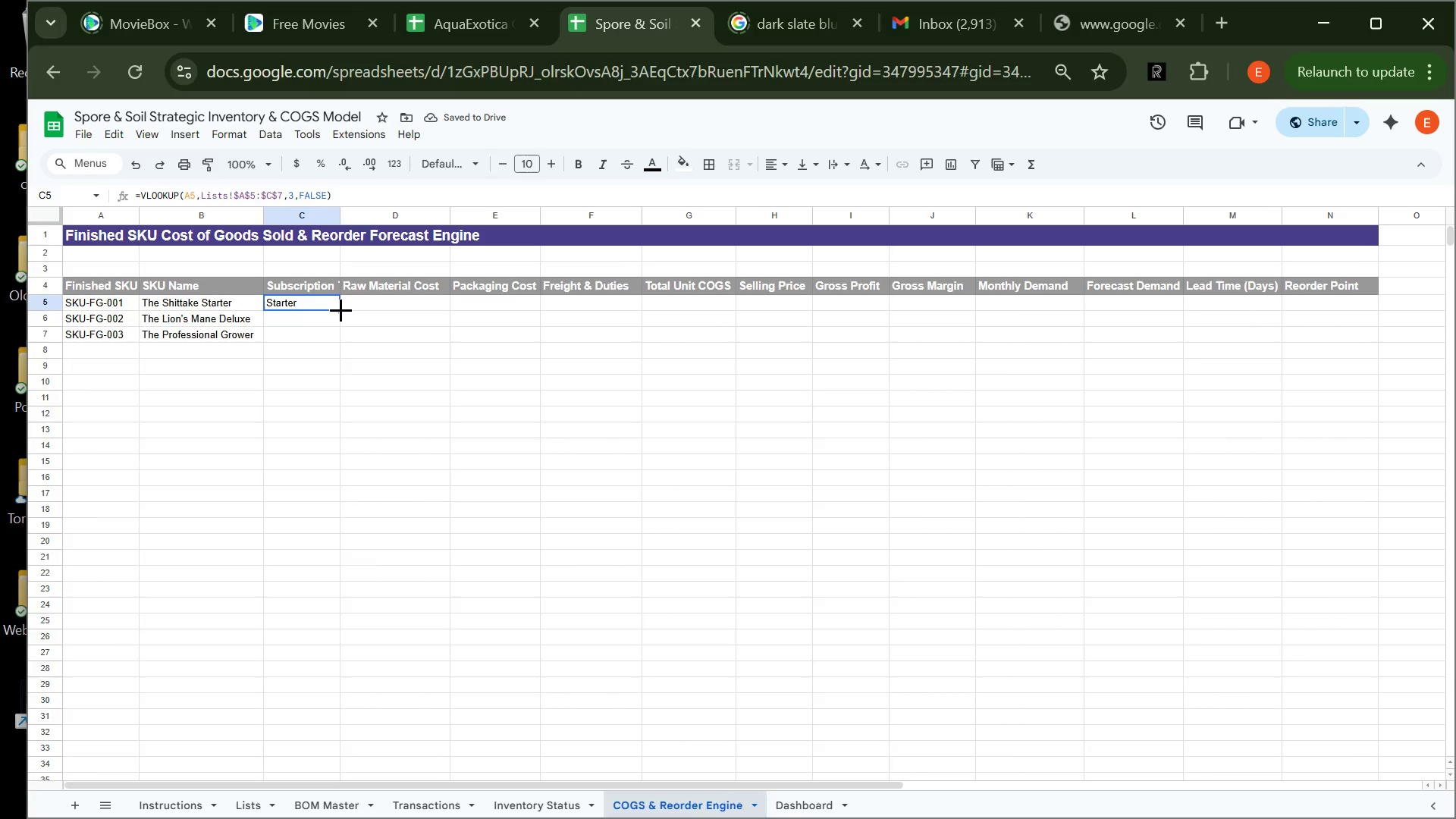 
left_click_drag(start_coordinate=[340, 309], to_coordinate=[337, 332])
 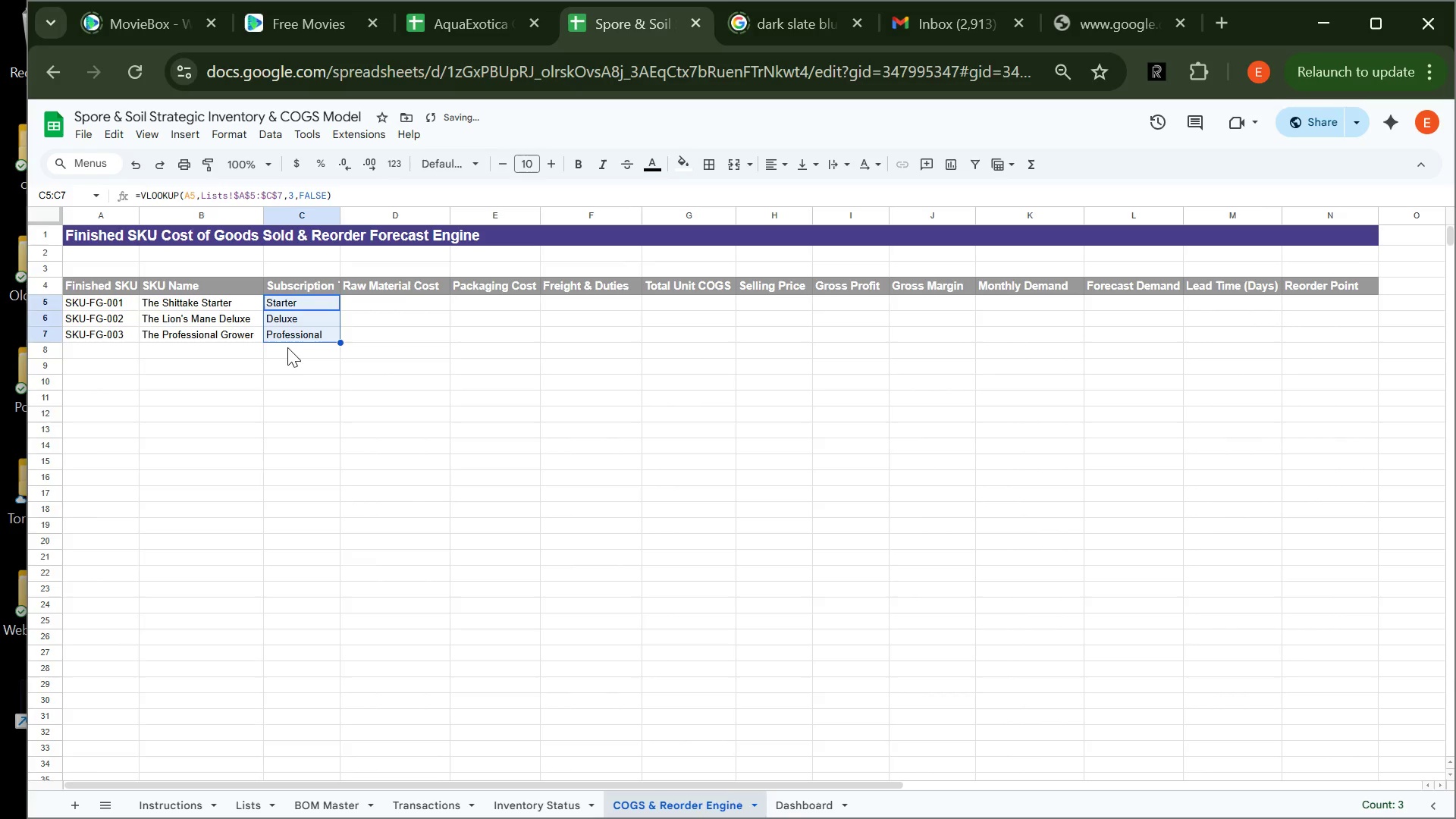 
left_click([284, 349])
 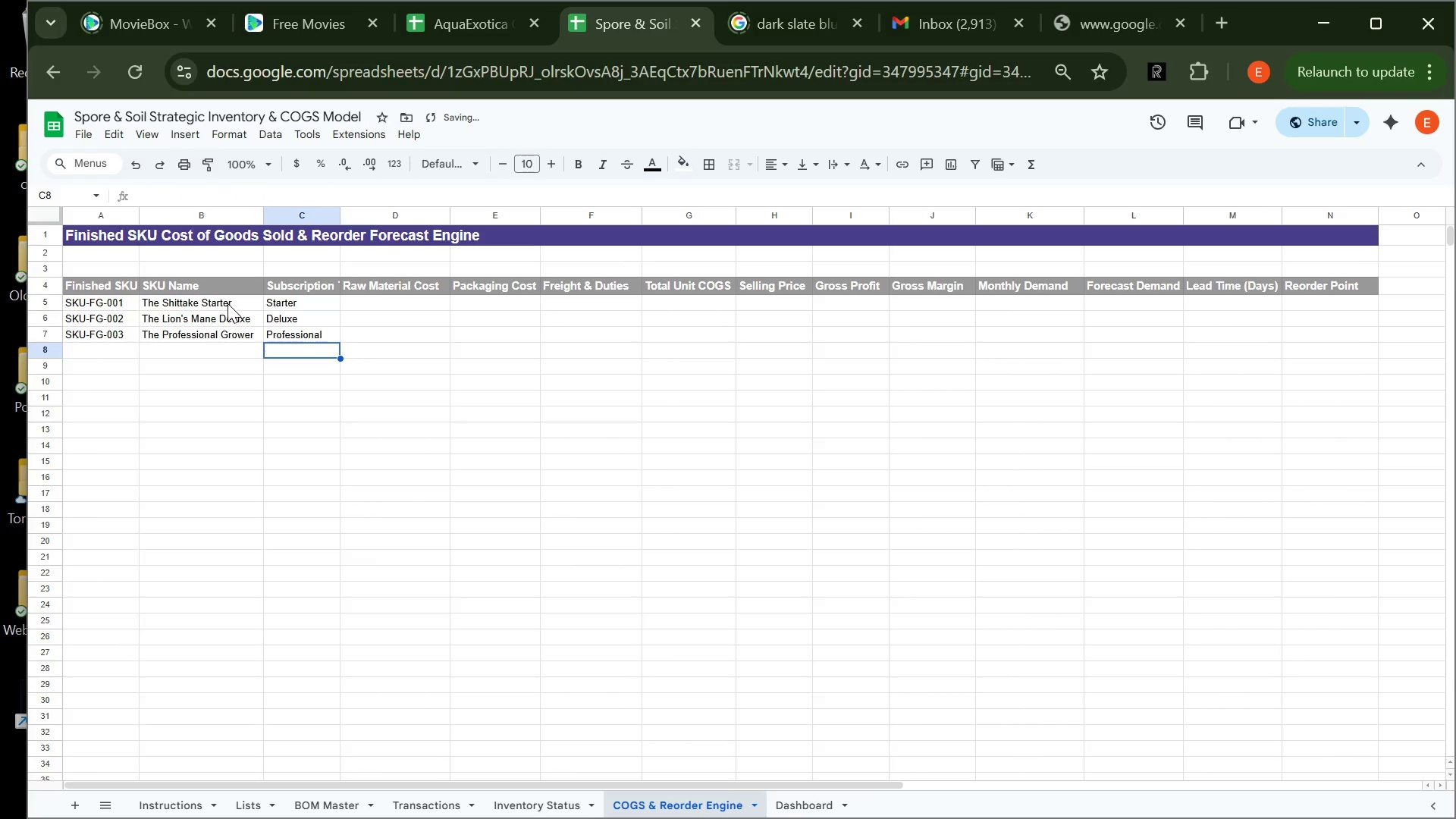 
left_click([229, 303])
 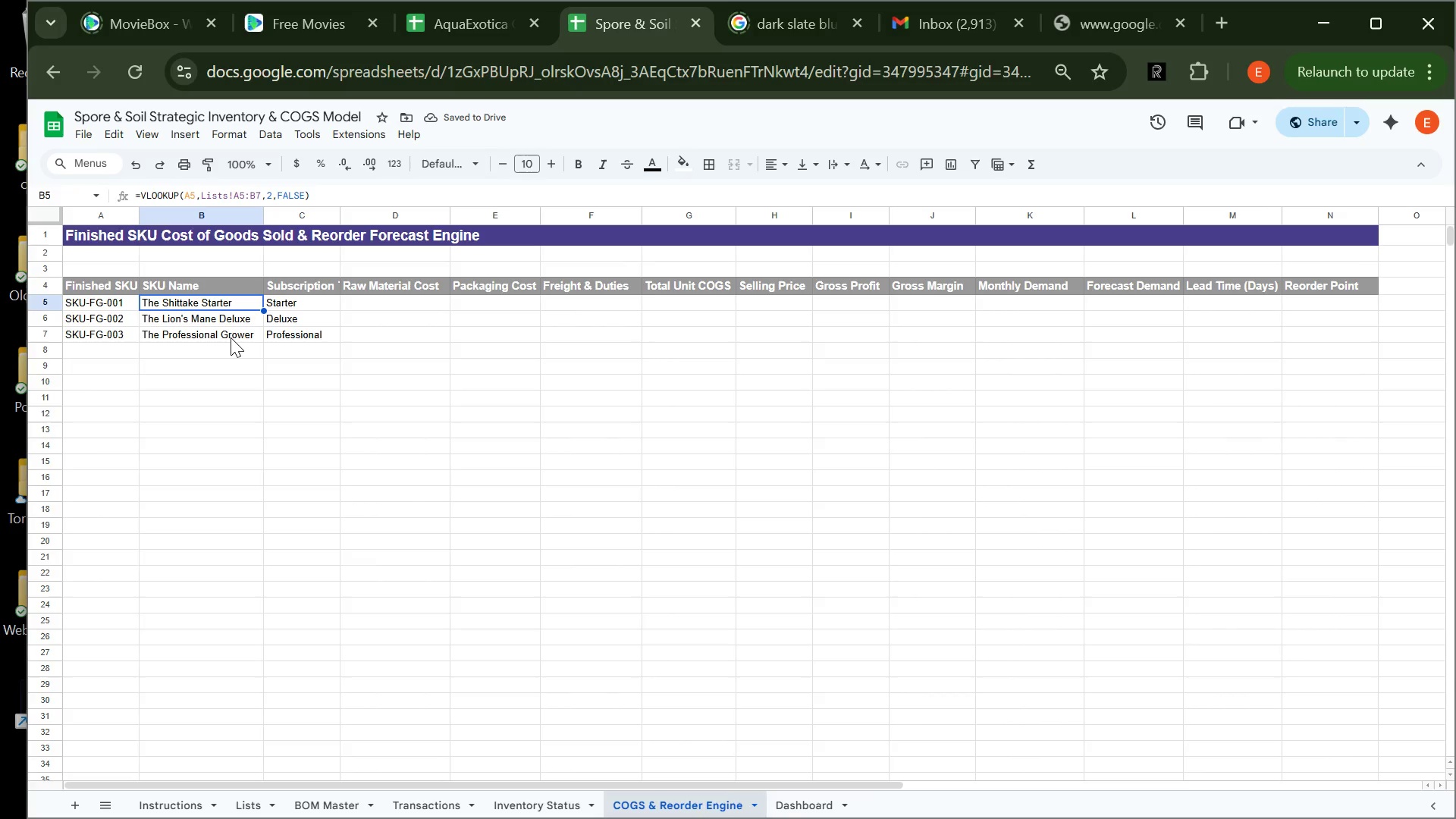 
left_click([231, 337])
 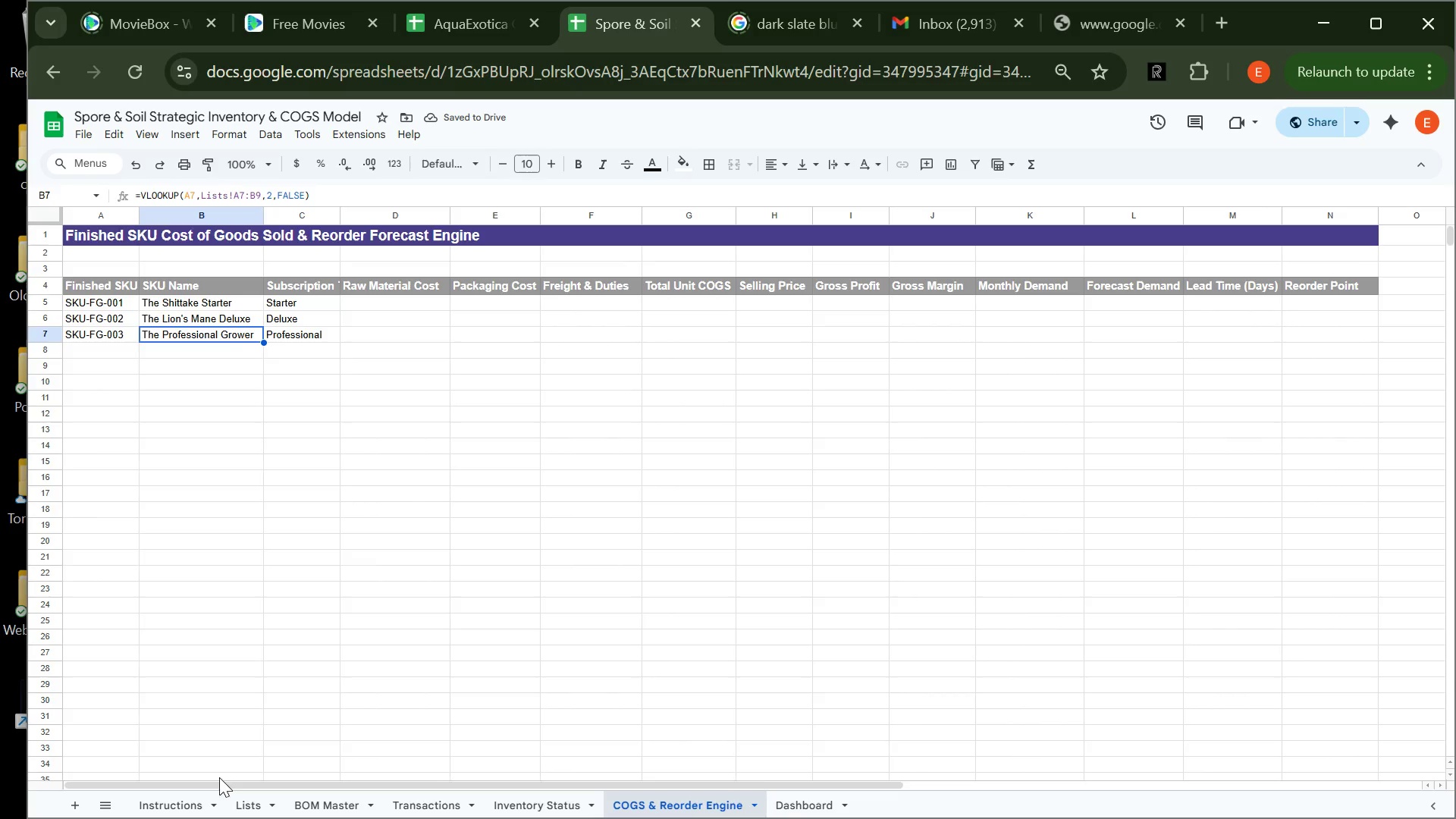 
left_click([246, 797])
 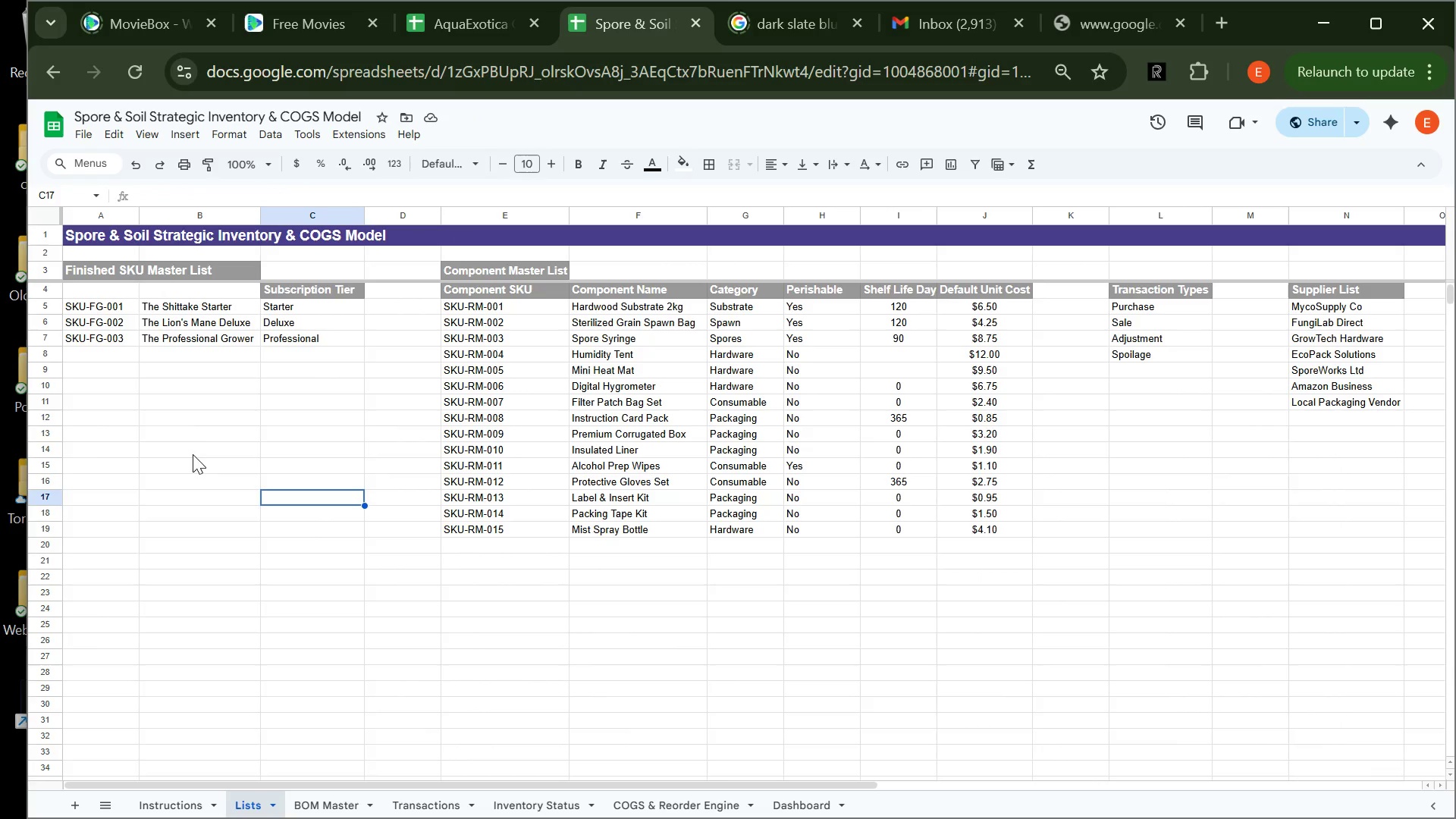 
wait(5.08)
 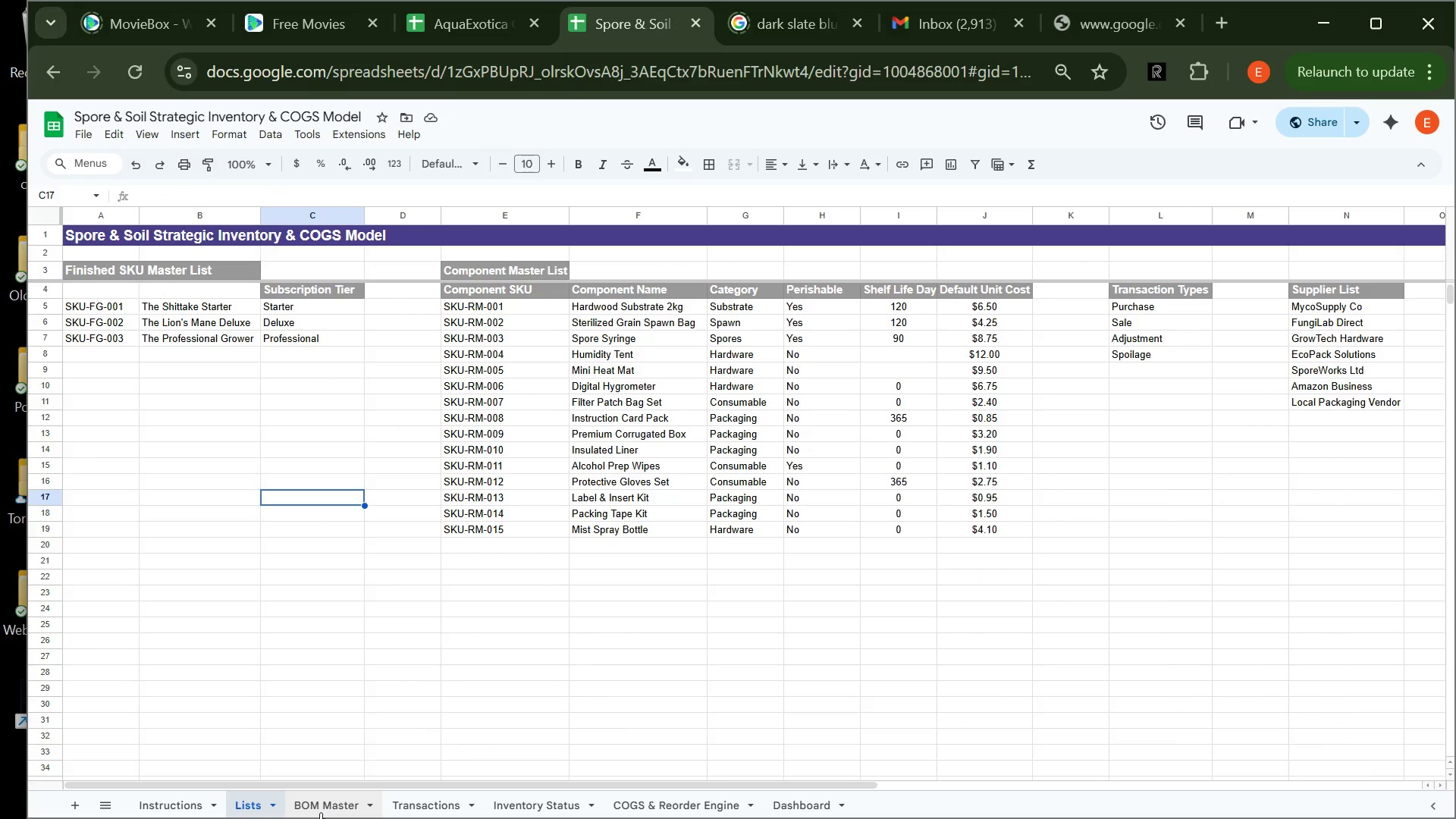 
left_click([182, 334])
 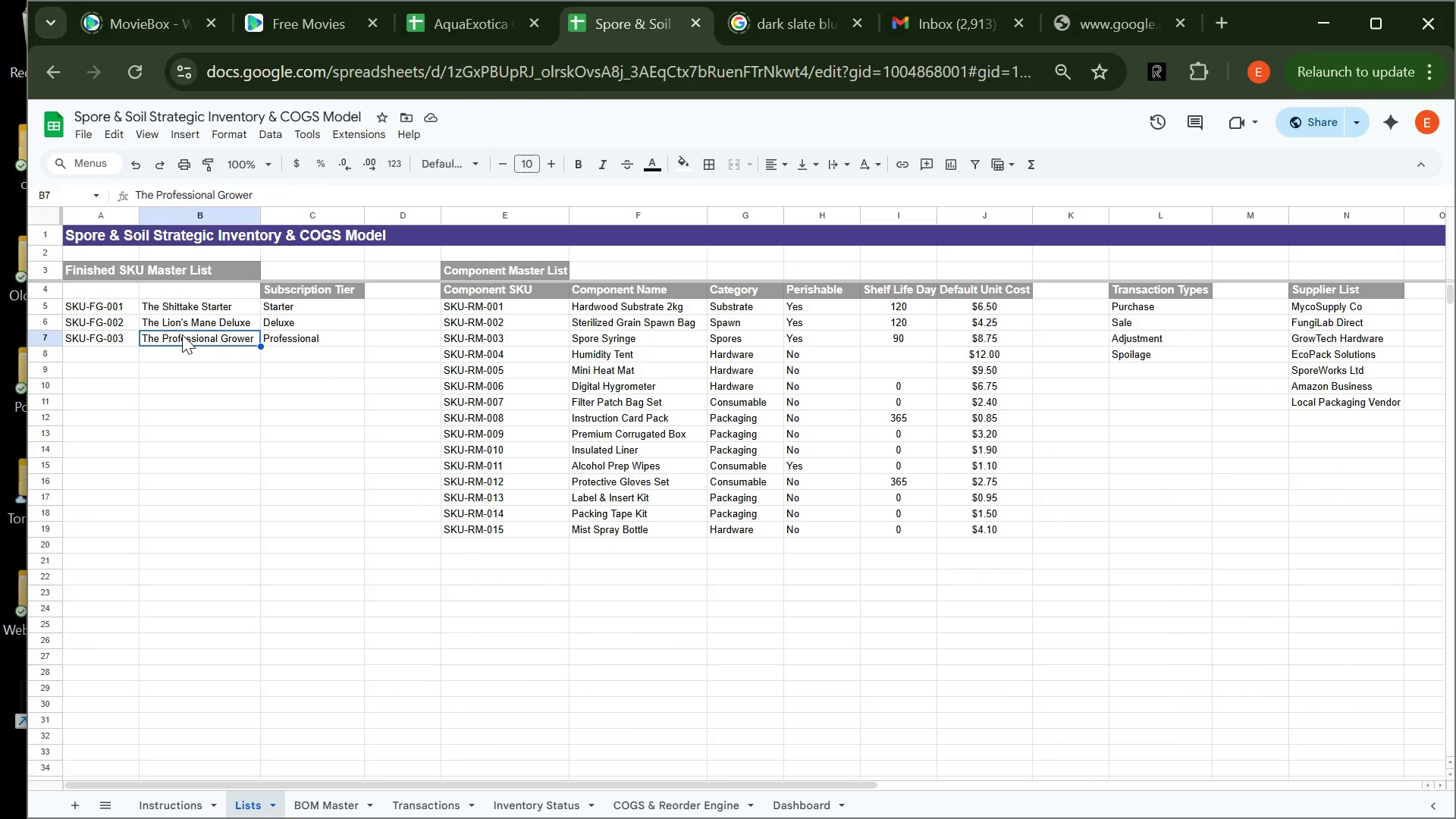 
wait(15.8)
 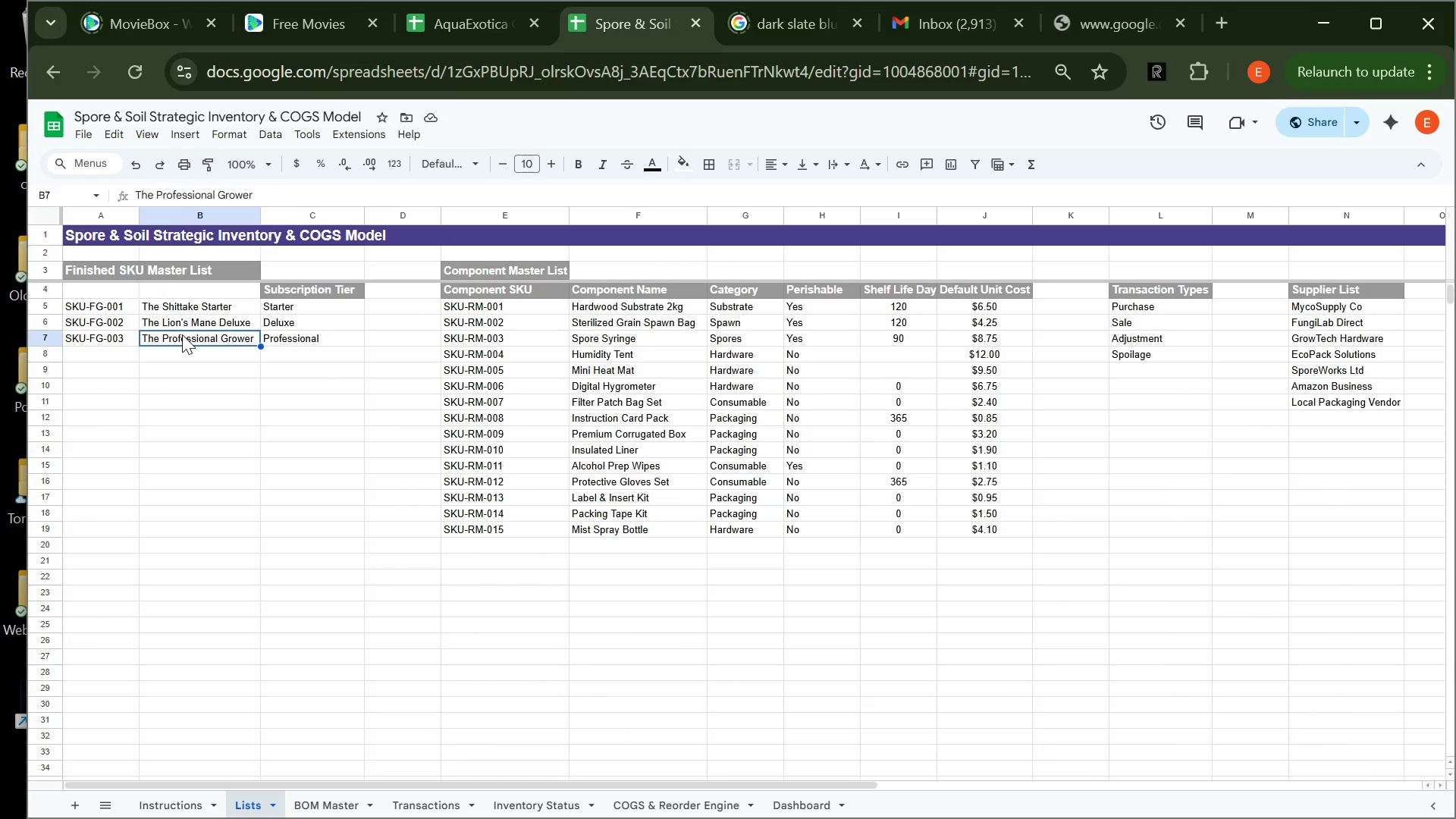 
left_click([676, 805])
 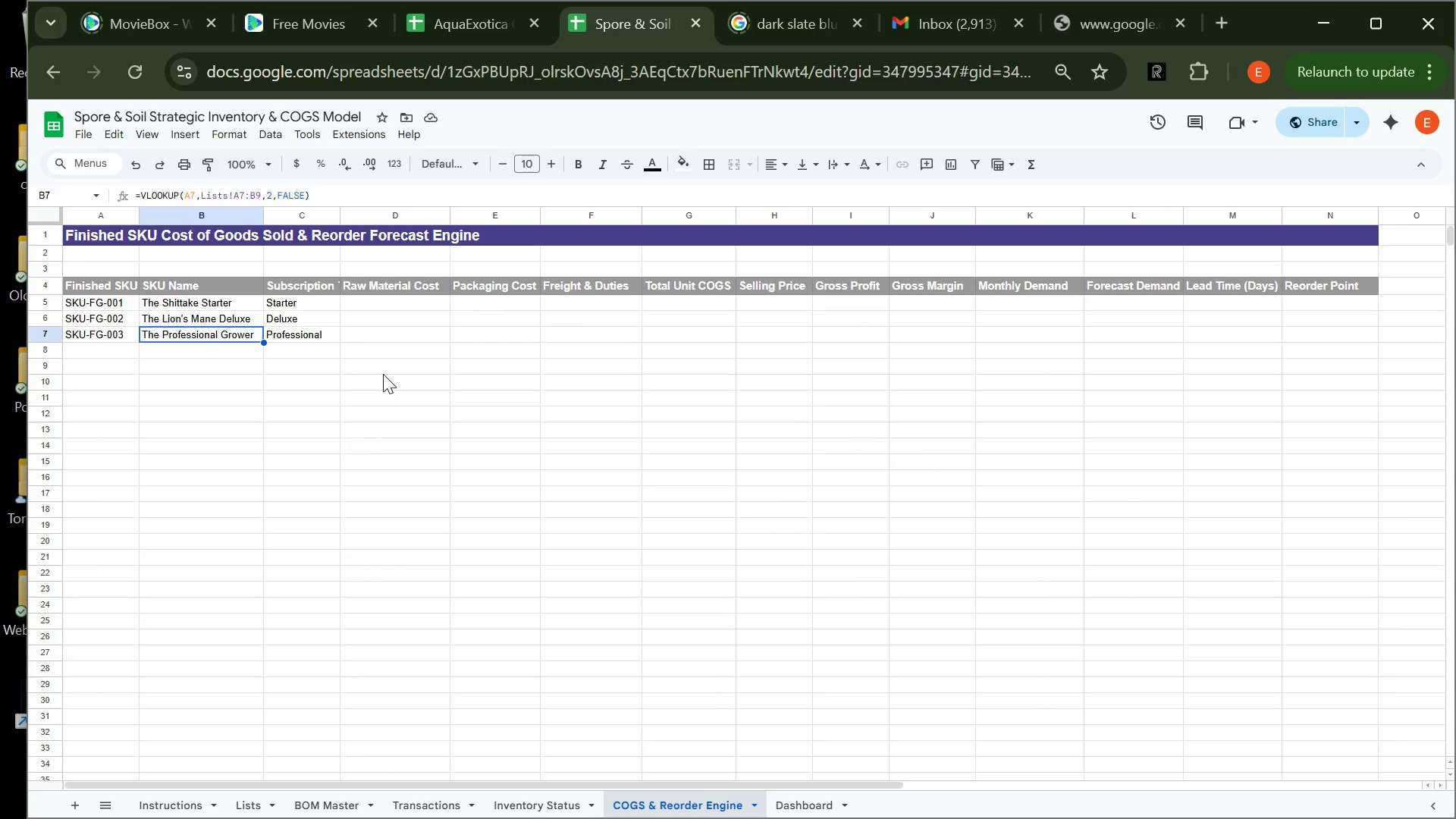 
wait(6.7)
 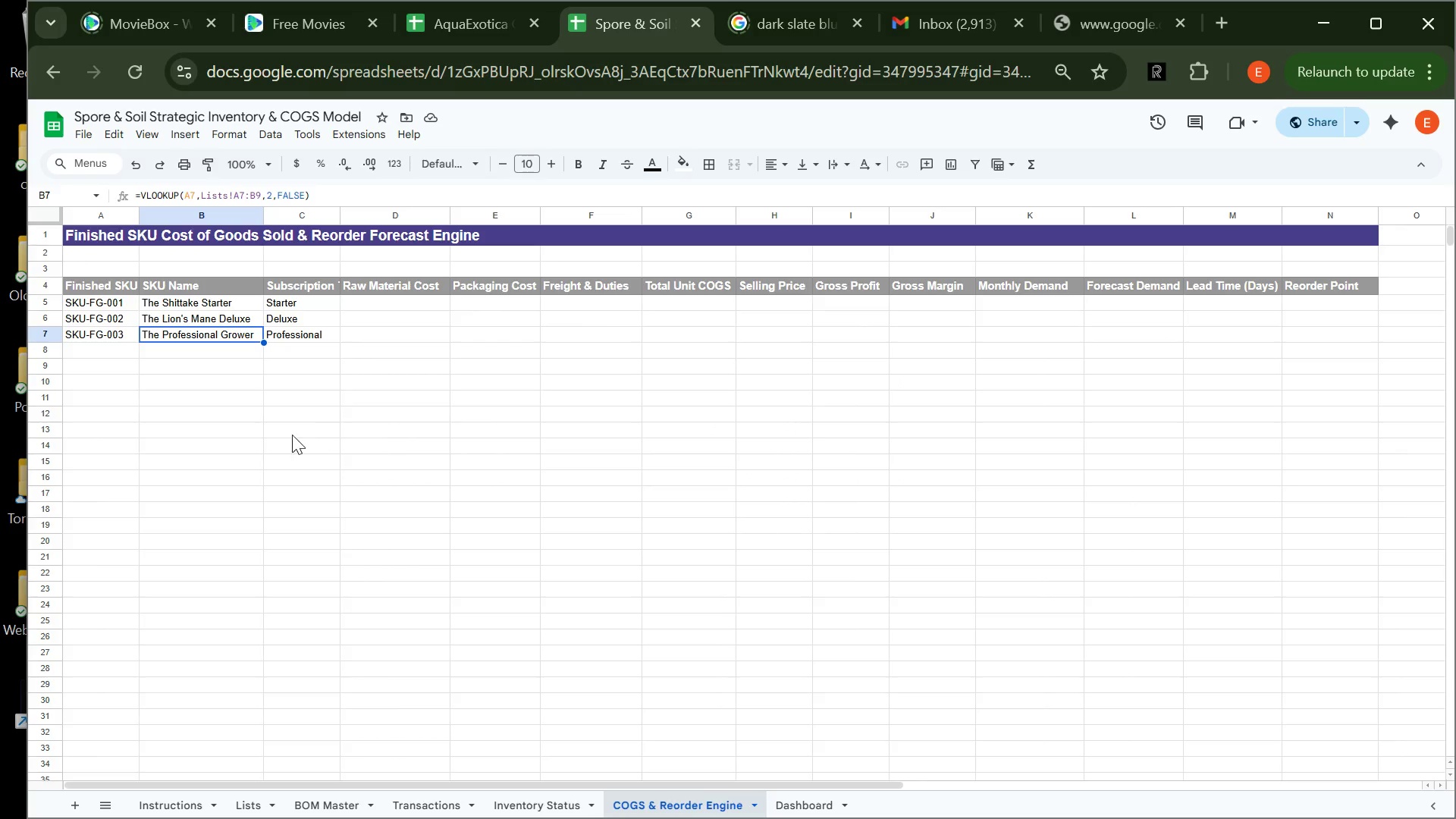 
left_click([369, 300])
 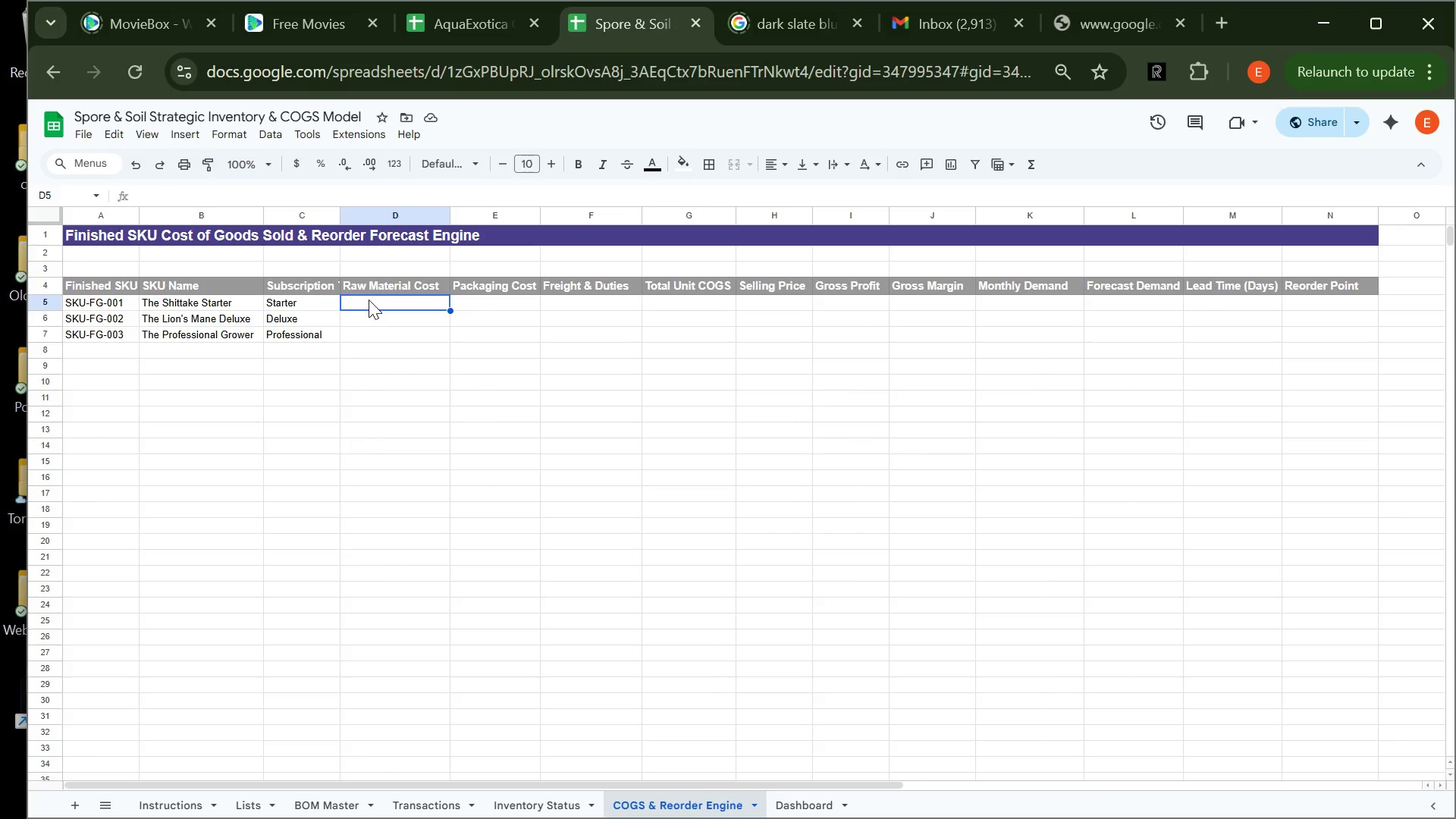 
type(=SUMIF)
 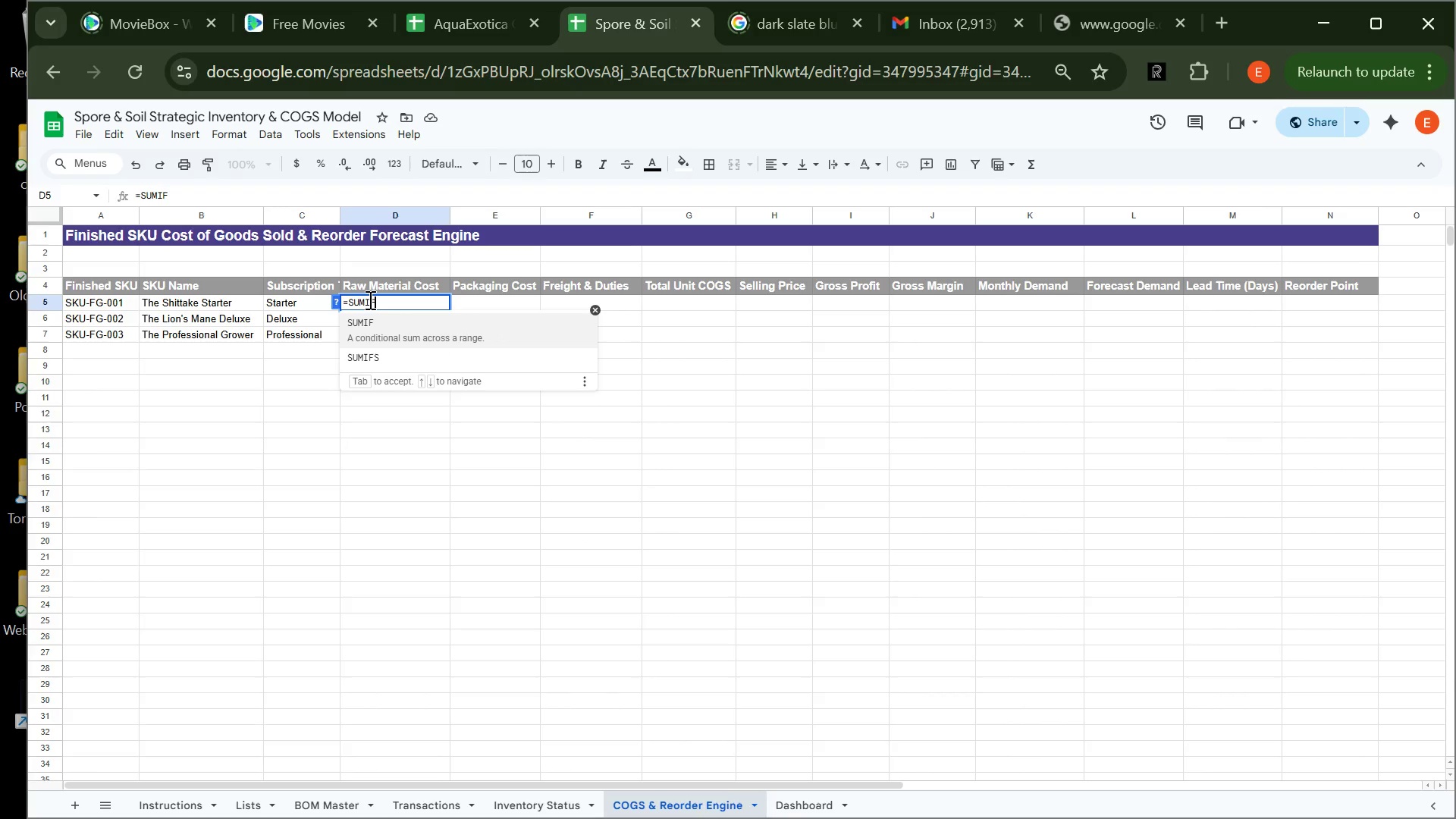 
type(('BOM Master'!)
 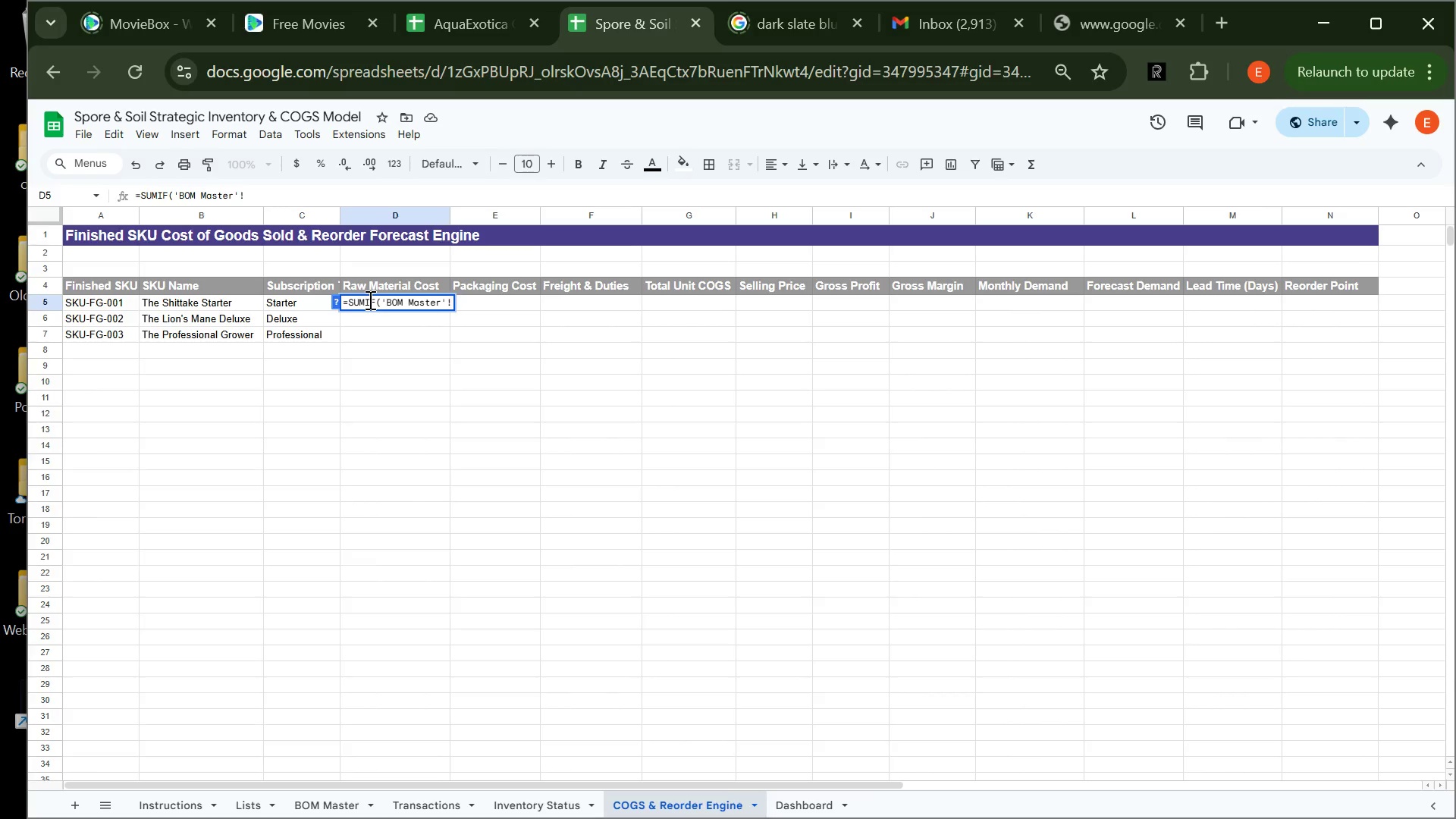 
wait(6.2)
 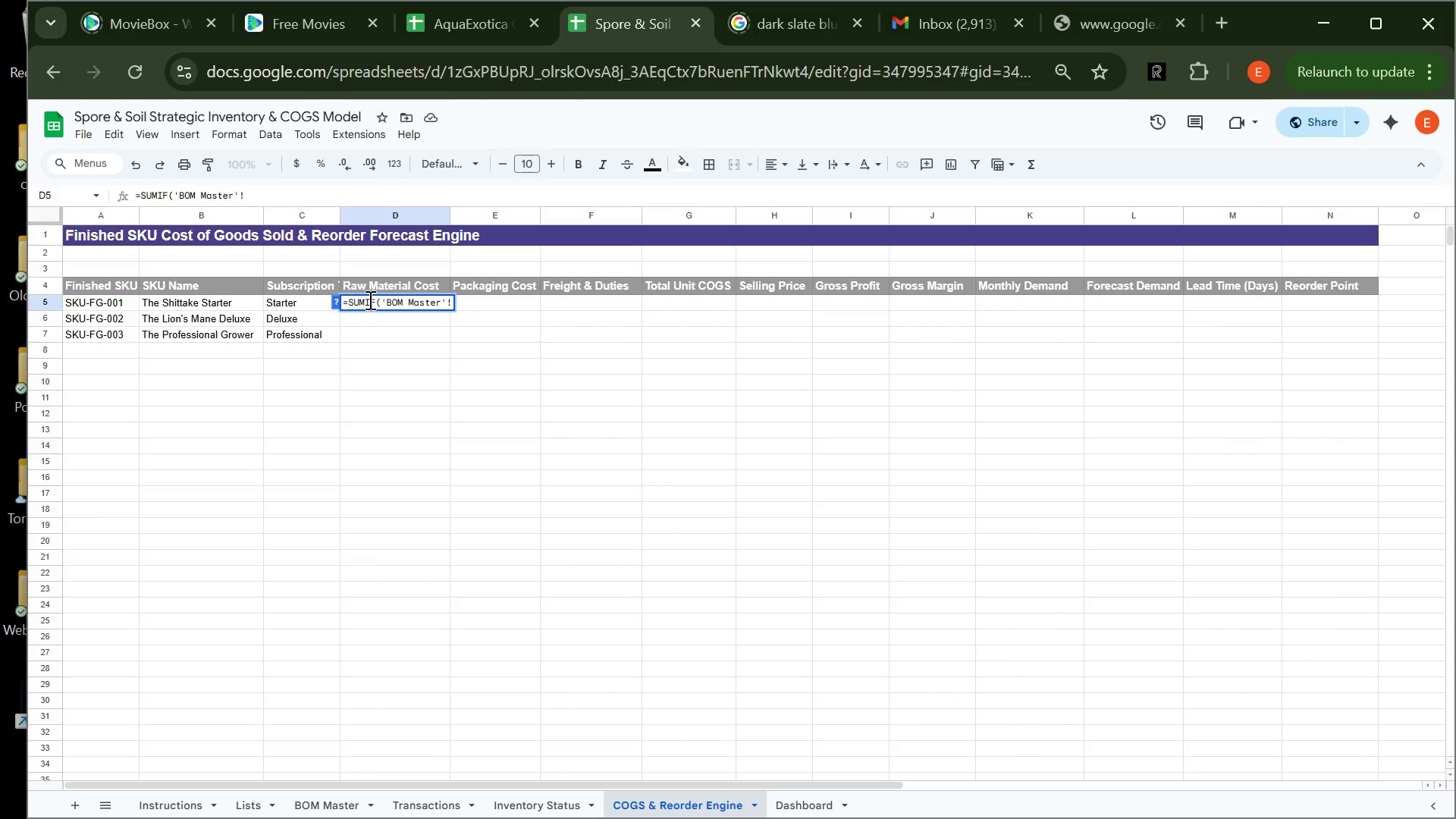 
type(A:A,A5,'bm mASTER)
key(Backspace)
key(Backspace)
key(Backspace)
key(Backspace)
key(Backspace)
key(Backspace)
key(Backspace)
key(Backspace)
key(Backspace)
key(Backspace)
type(BOM Master'!)
 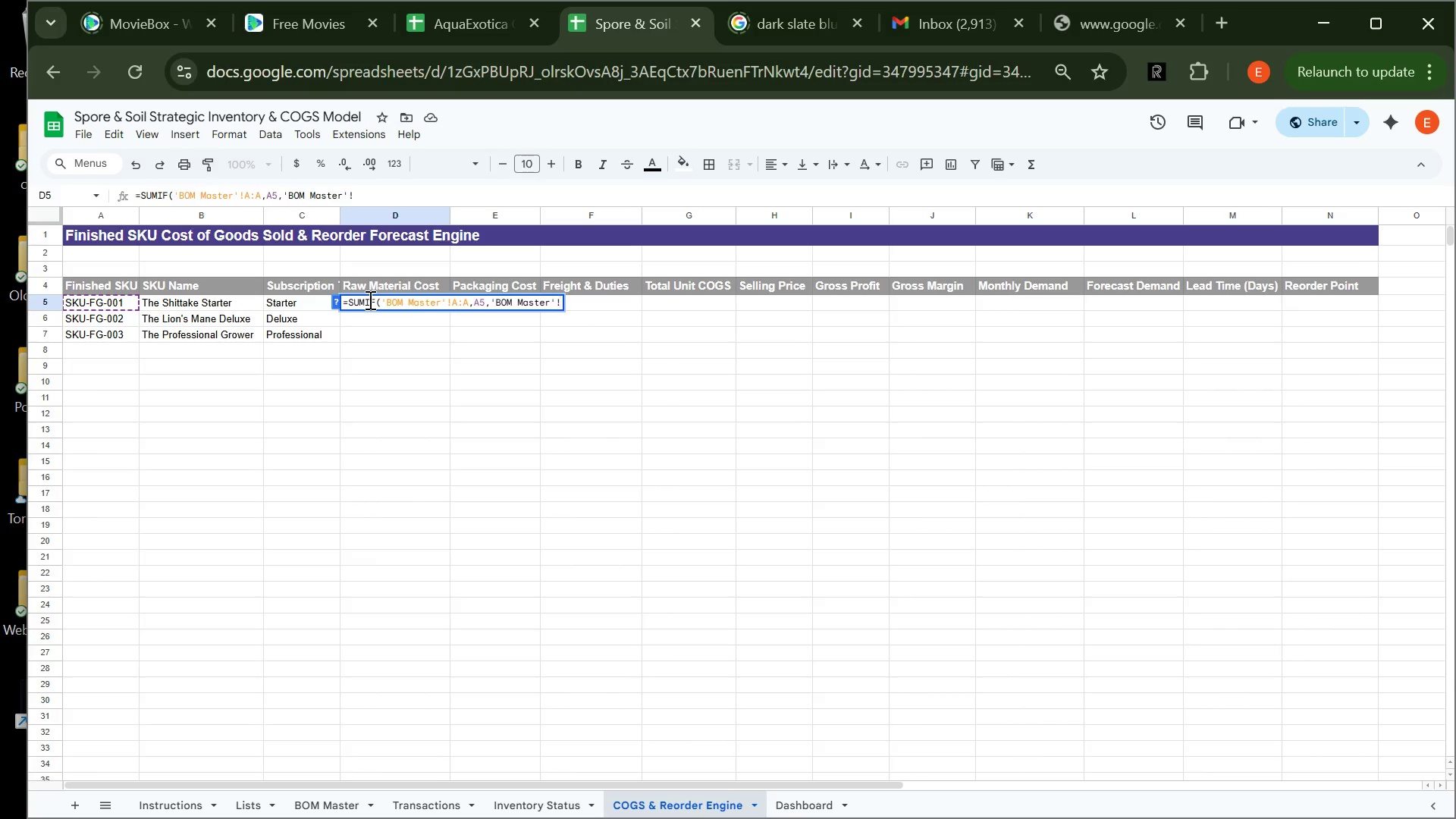 
type(I:I))
 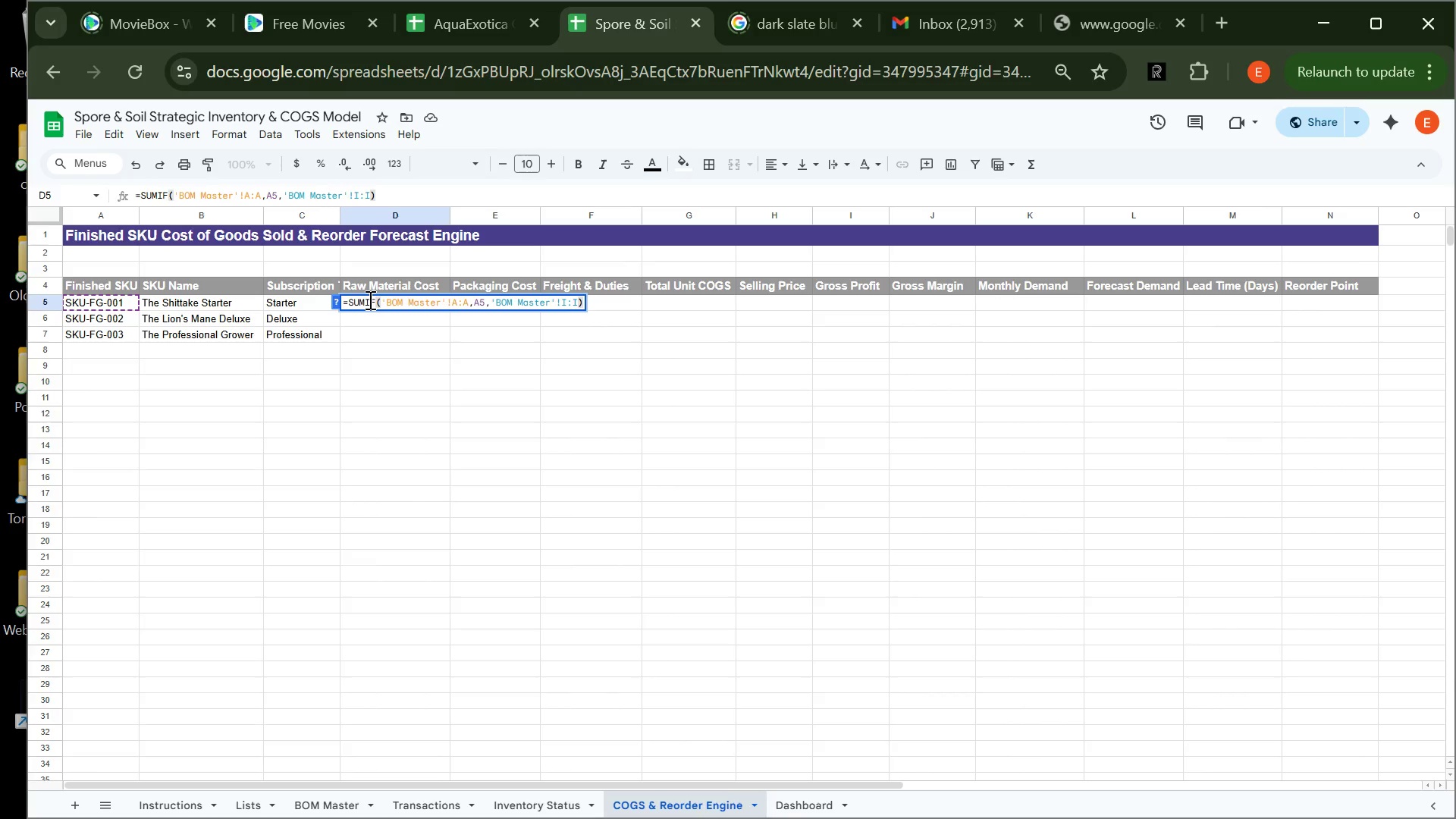 
wait(7.72)
 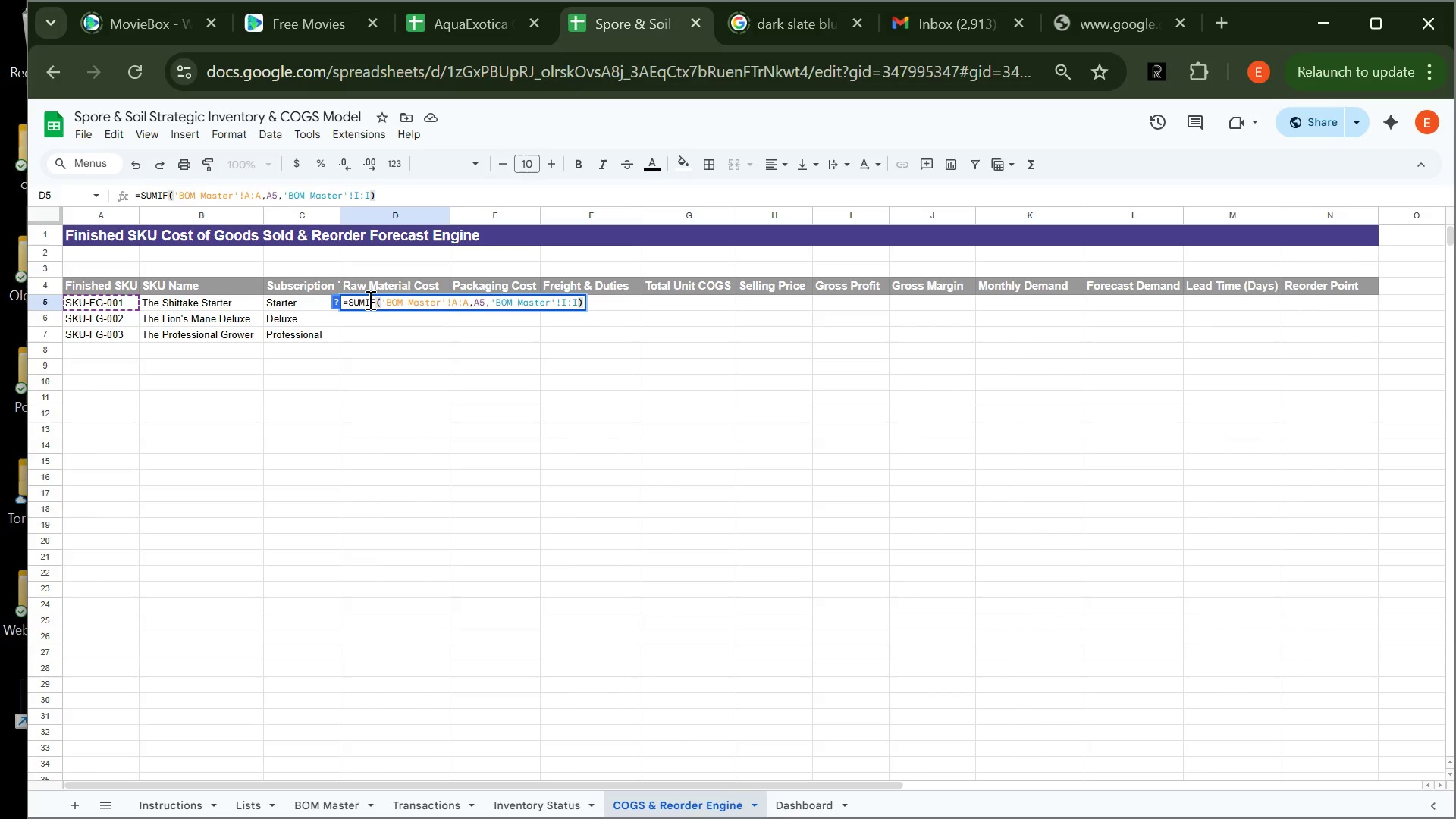 
key(Enter)
 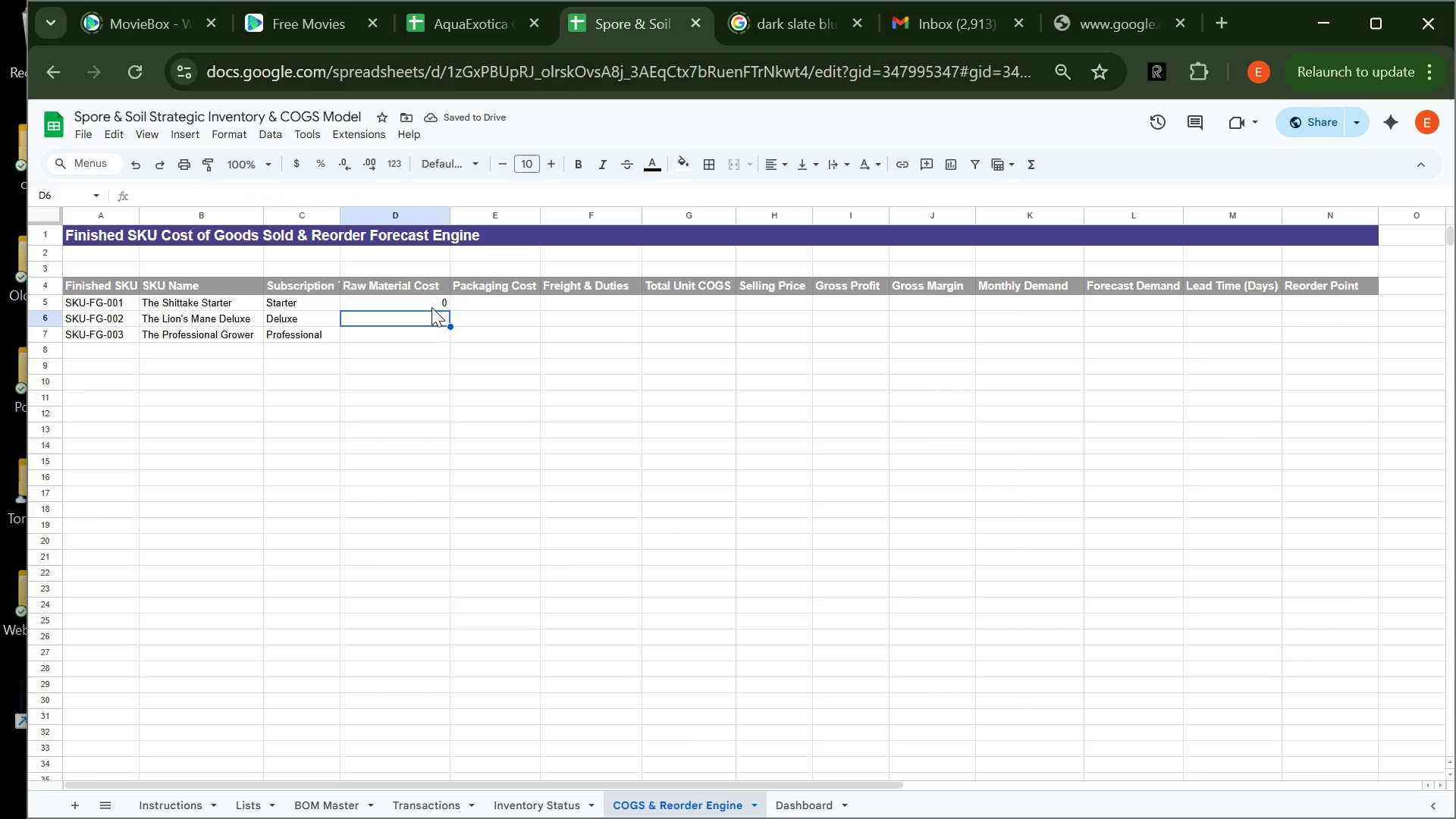 
left_click([431, 307])
 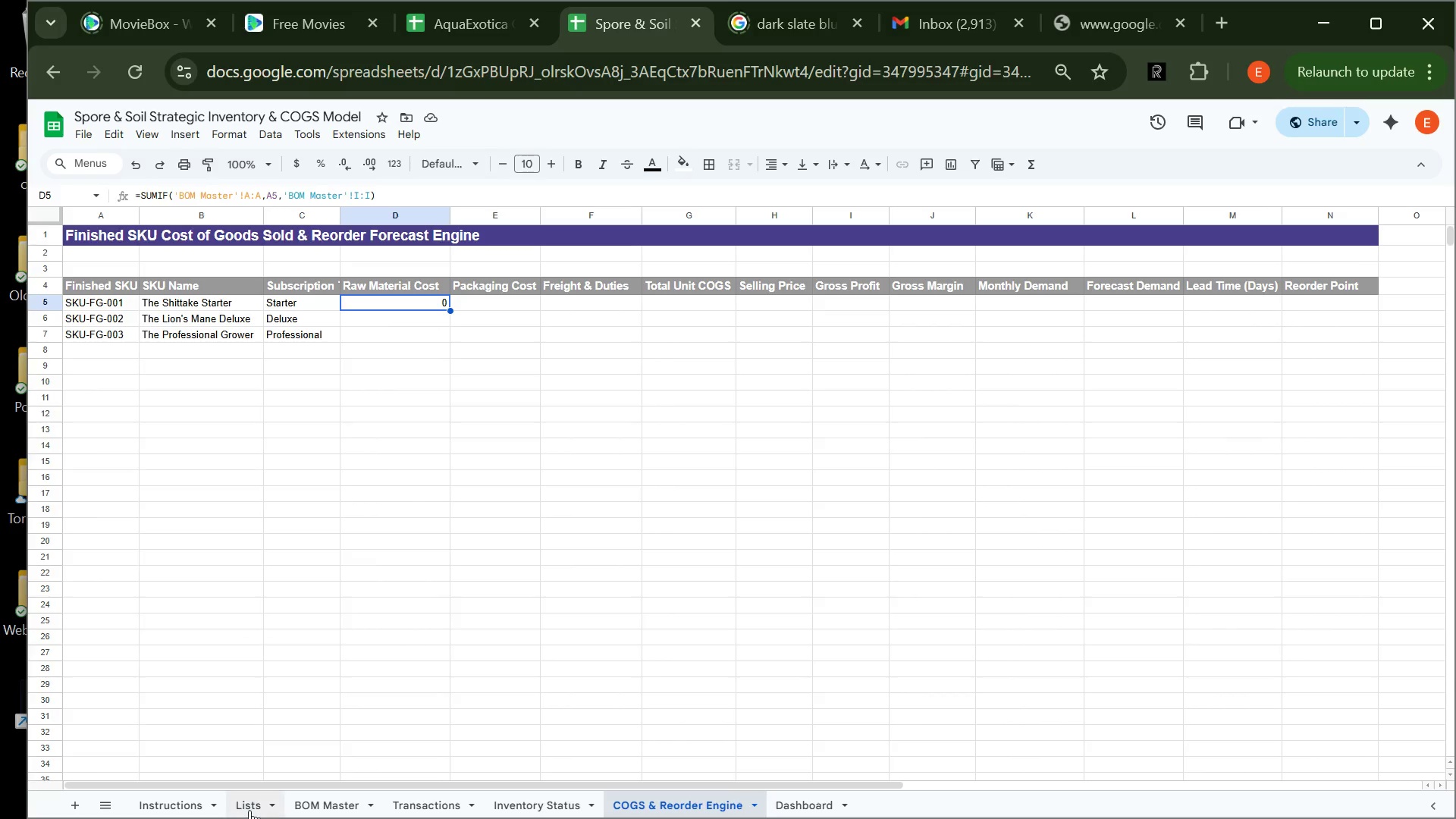 
wait(9.78)
 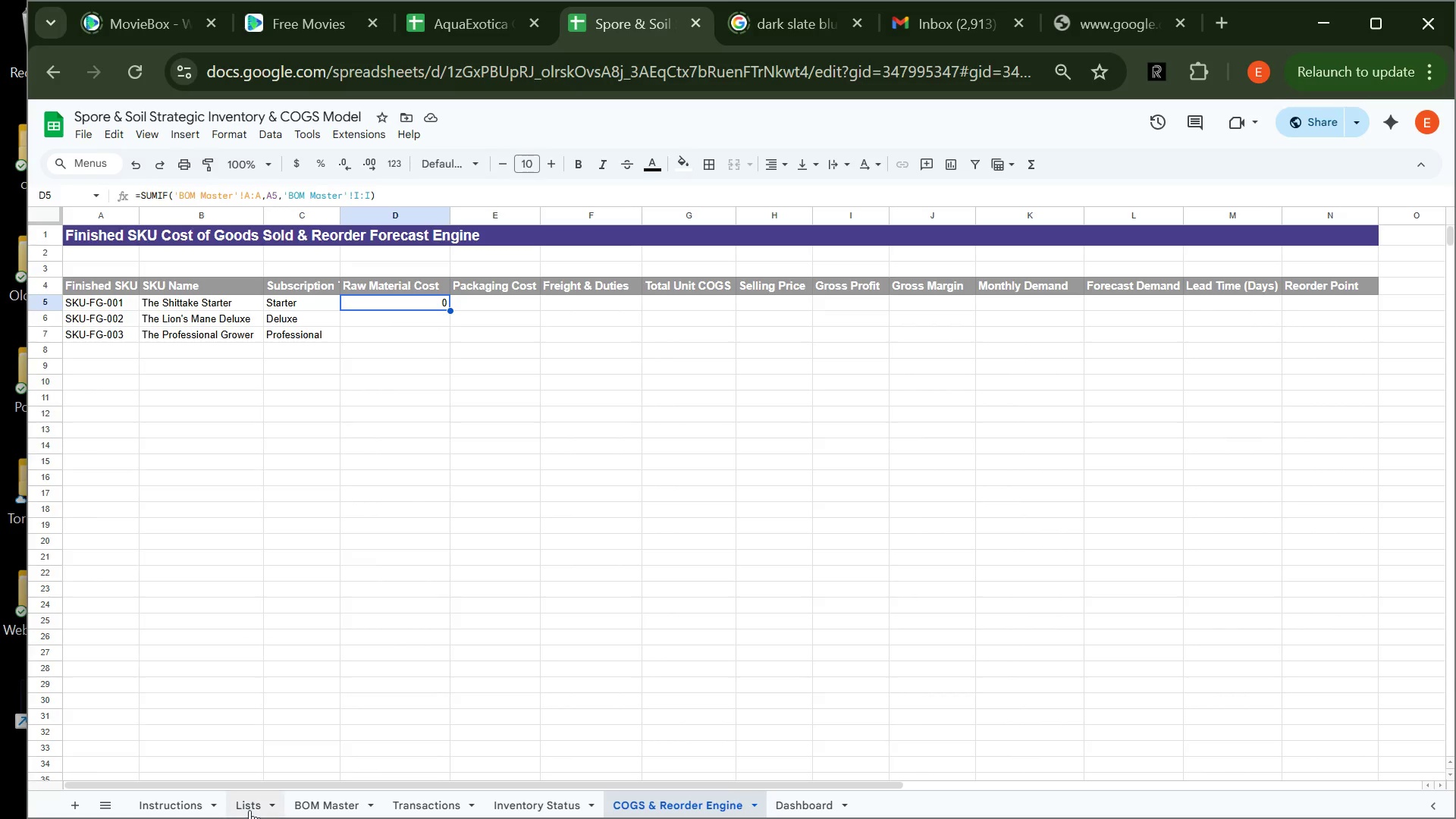 
left_click([344, 805])
 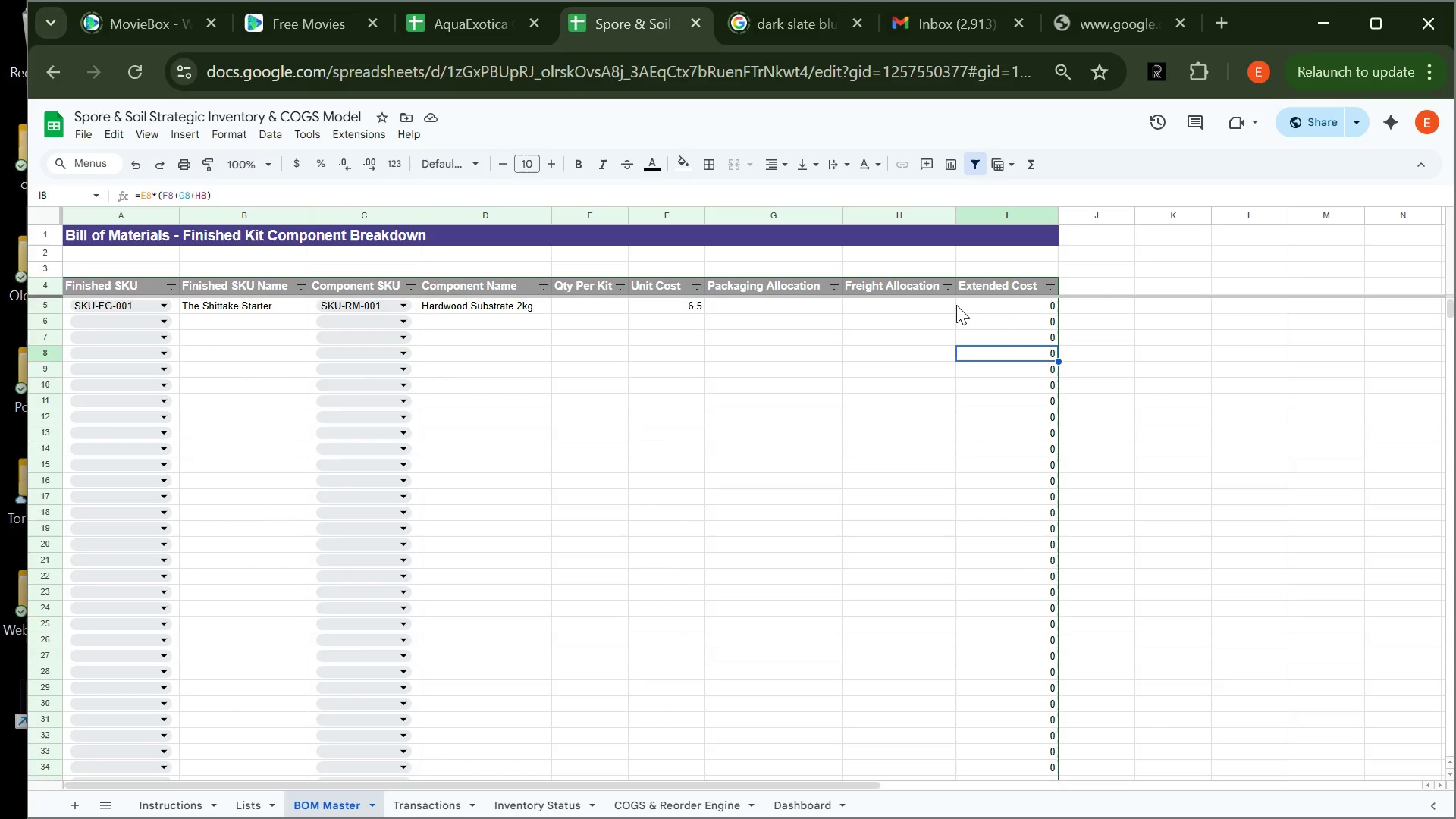 
wait(14.5)
 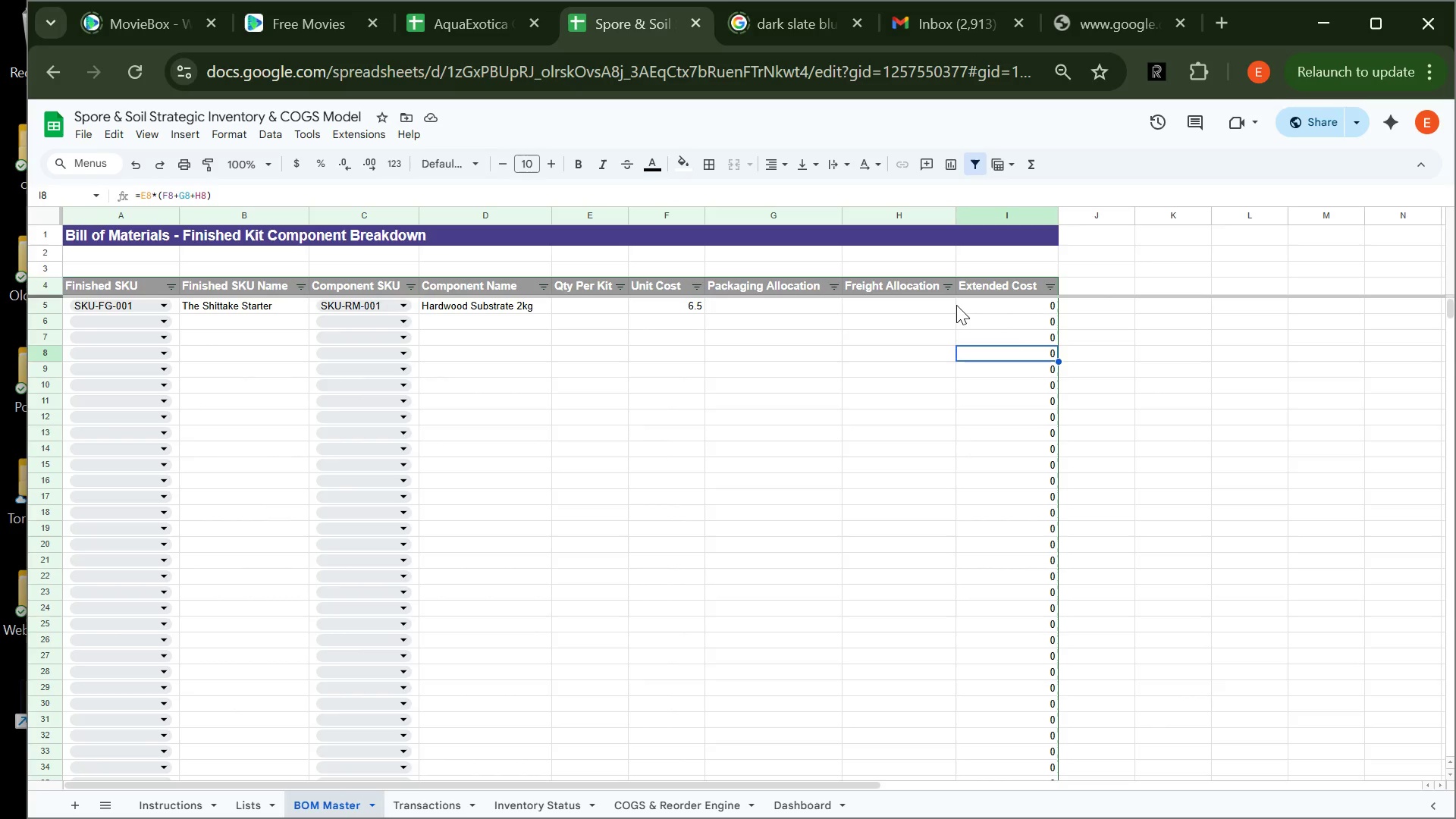 
left_click([690, 798])
 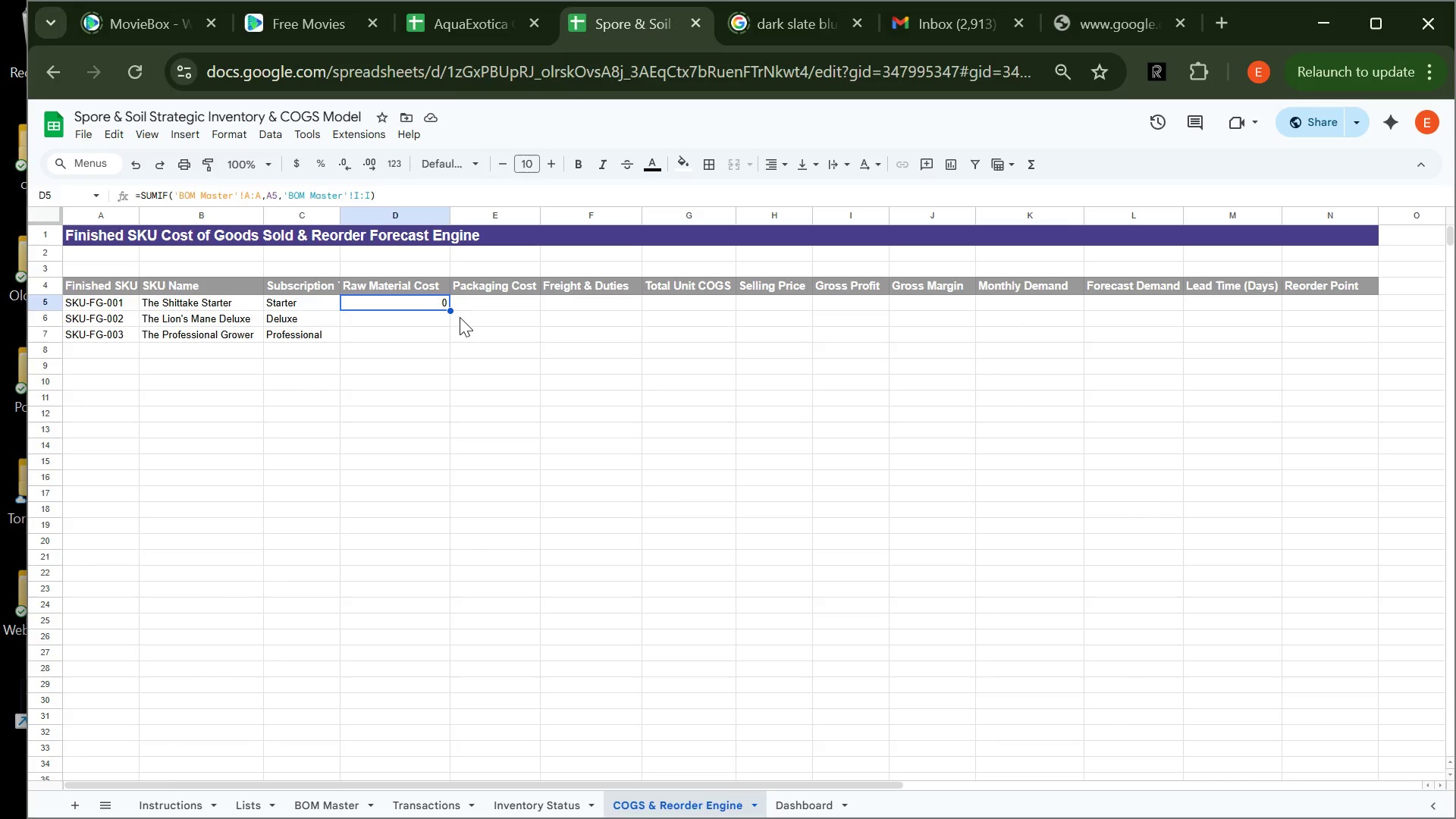 
left_click_drag(start_coordinate=[447, 309], to_coordinate=[443, 340])
 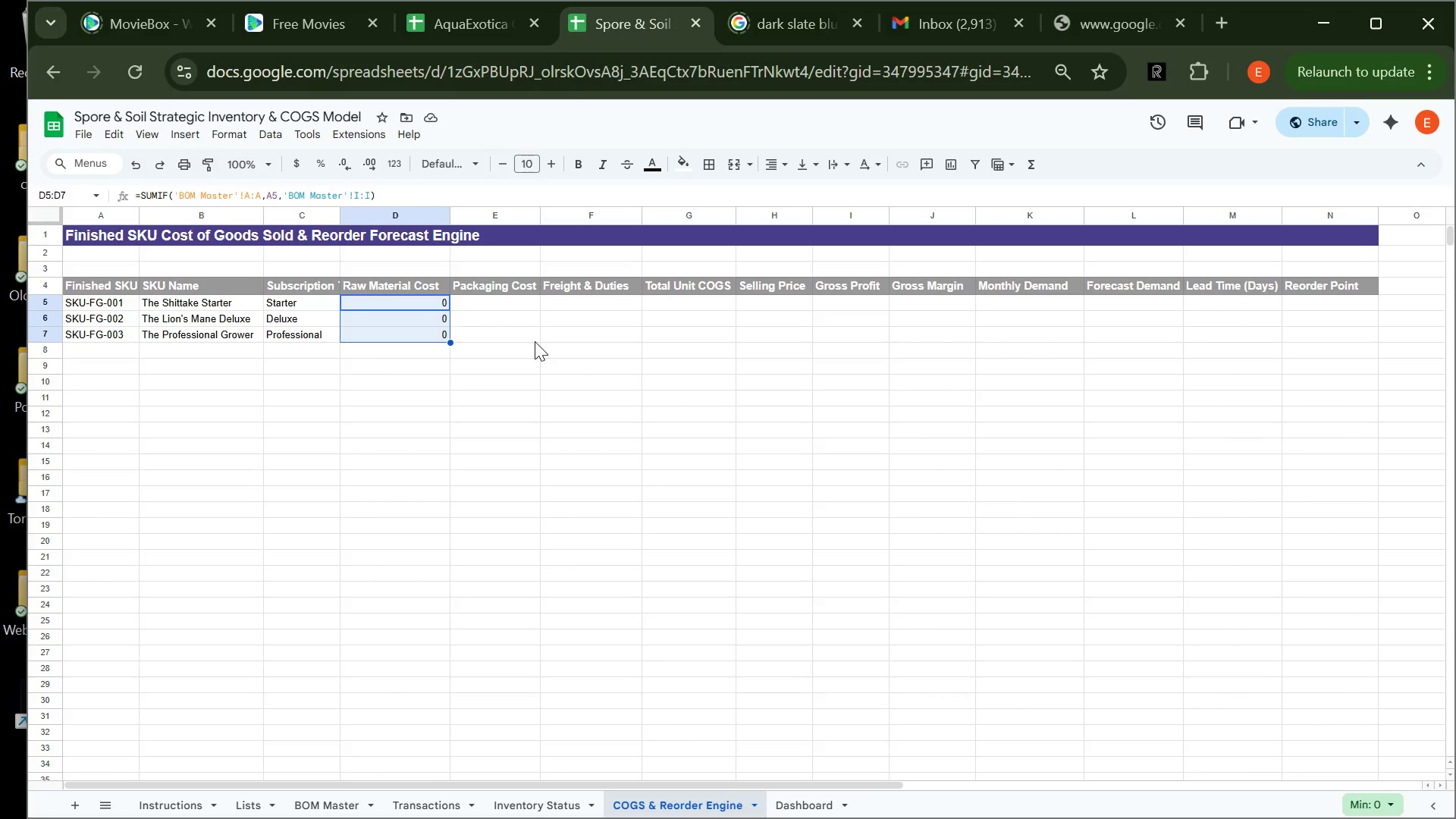 
wait(24.11)
 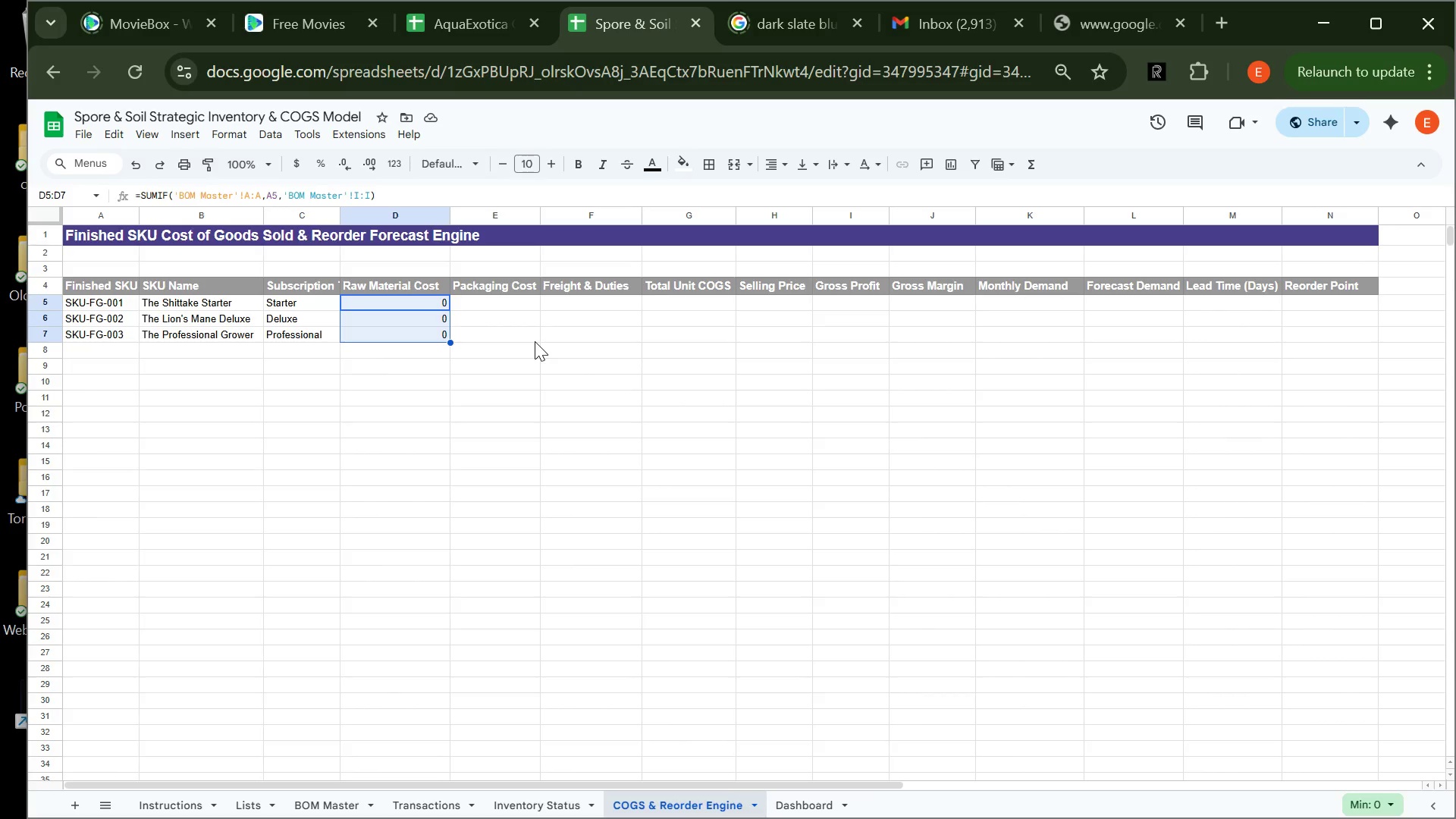 
left_click([478, 303])
 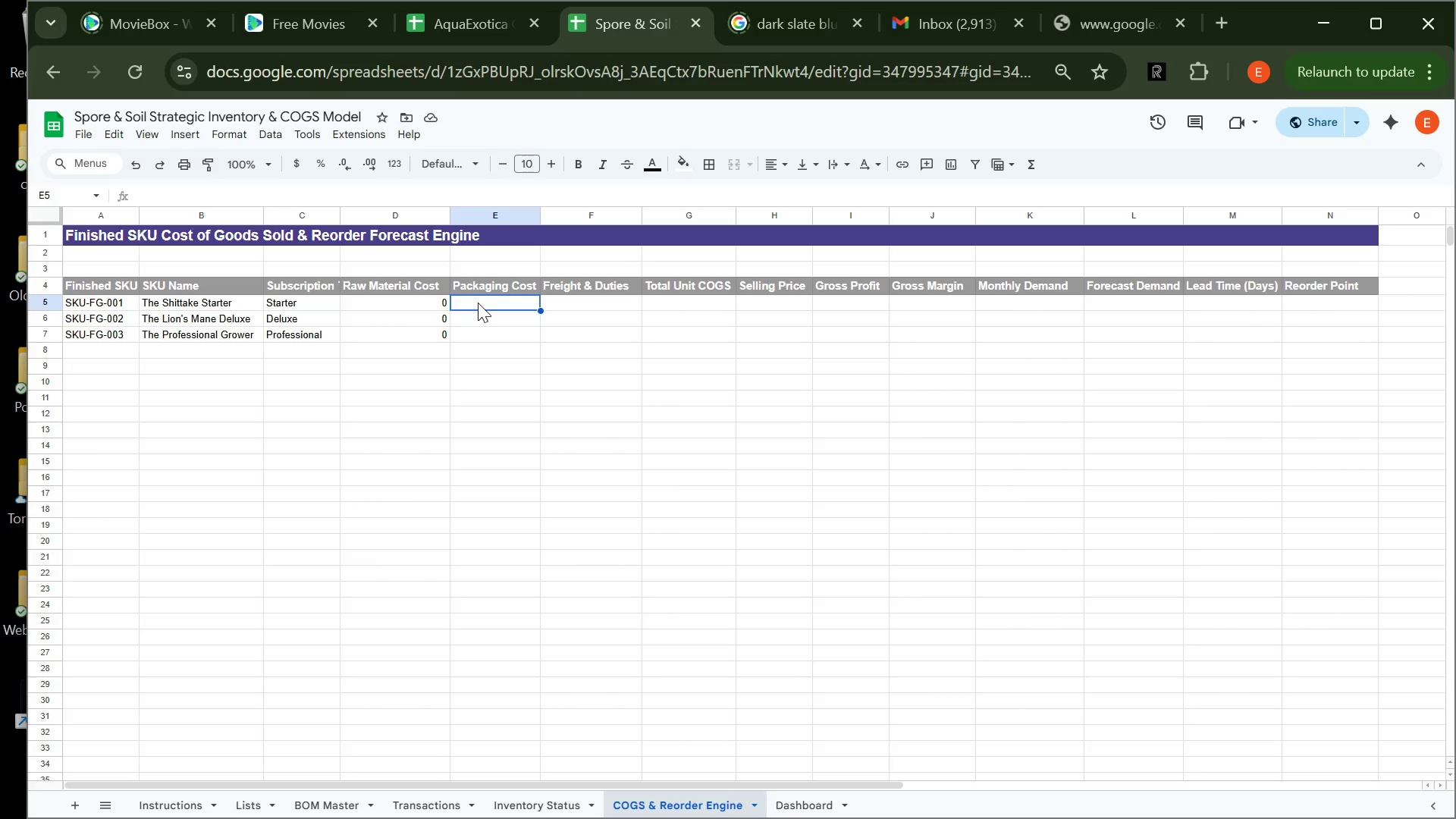 
wait(12.25)
 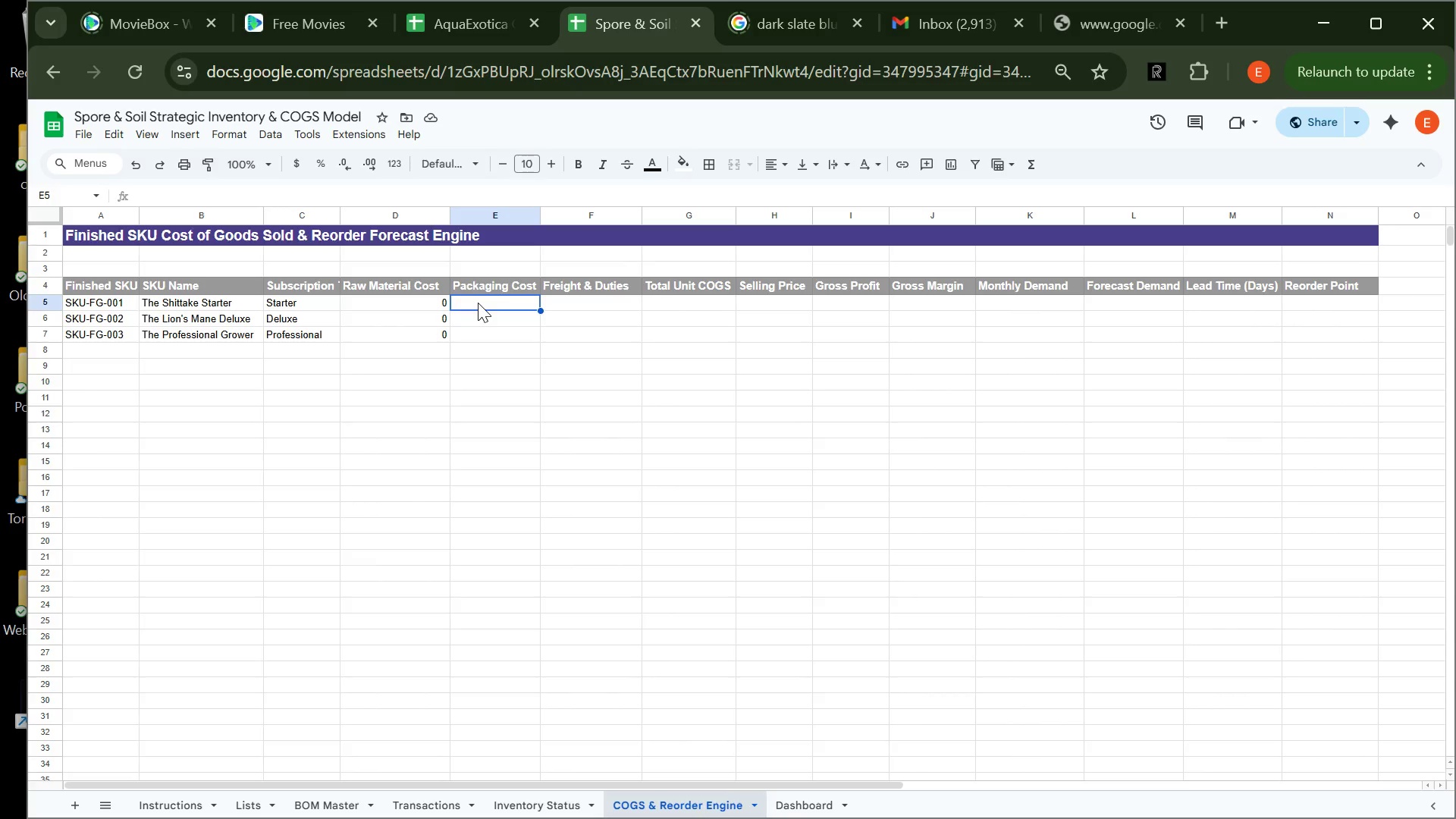 
key(3)
 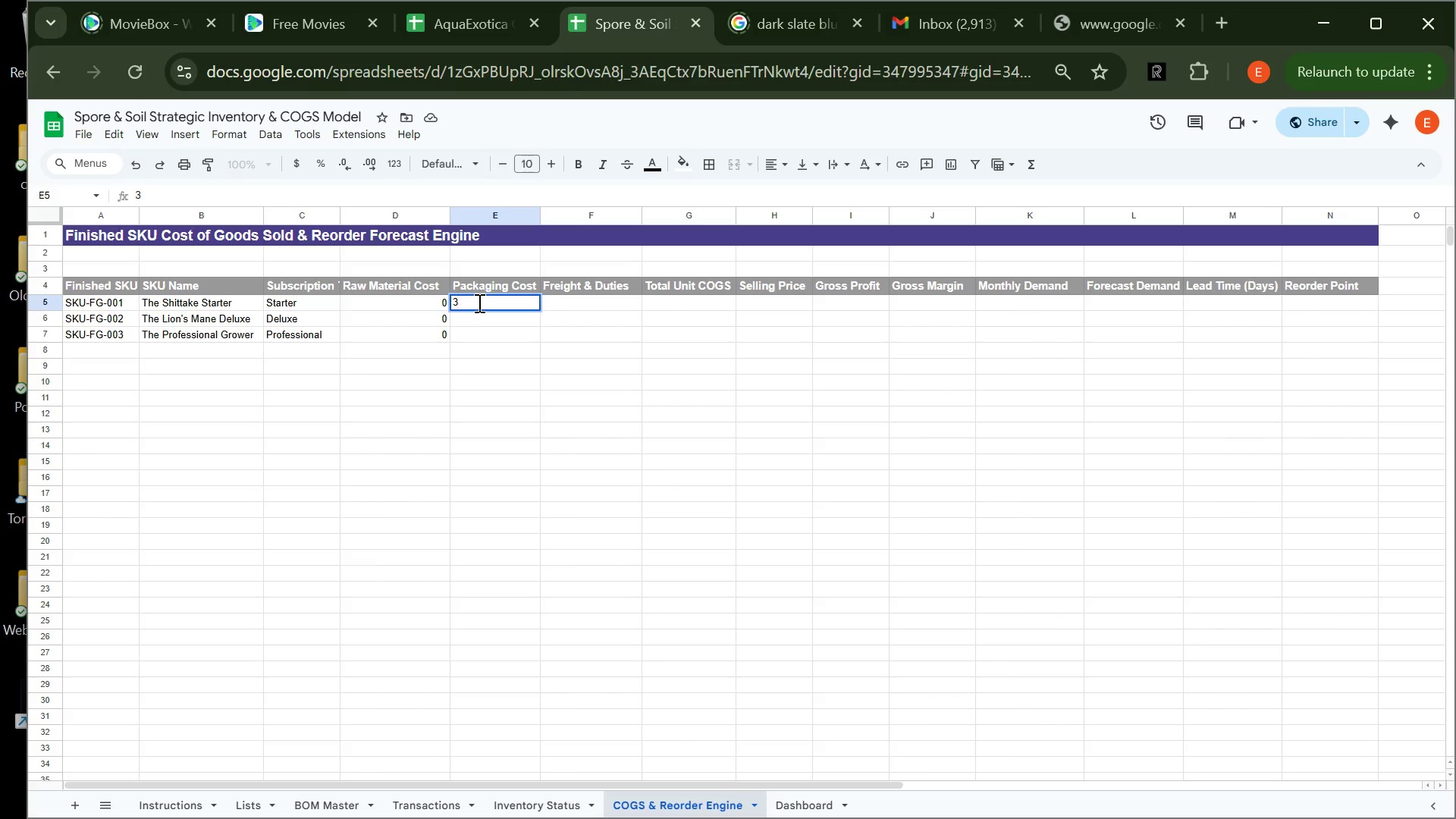 
key(Period)
 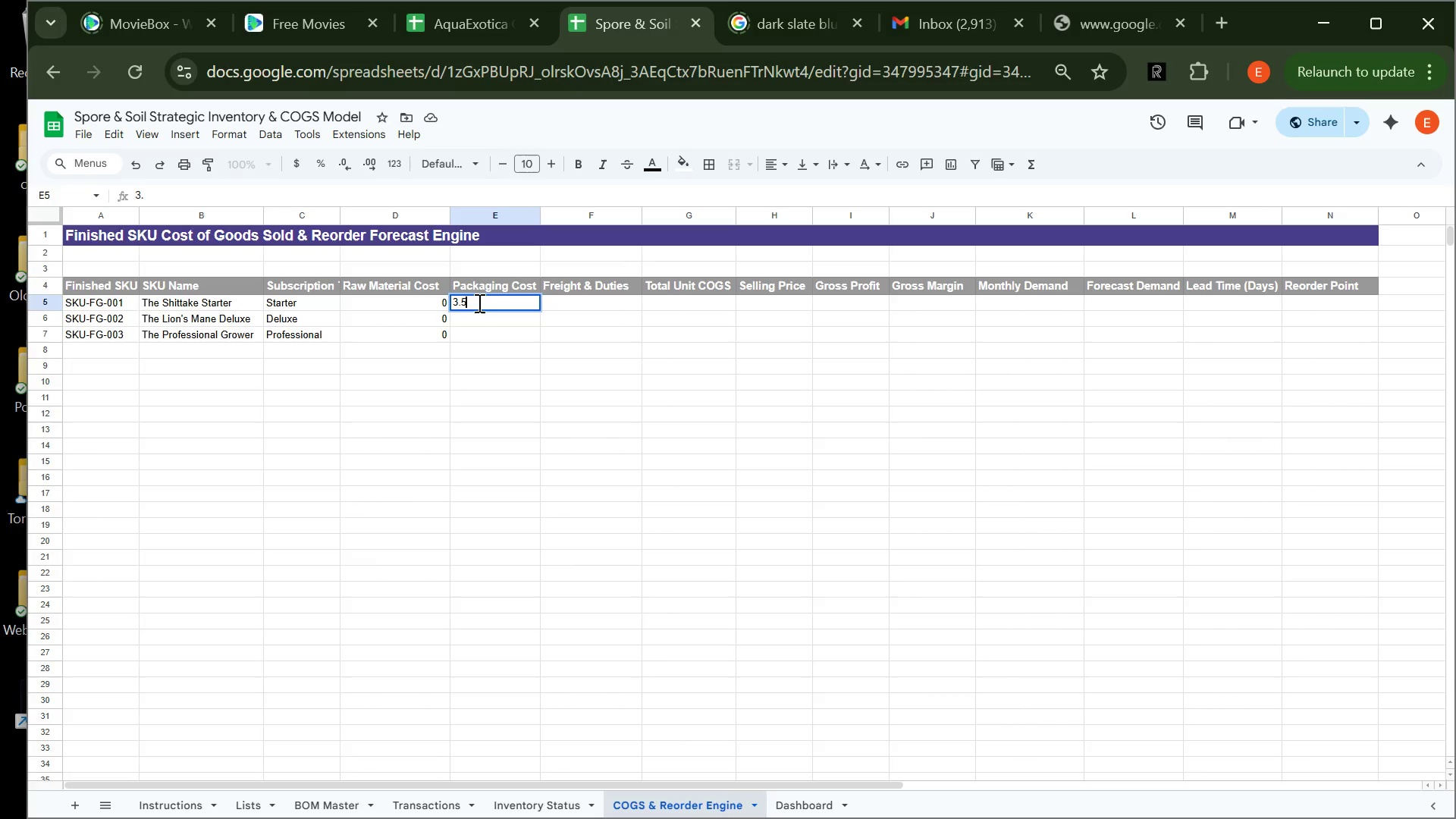 
key(5)
 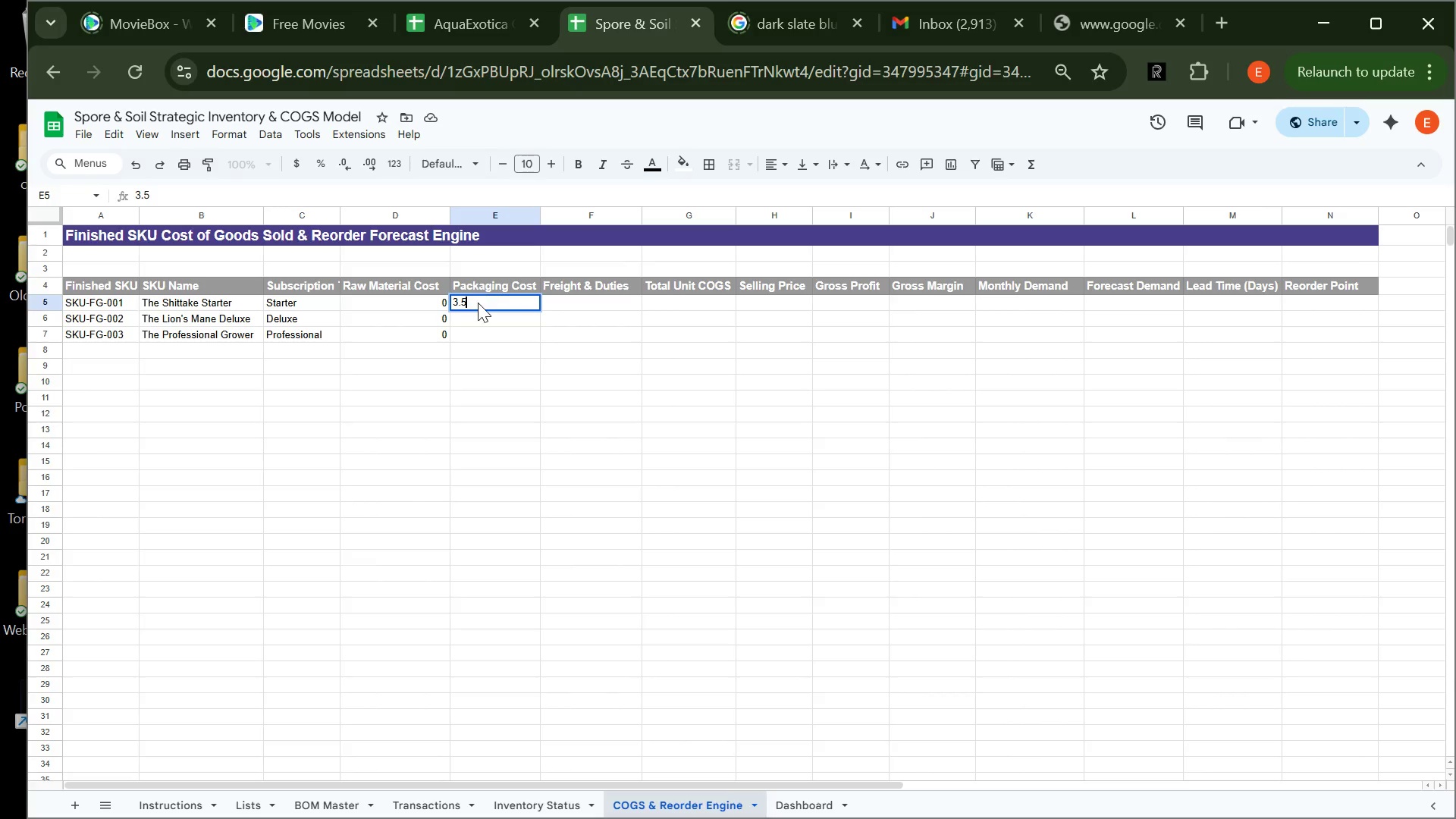 
key(Enter)
 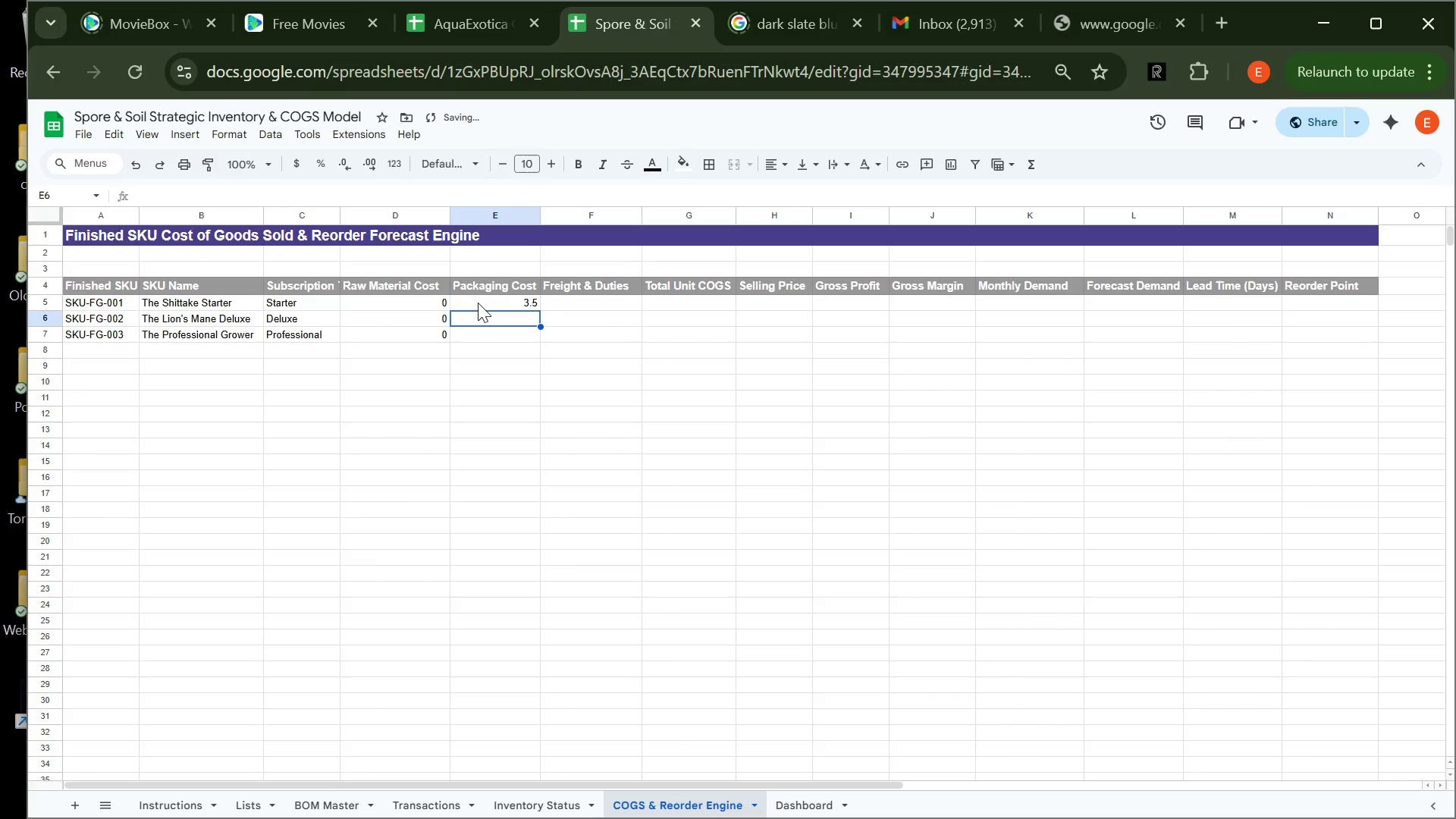 
key(5)
 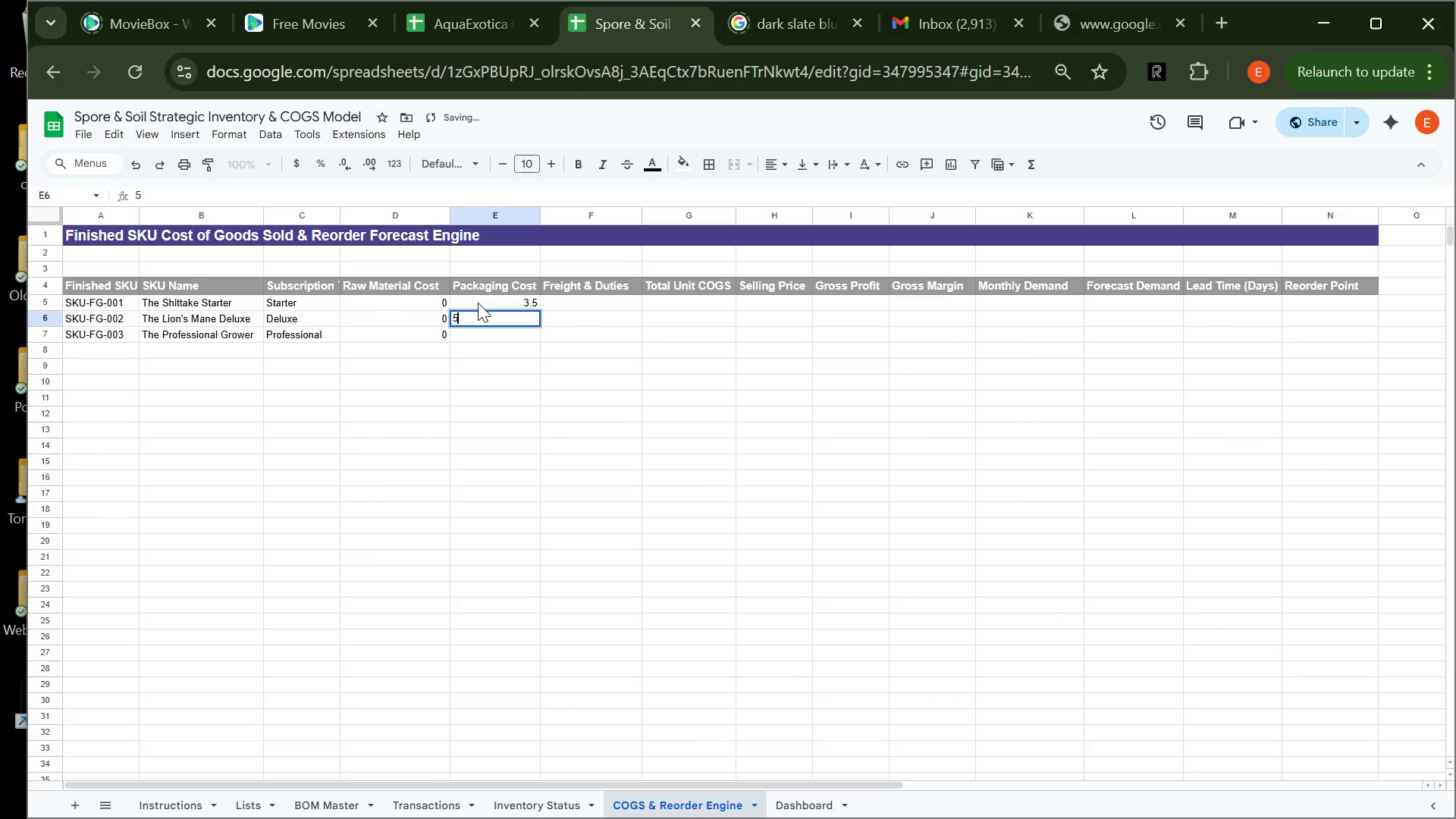 
key(Enter)
 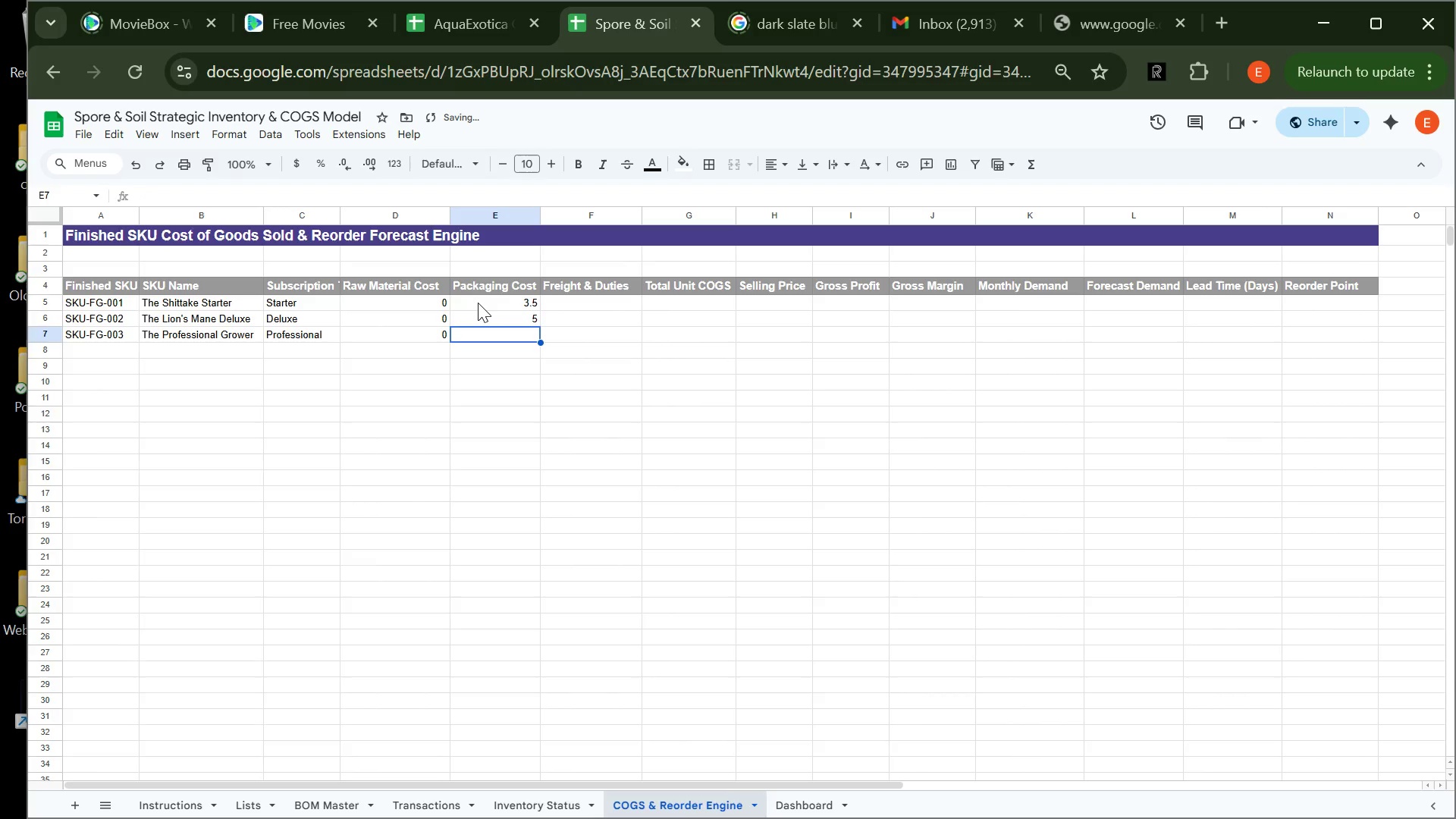 
key(7)
 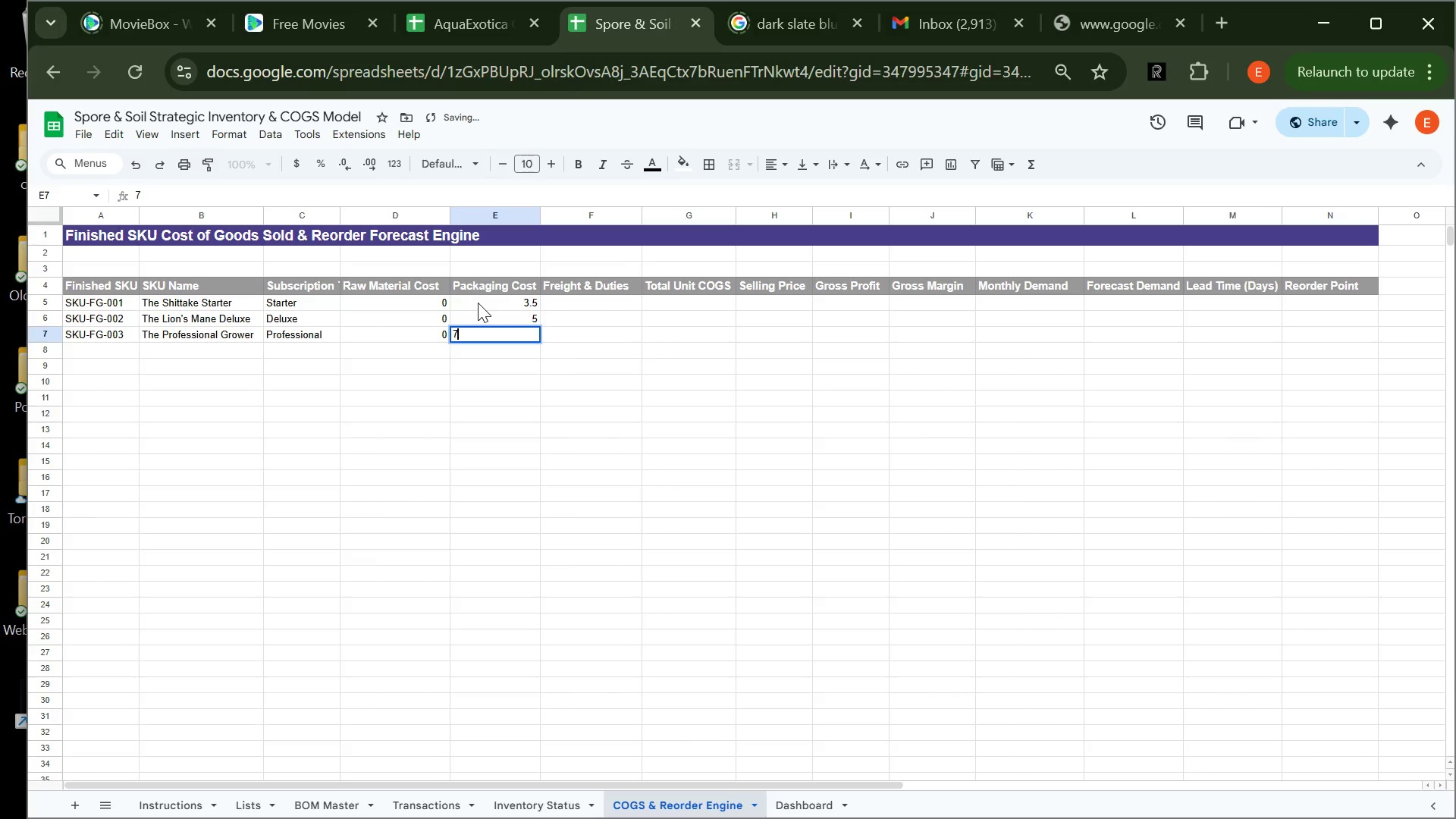 
key(Period)
 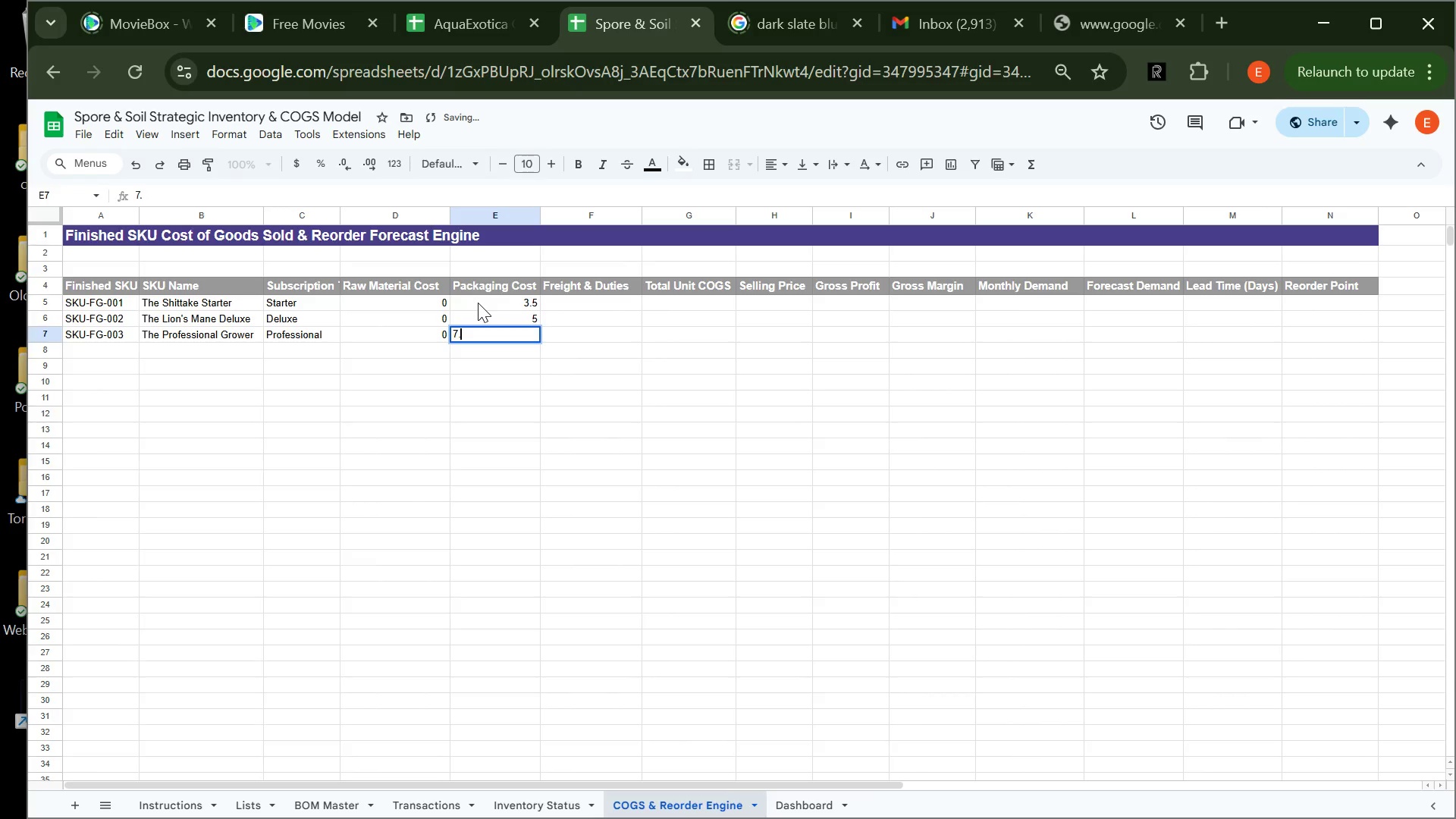 
key(5)
 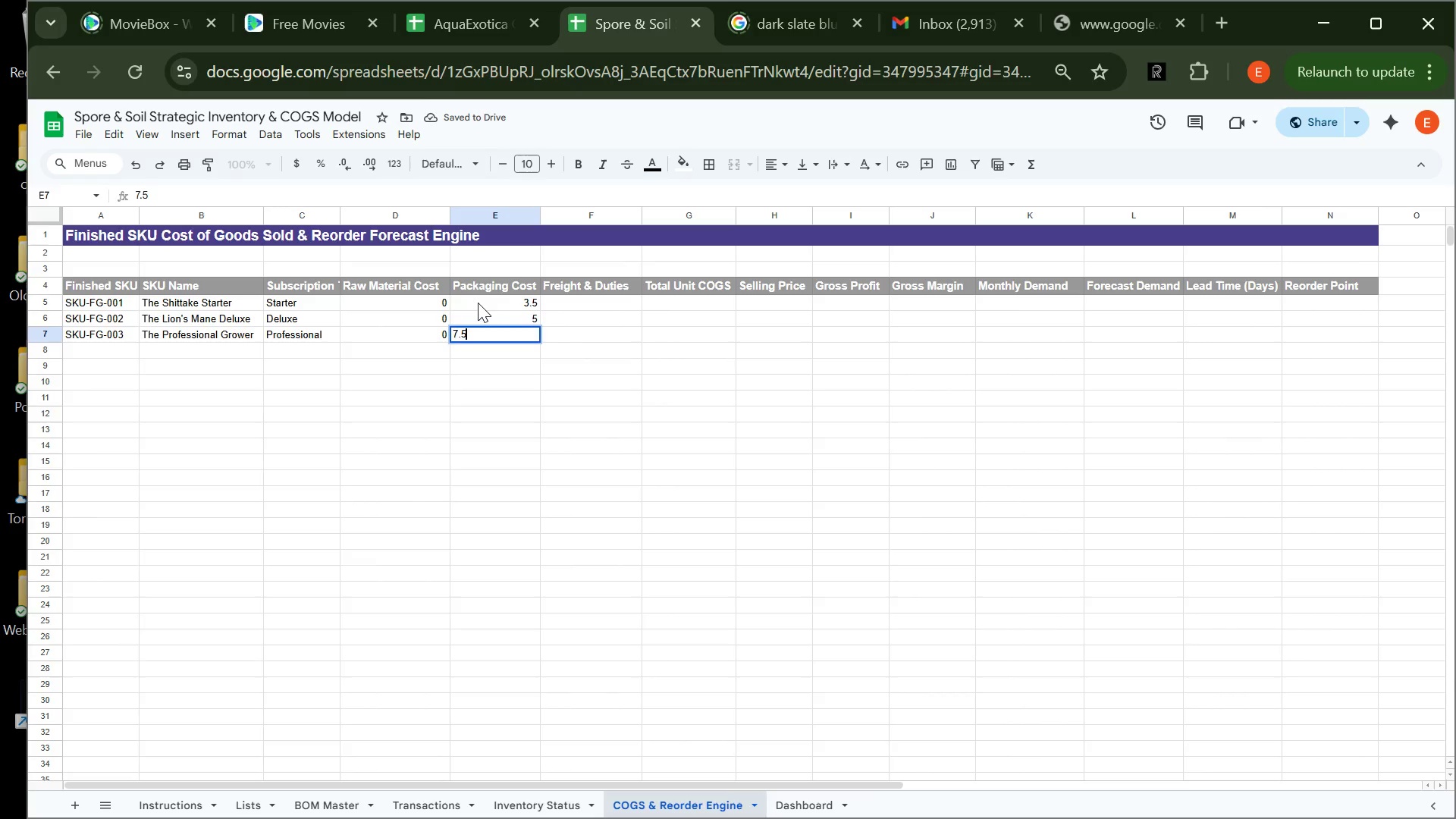 
key(Enter)
 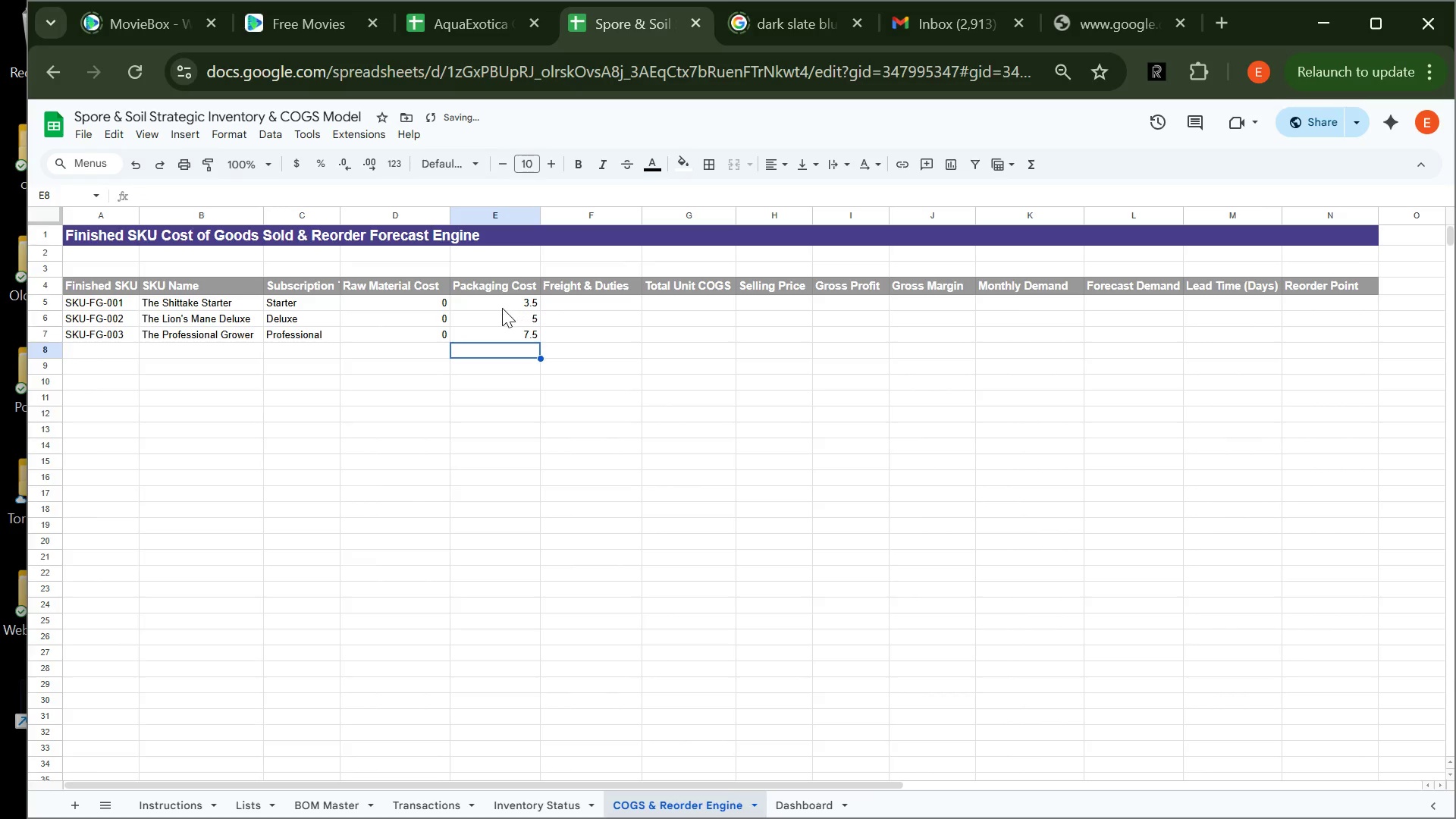 
left_click([502, 306])
 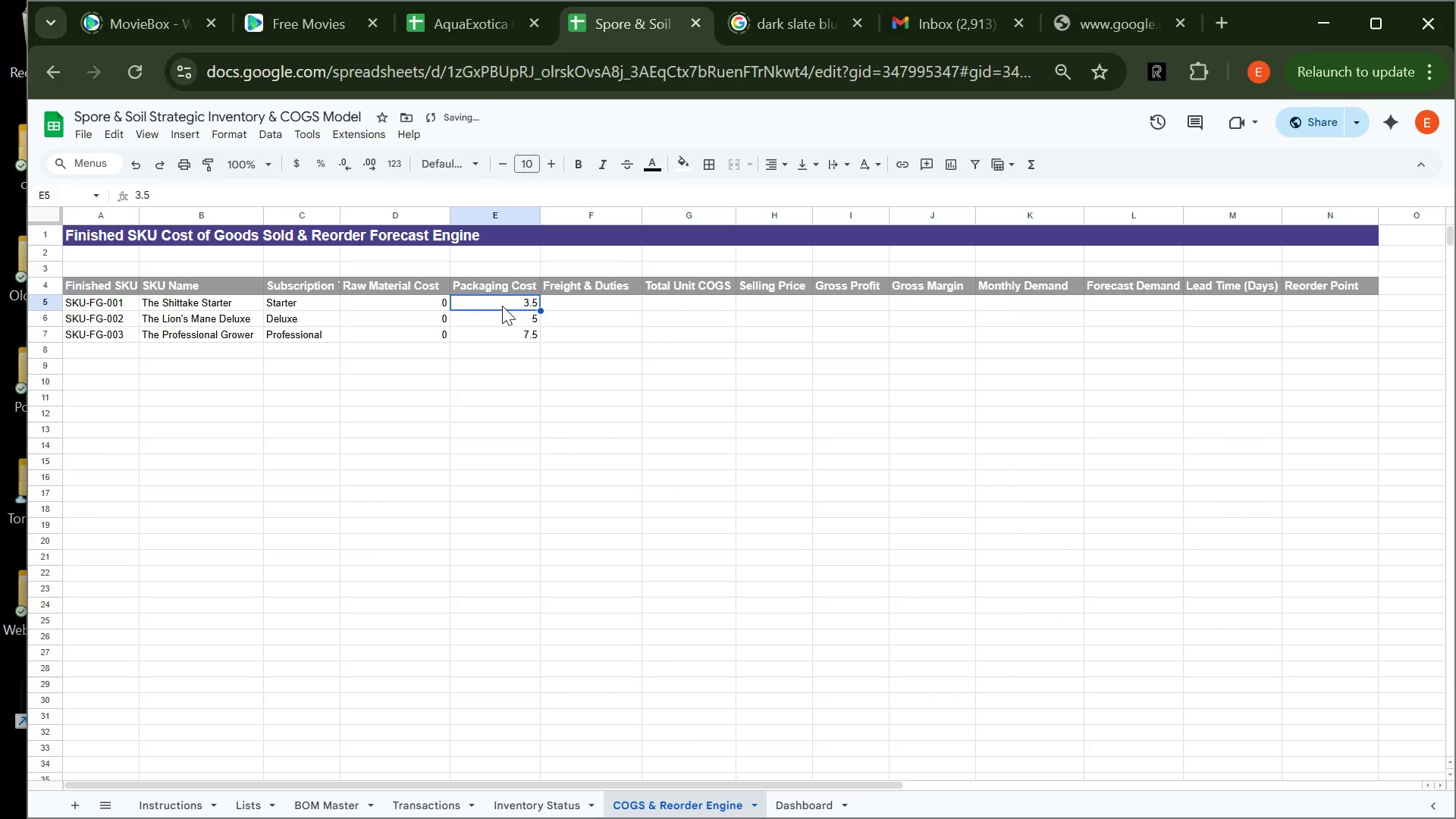 
left_click_drag(start_coordinate=[502, 306], to_coordinate=[506, 336])
 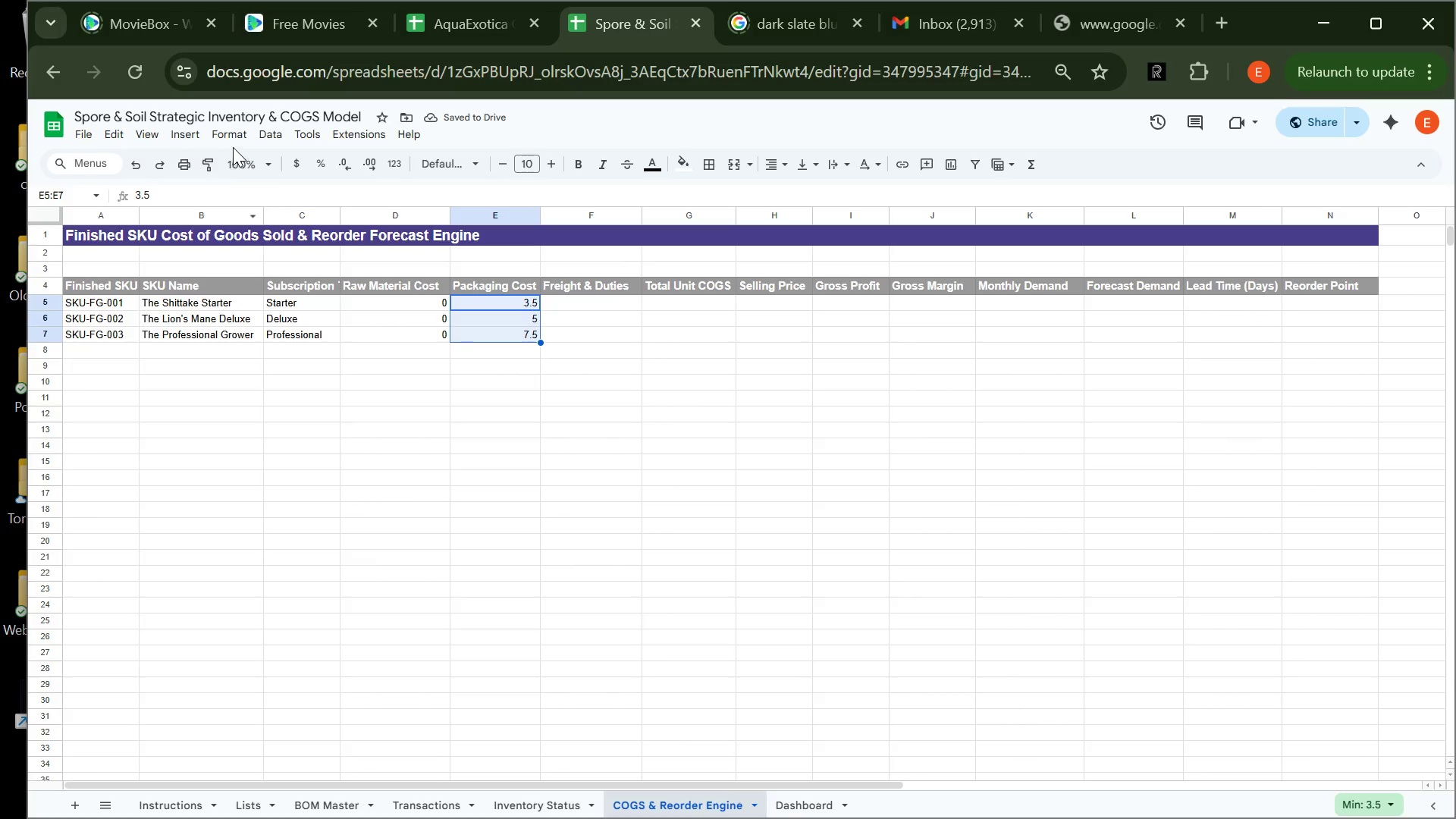 
left_click([234, 139])
 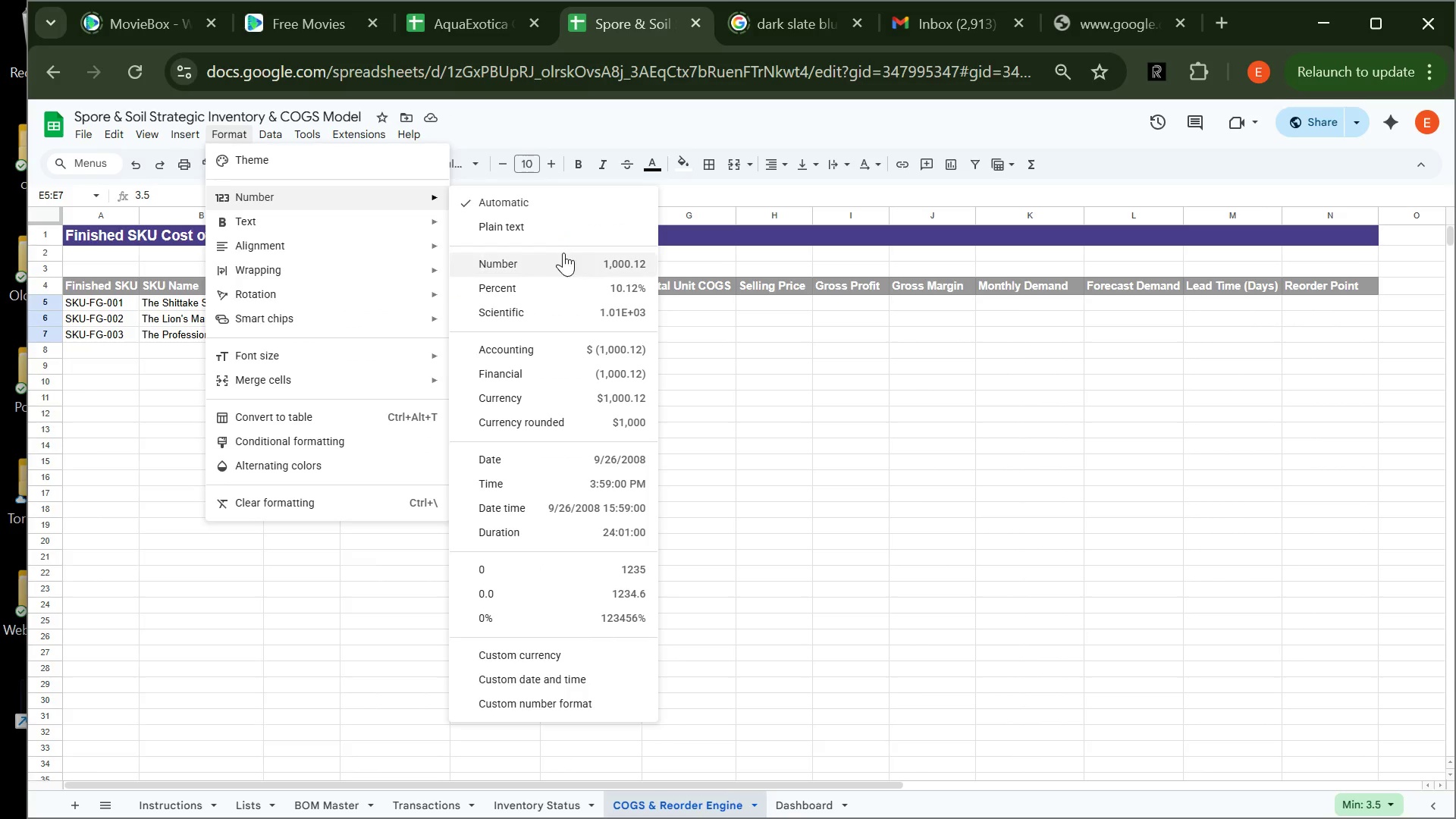 
left_click([569, 262])
 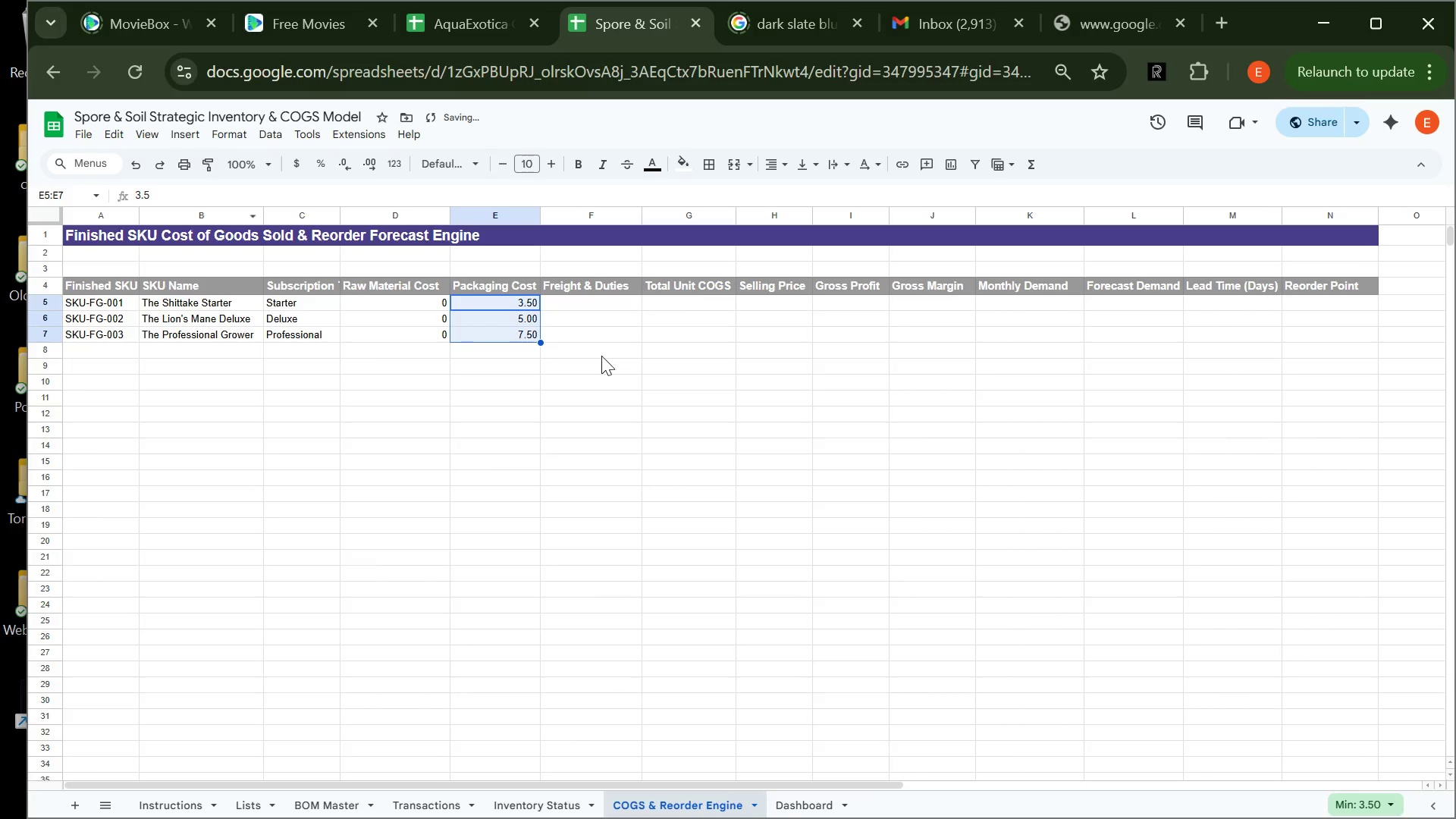 
left_click([595, 353])
 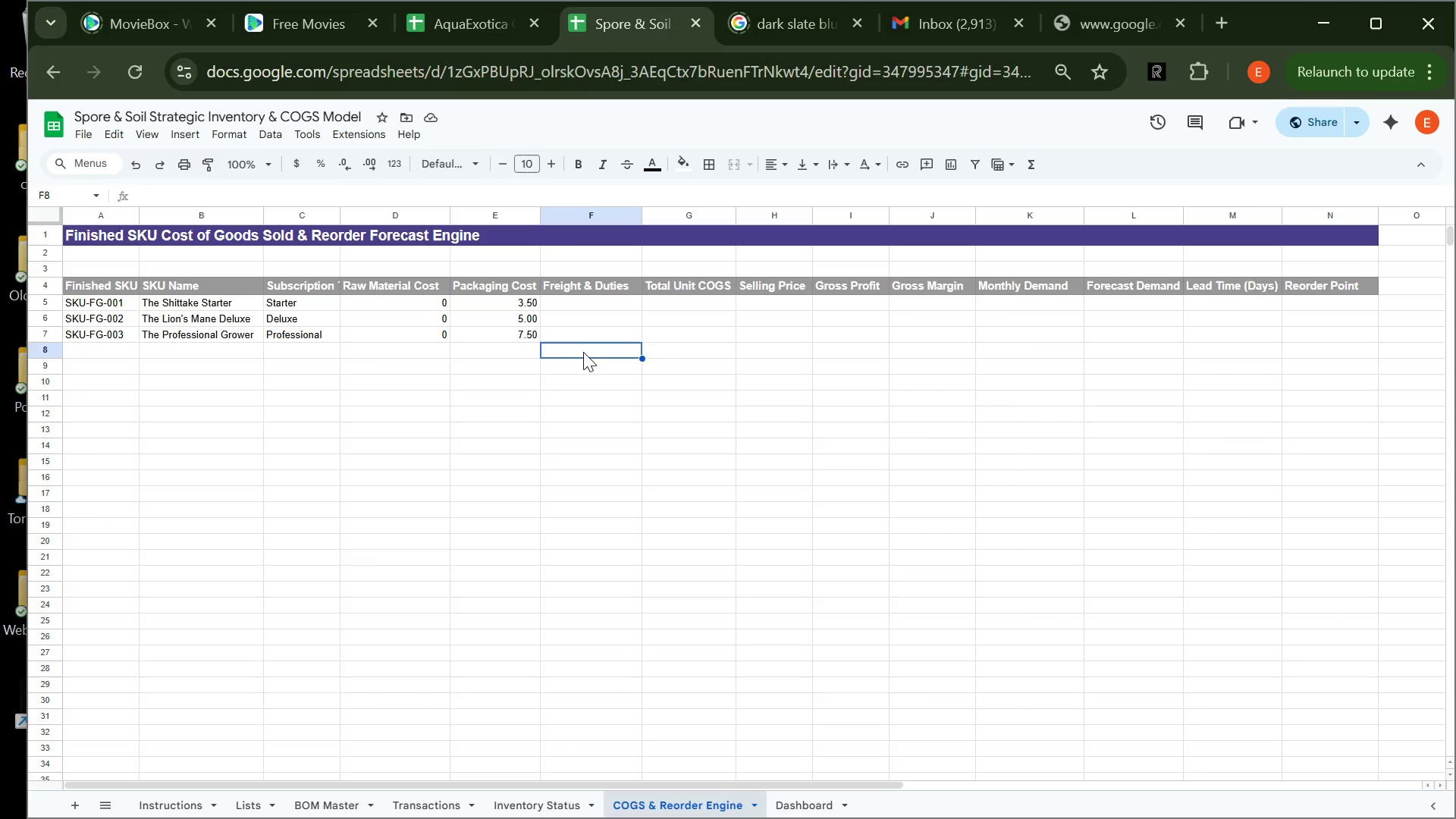 
wait(24.47)
 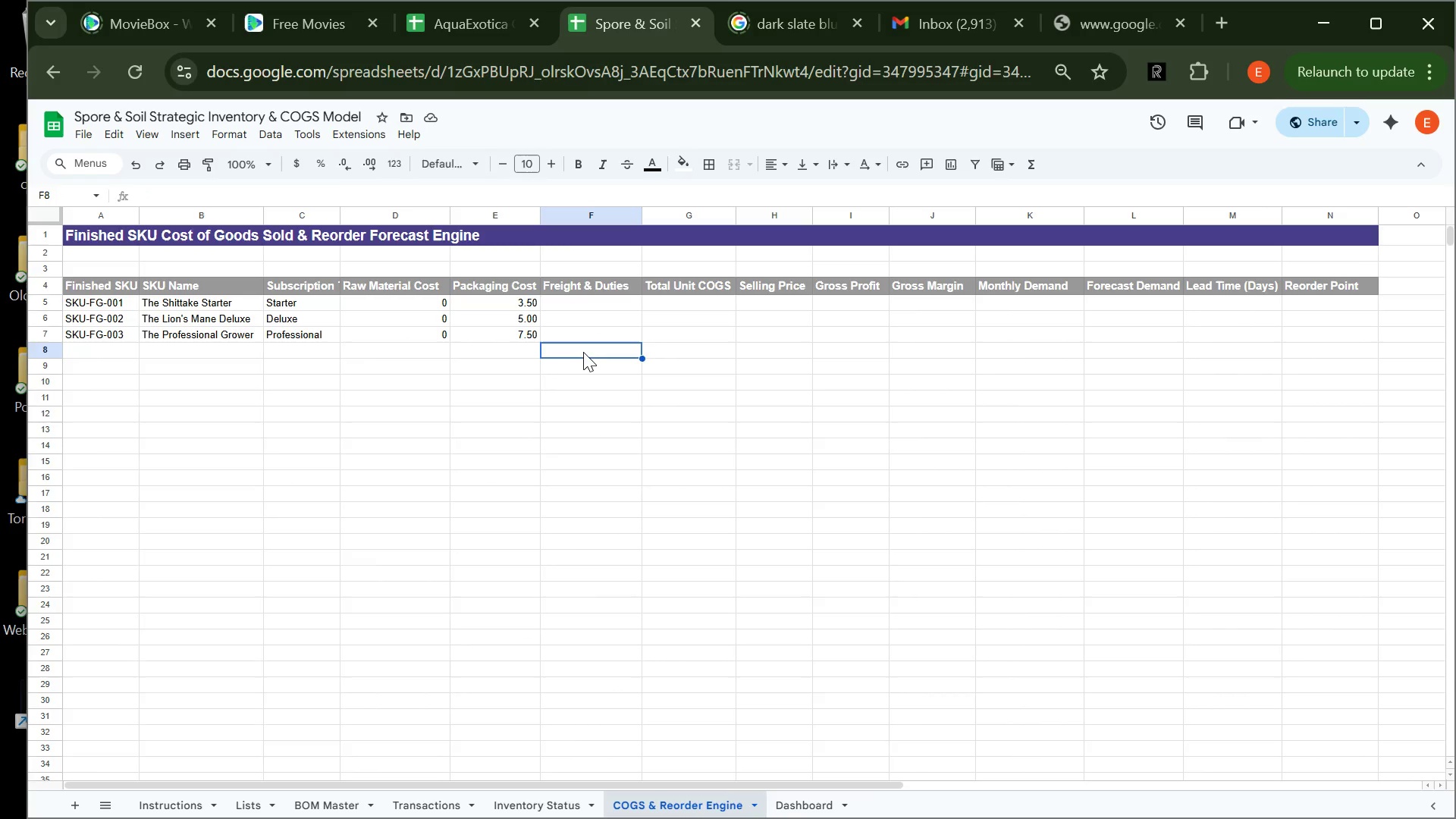 
left_click([671, 306])
 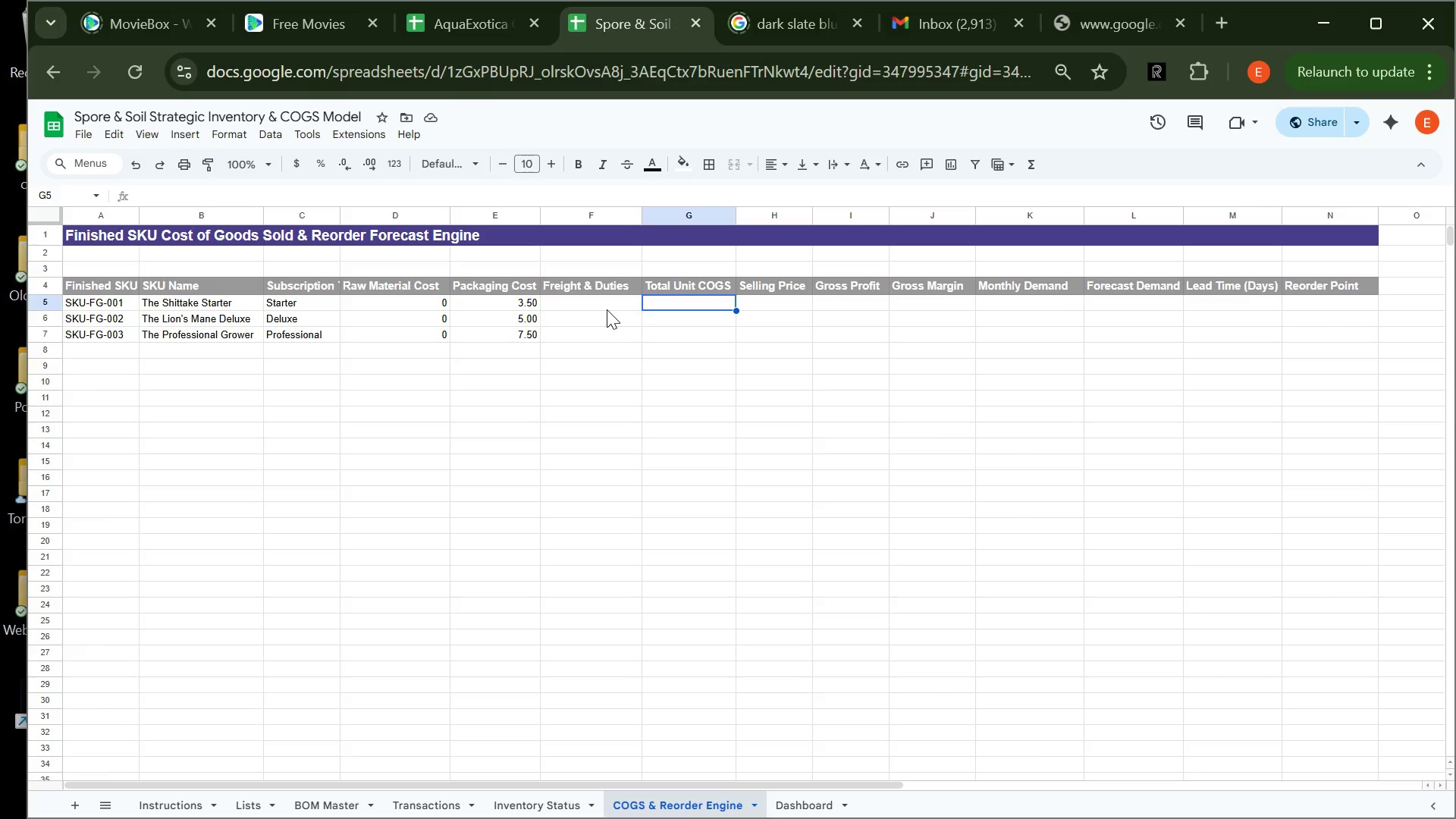 
left_click([593, 306])
 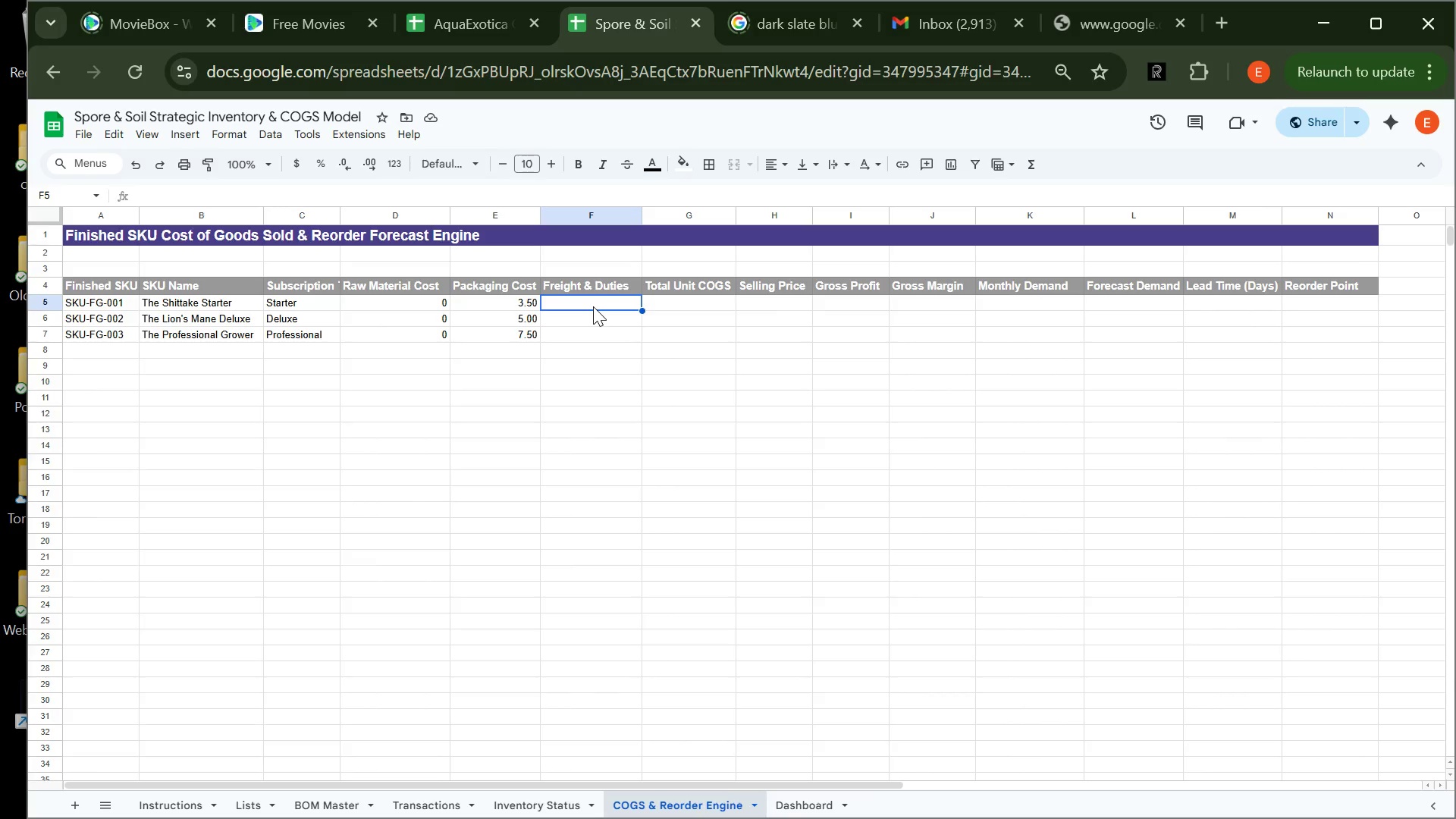 
wait(7.53)
 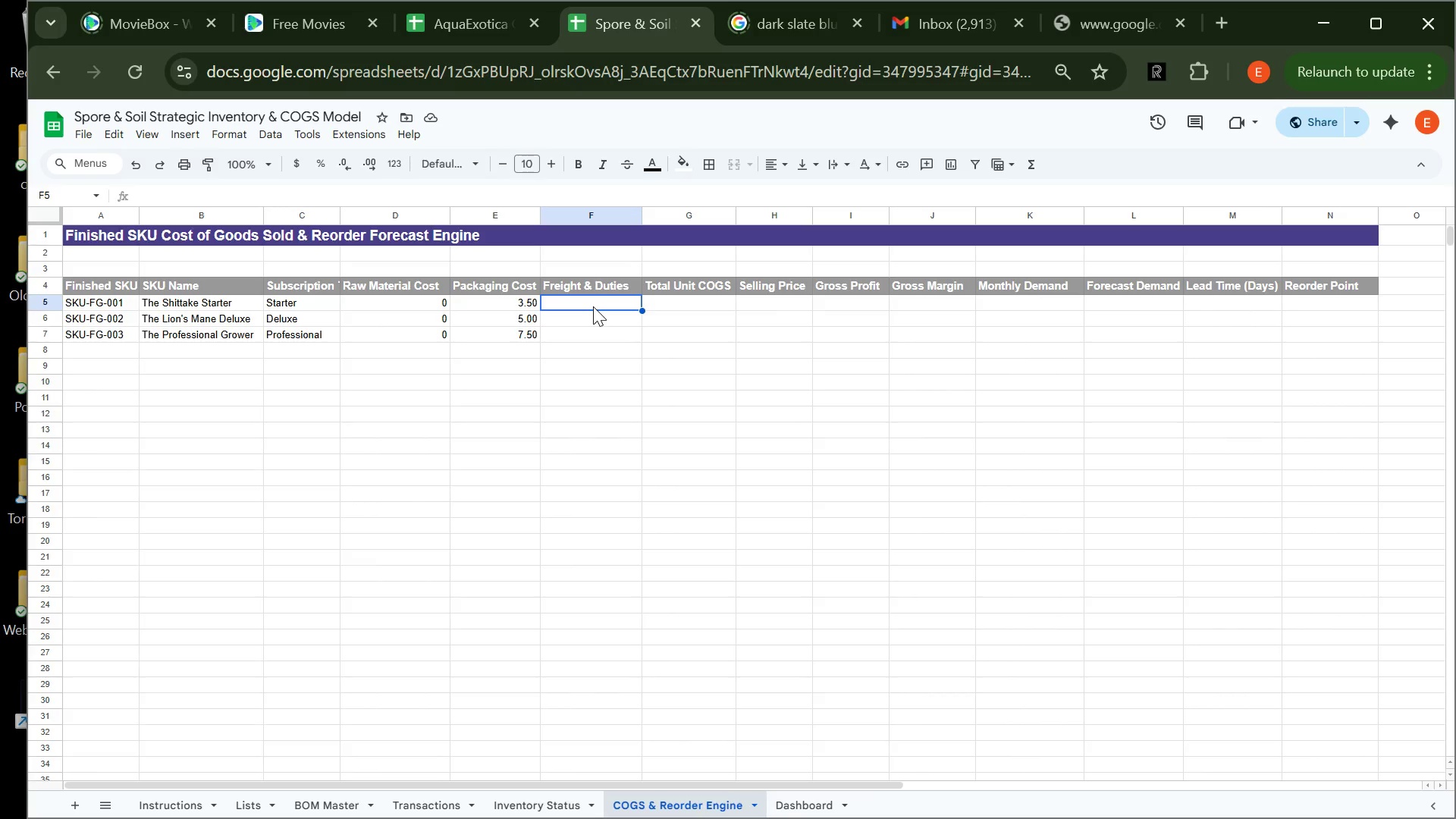 
key(2)
 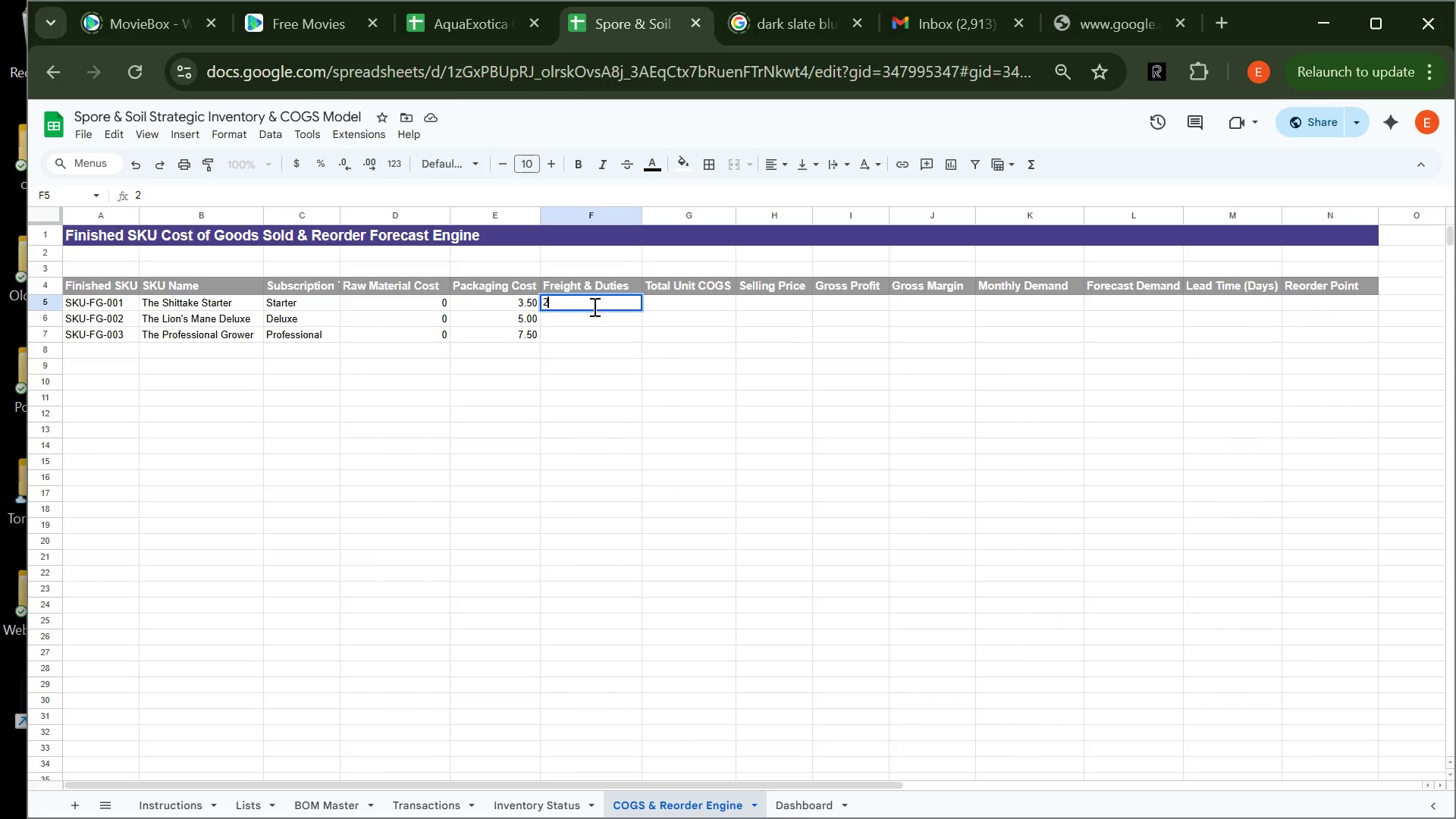 
key(Enter)
 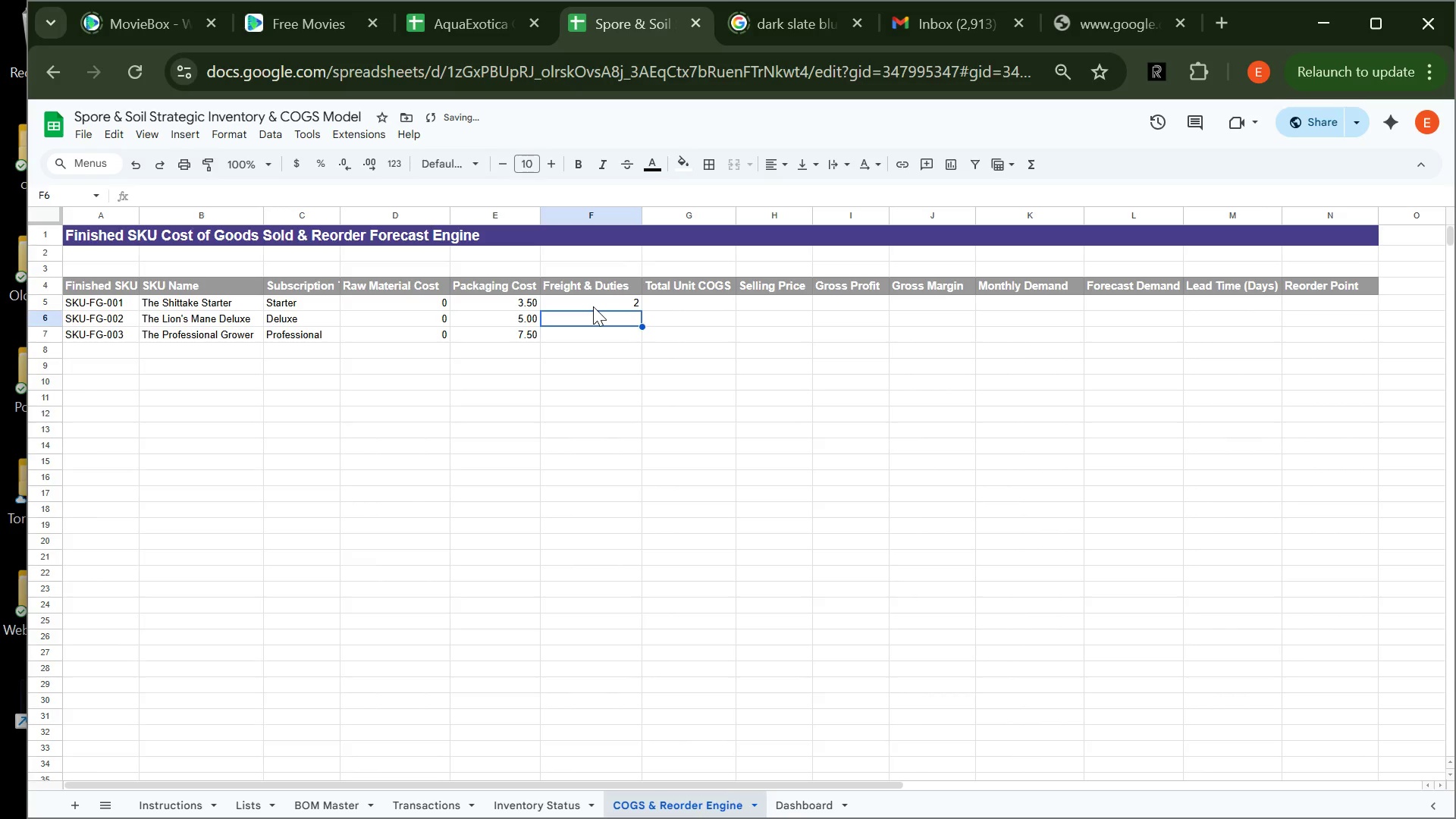 
type(3.25)
 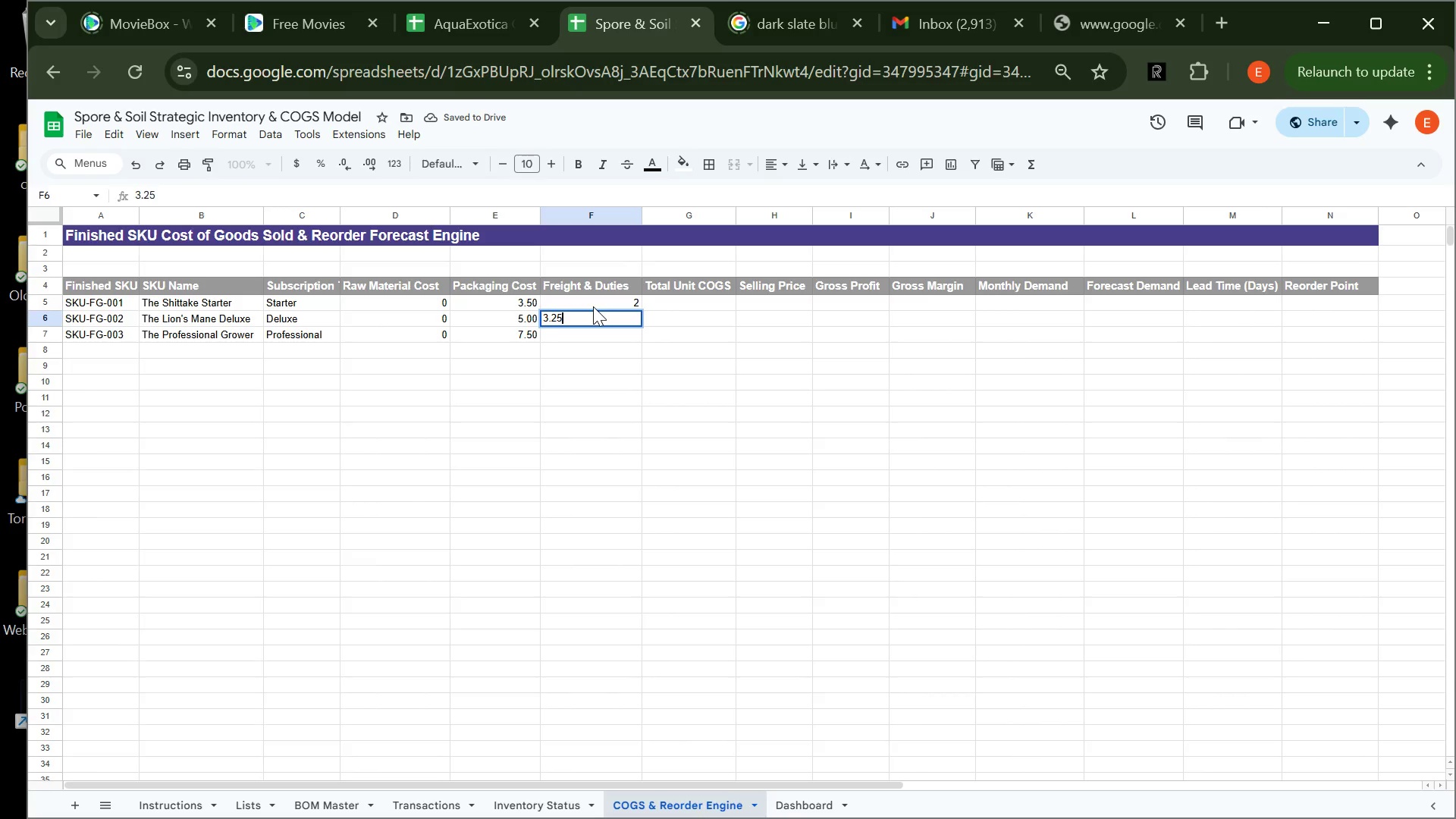 
key(Enter)
 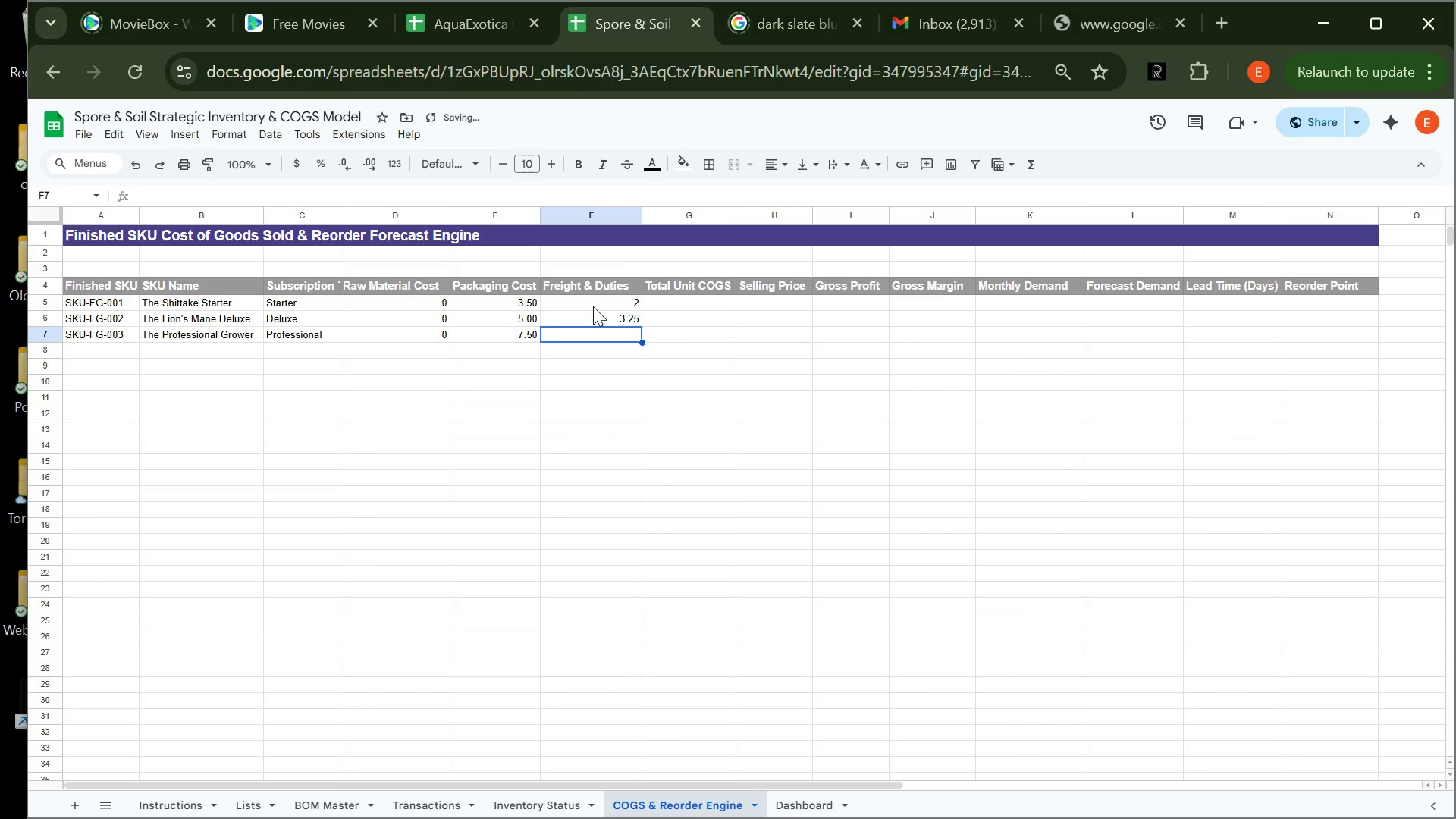 
key(5)
 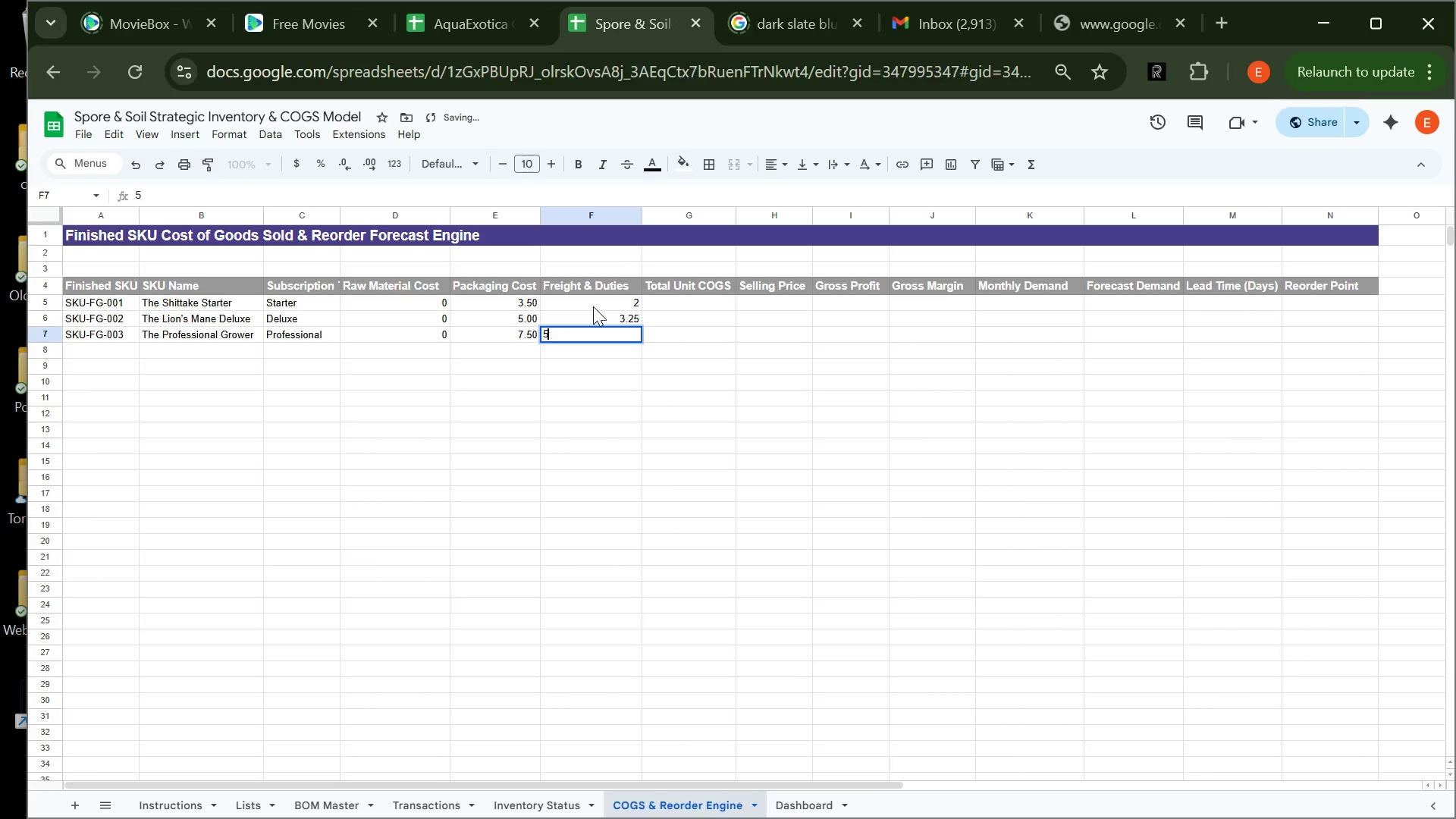 
key(Period)
 